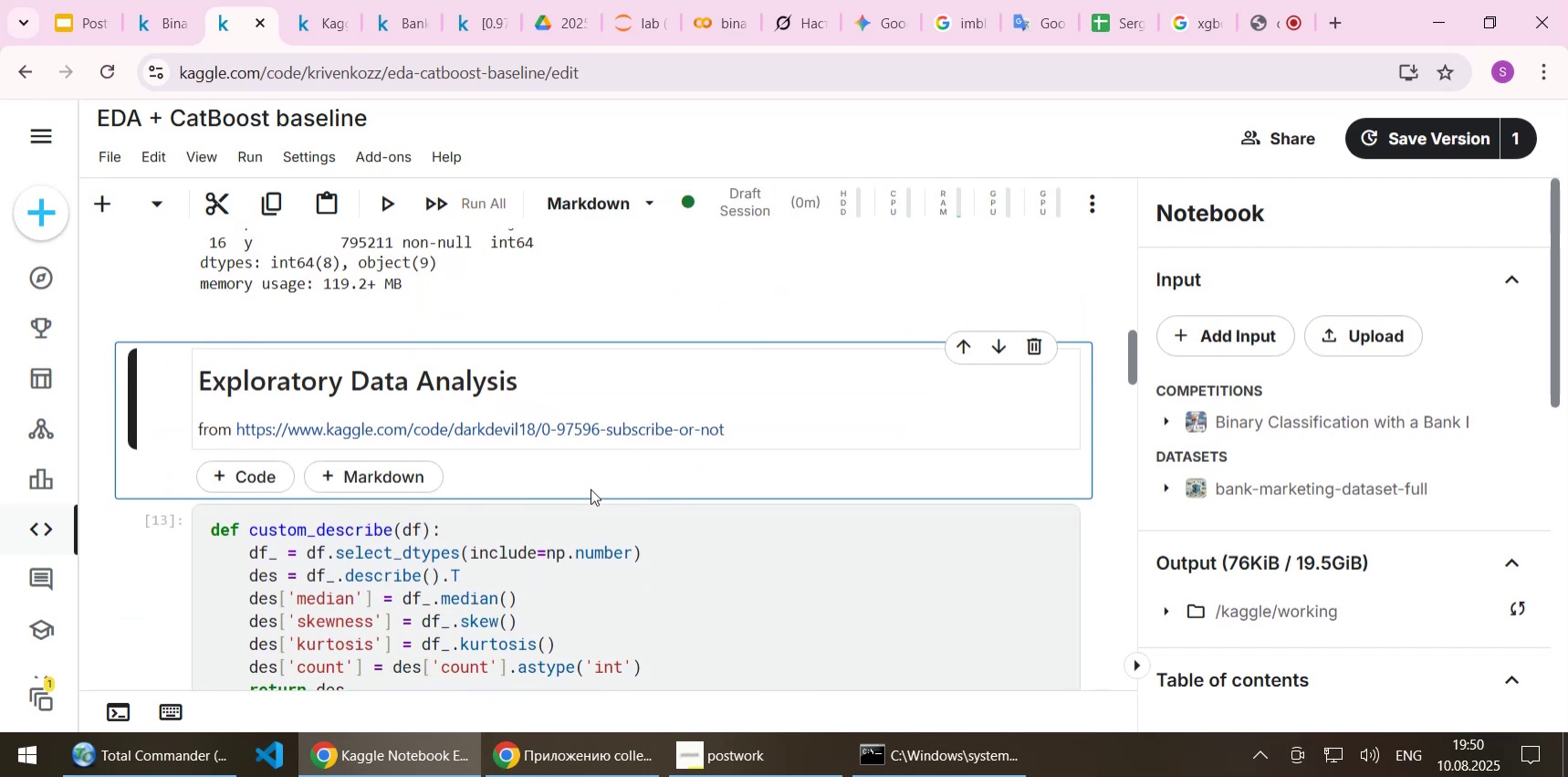 
key(Shift+Enter)
 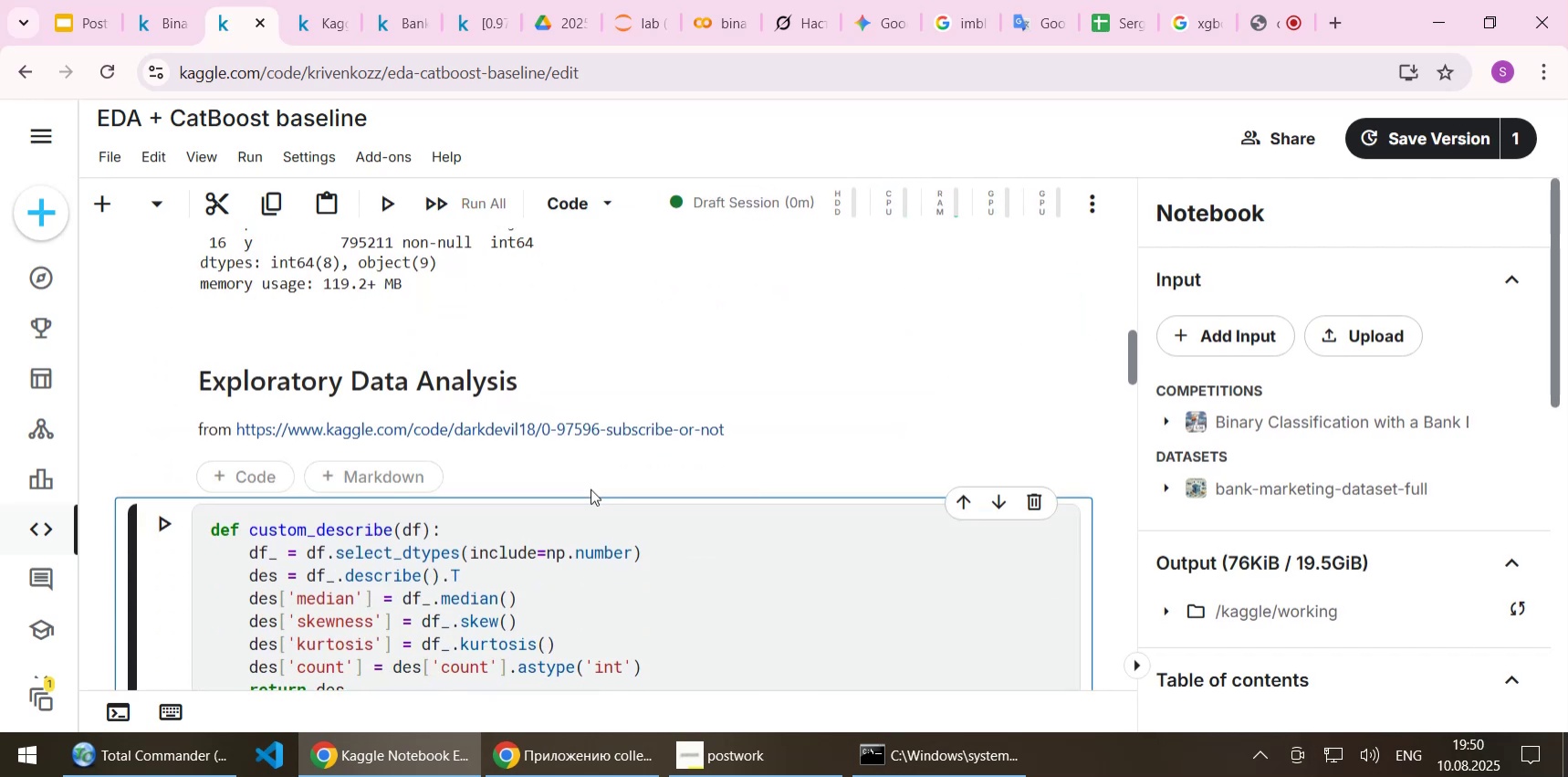 
scroll: coordinate [580, 500], scroll_direction: down, amount: 3.0
 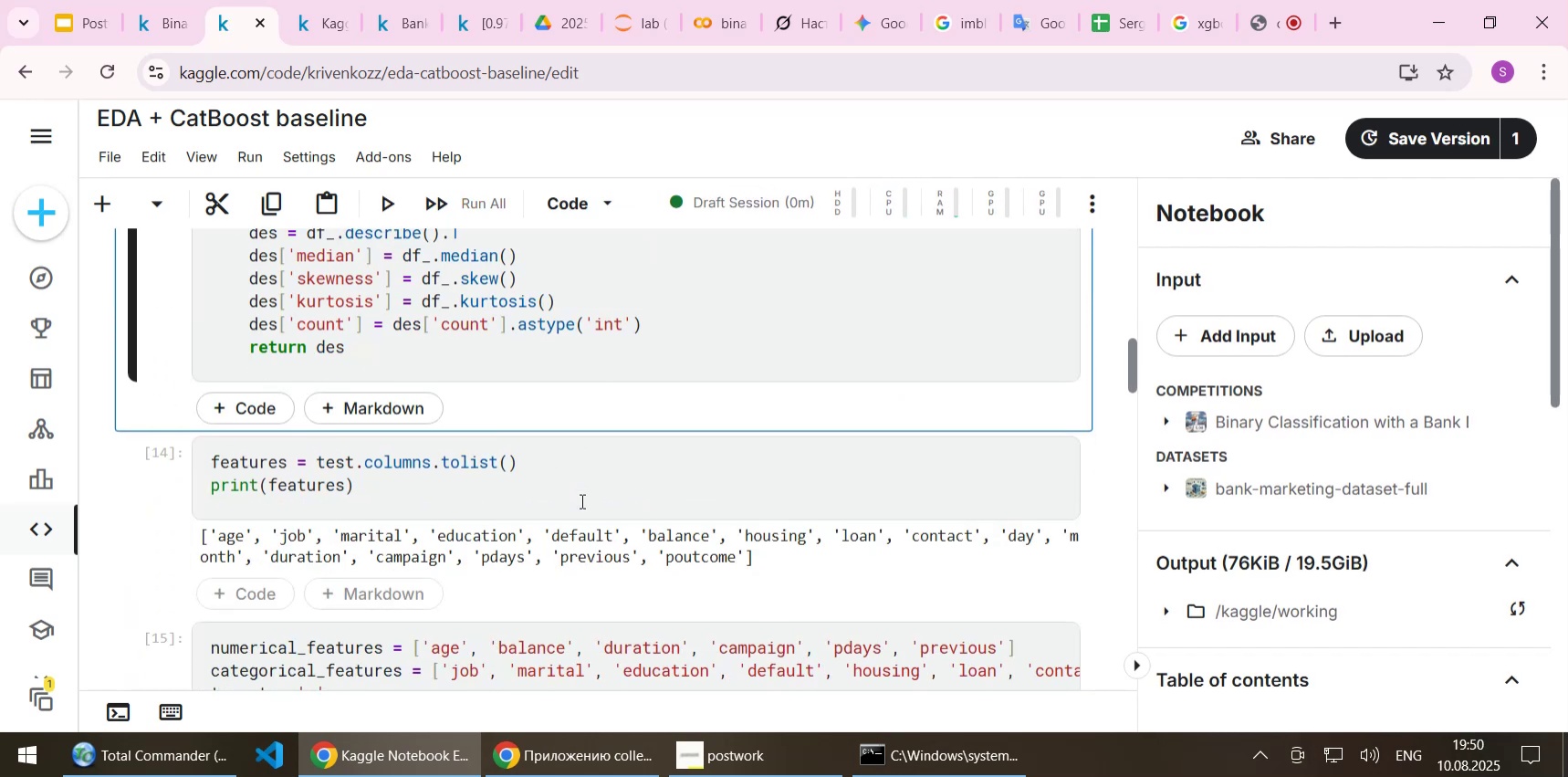 
key(Shift+Enter)
 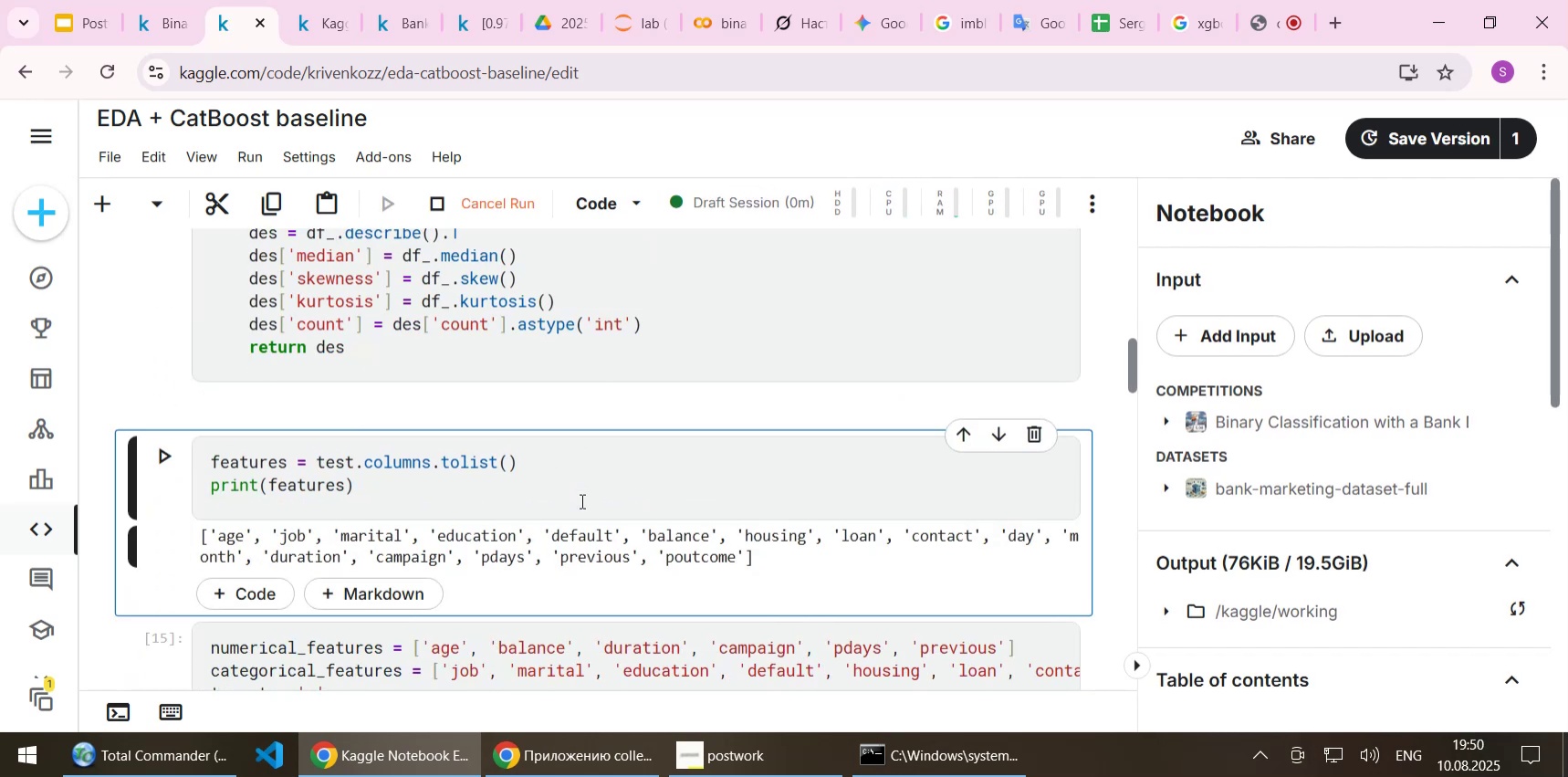 
key(Shift+Enter)
 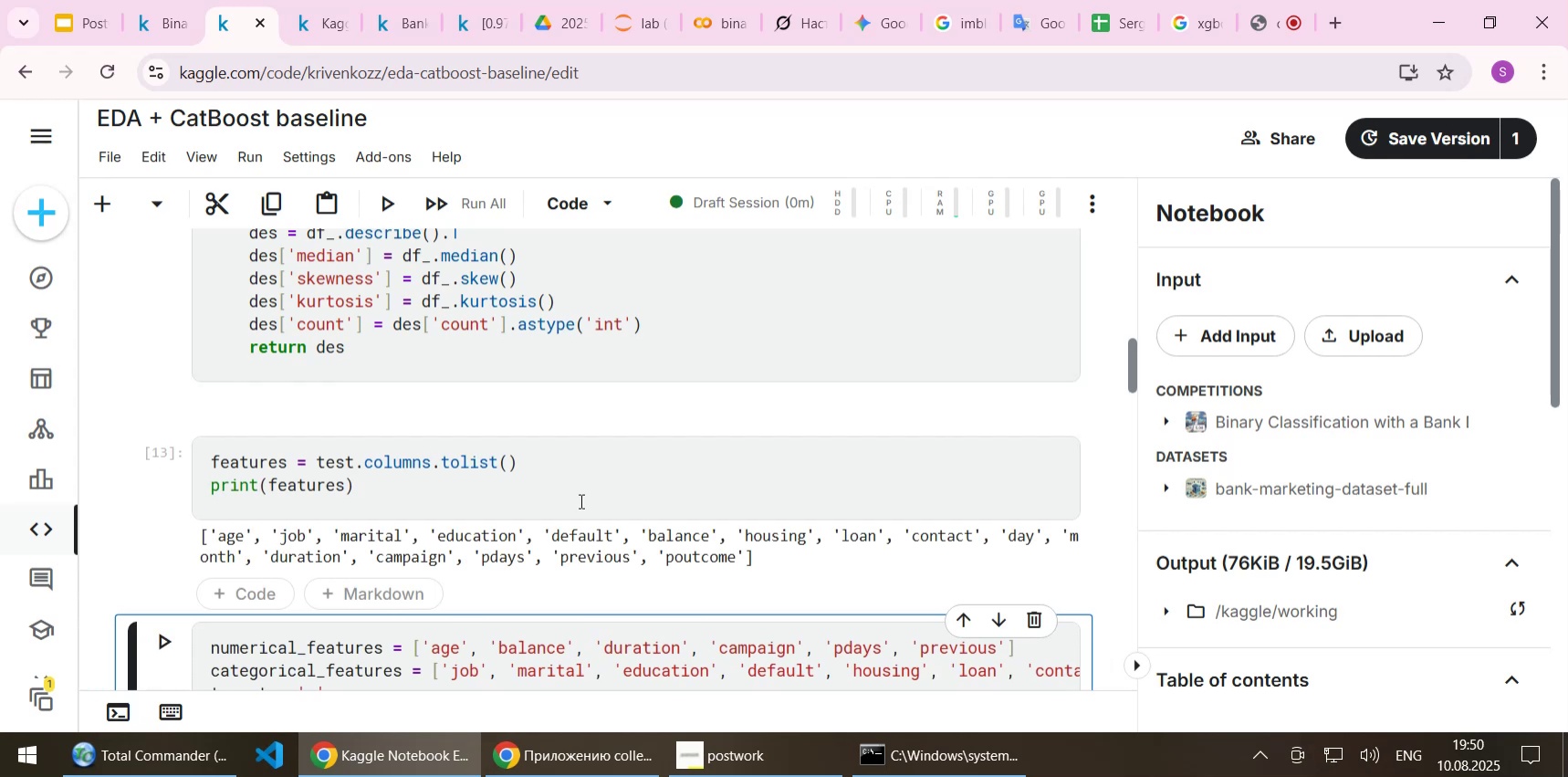 
scroll: coordinate [580, 500], scroll_direction: down, amount: 1.0
 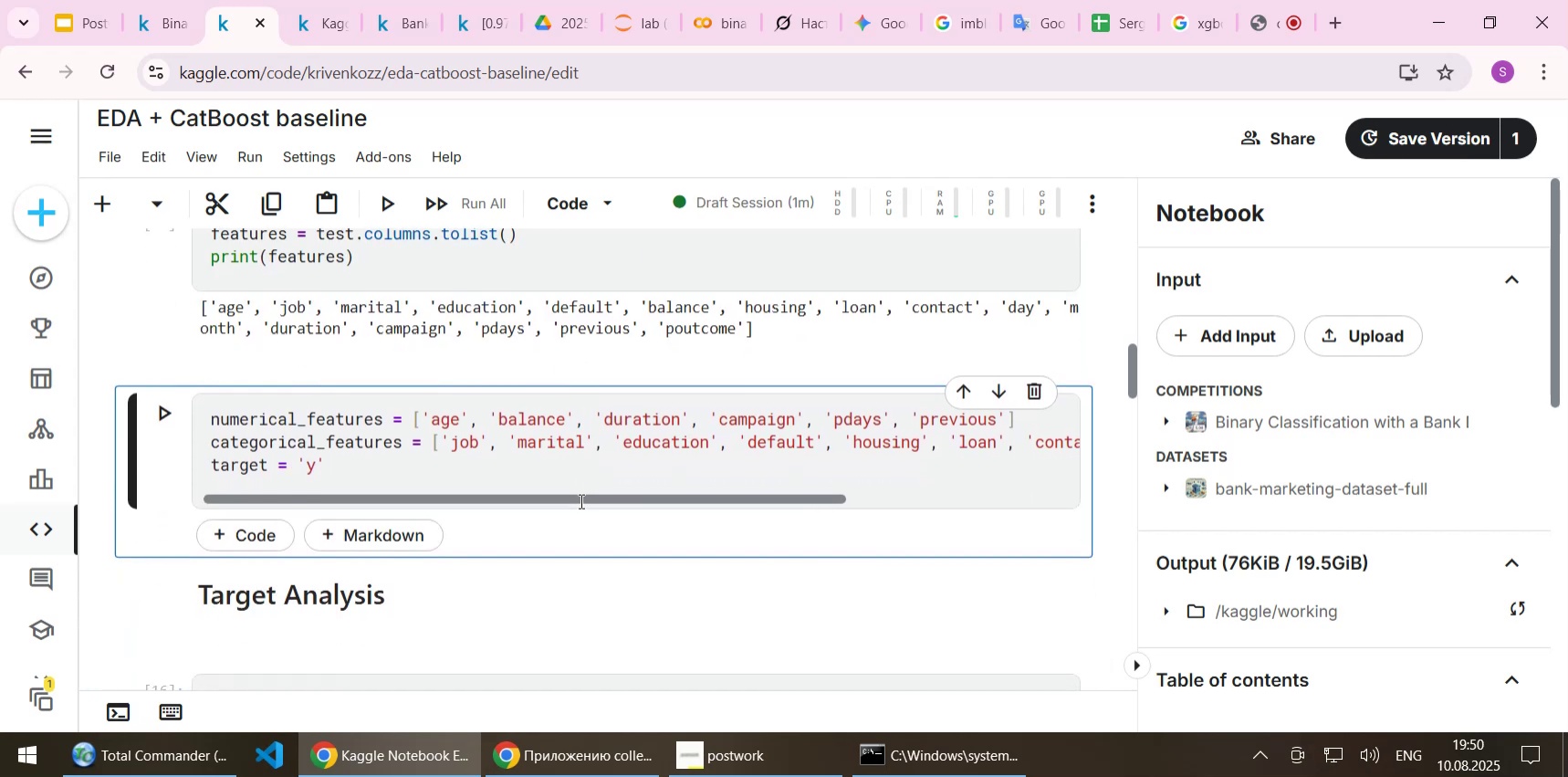 
key(Shift+Enter)
 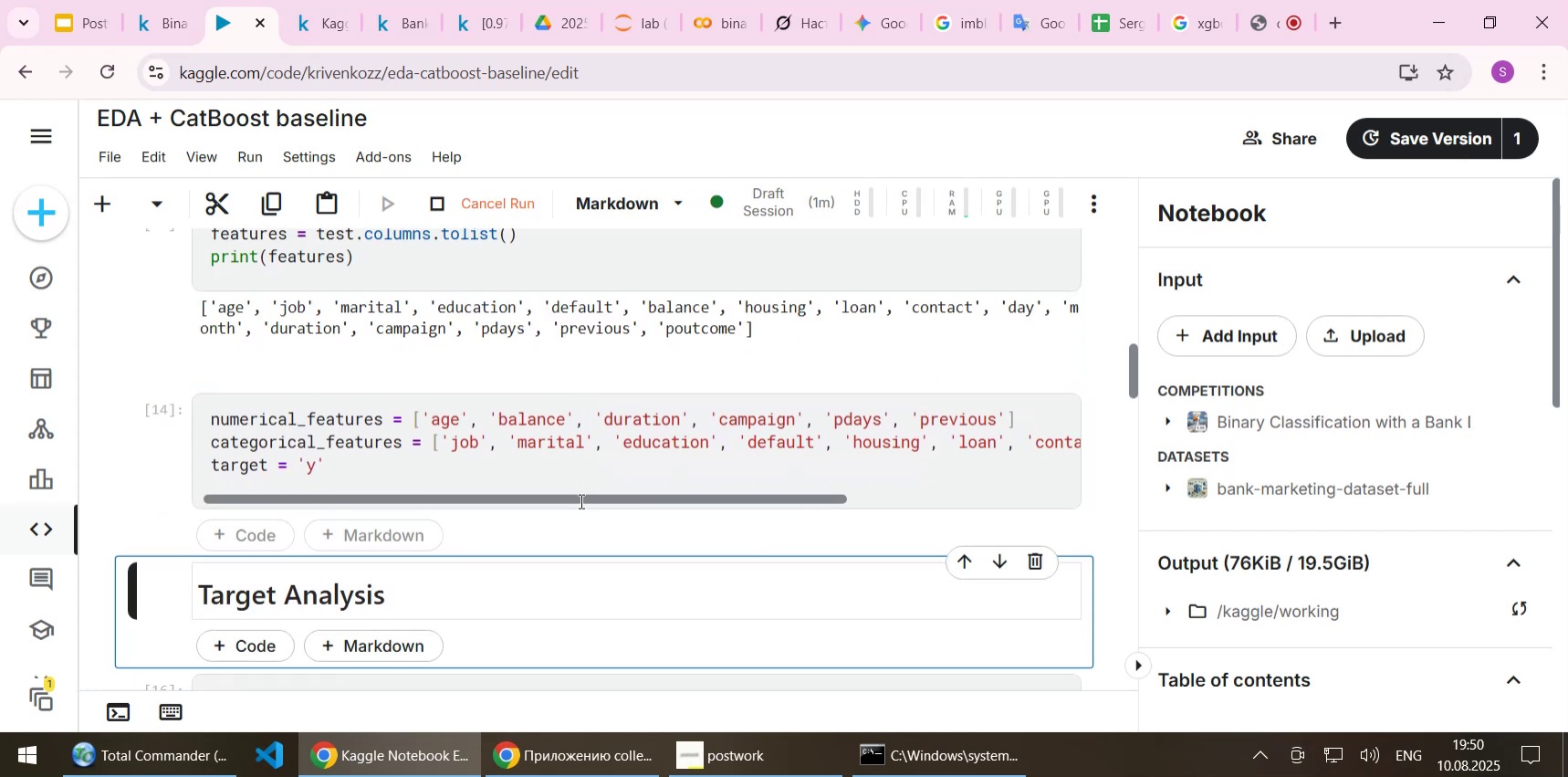 
key(Shift+Enter)
 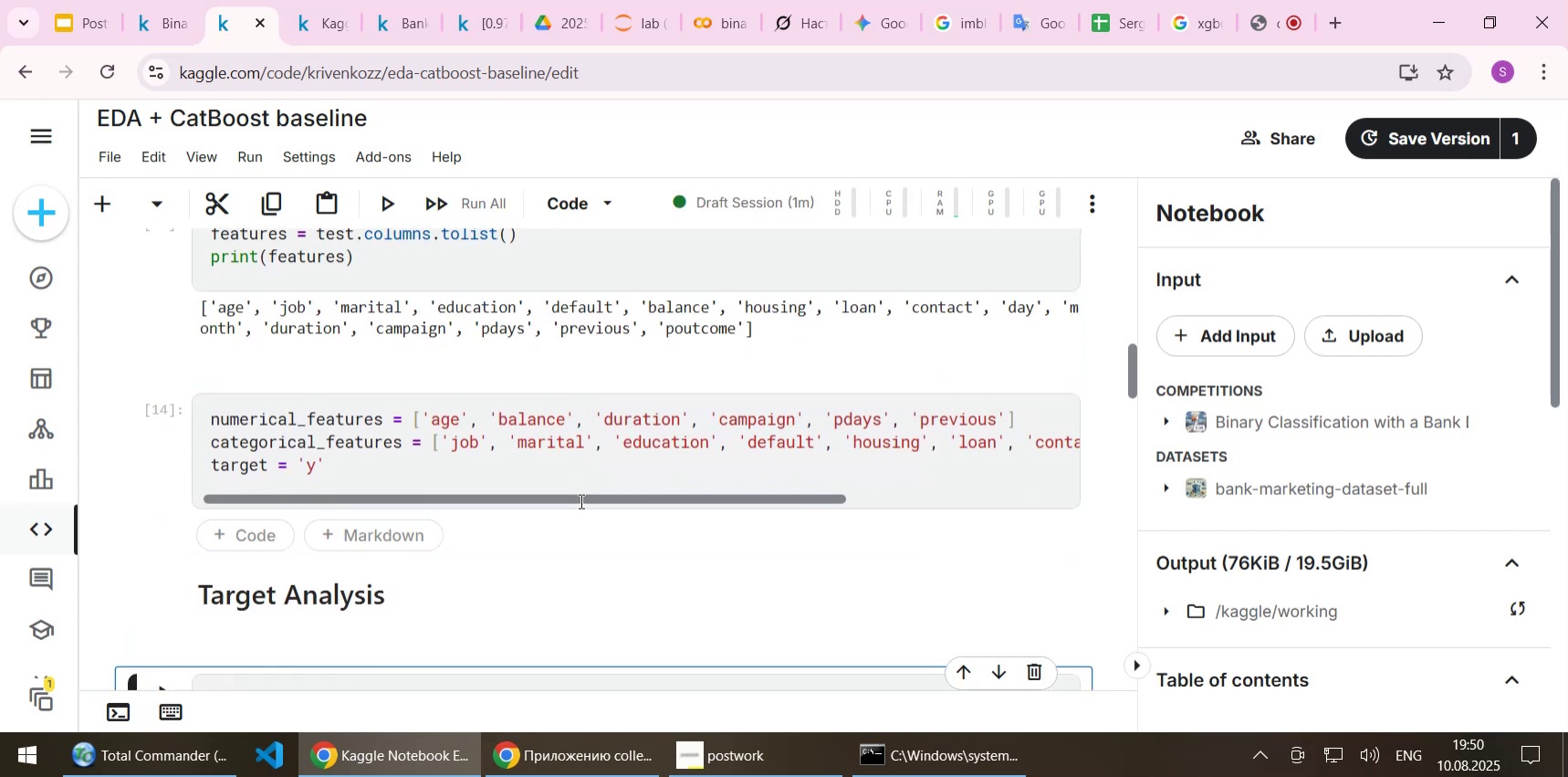 
scroll: coordinate [580, 503], scroll_direction: down, amount: 3.0
 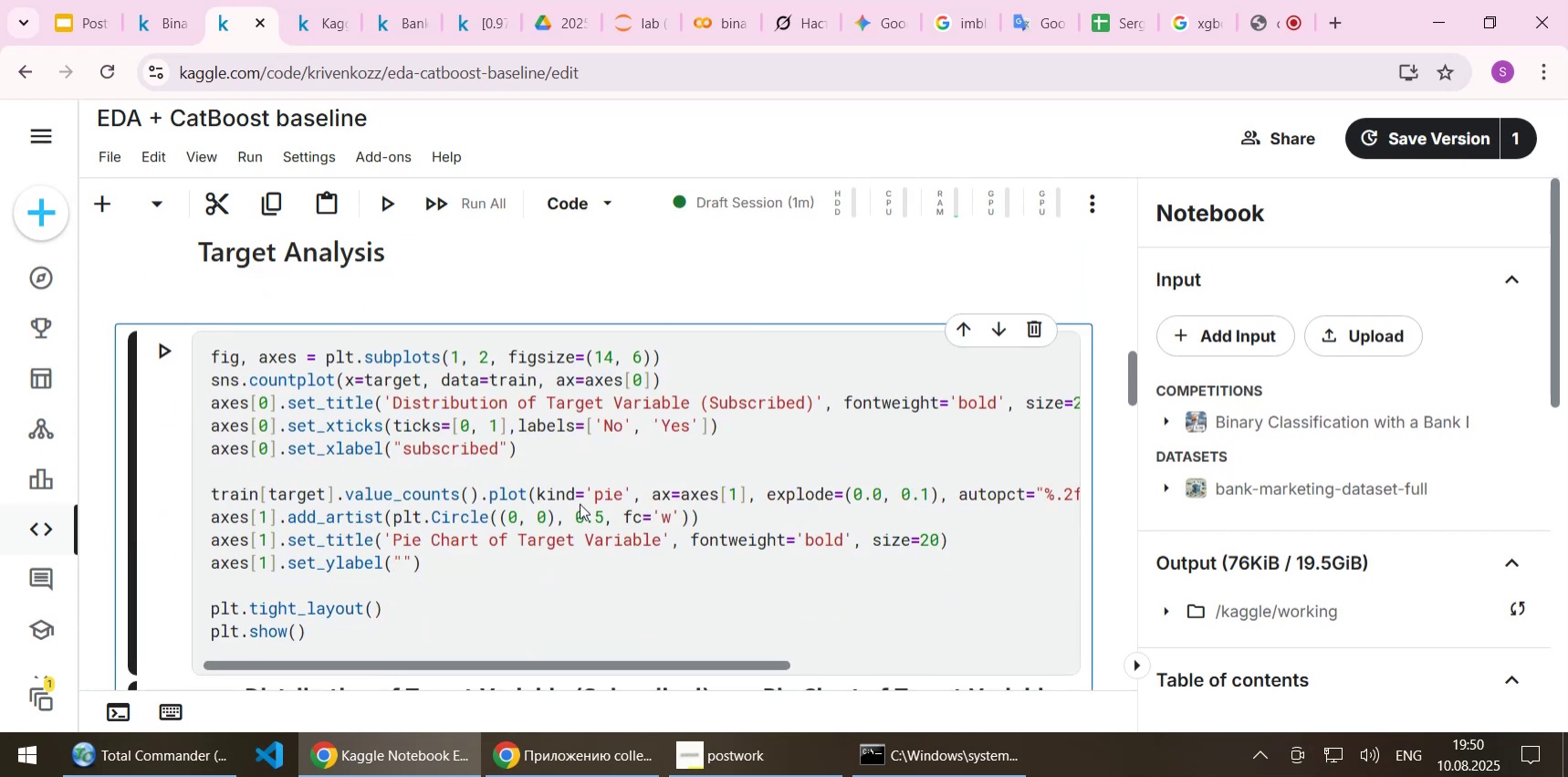 
key(Shift+Enter)
 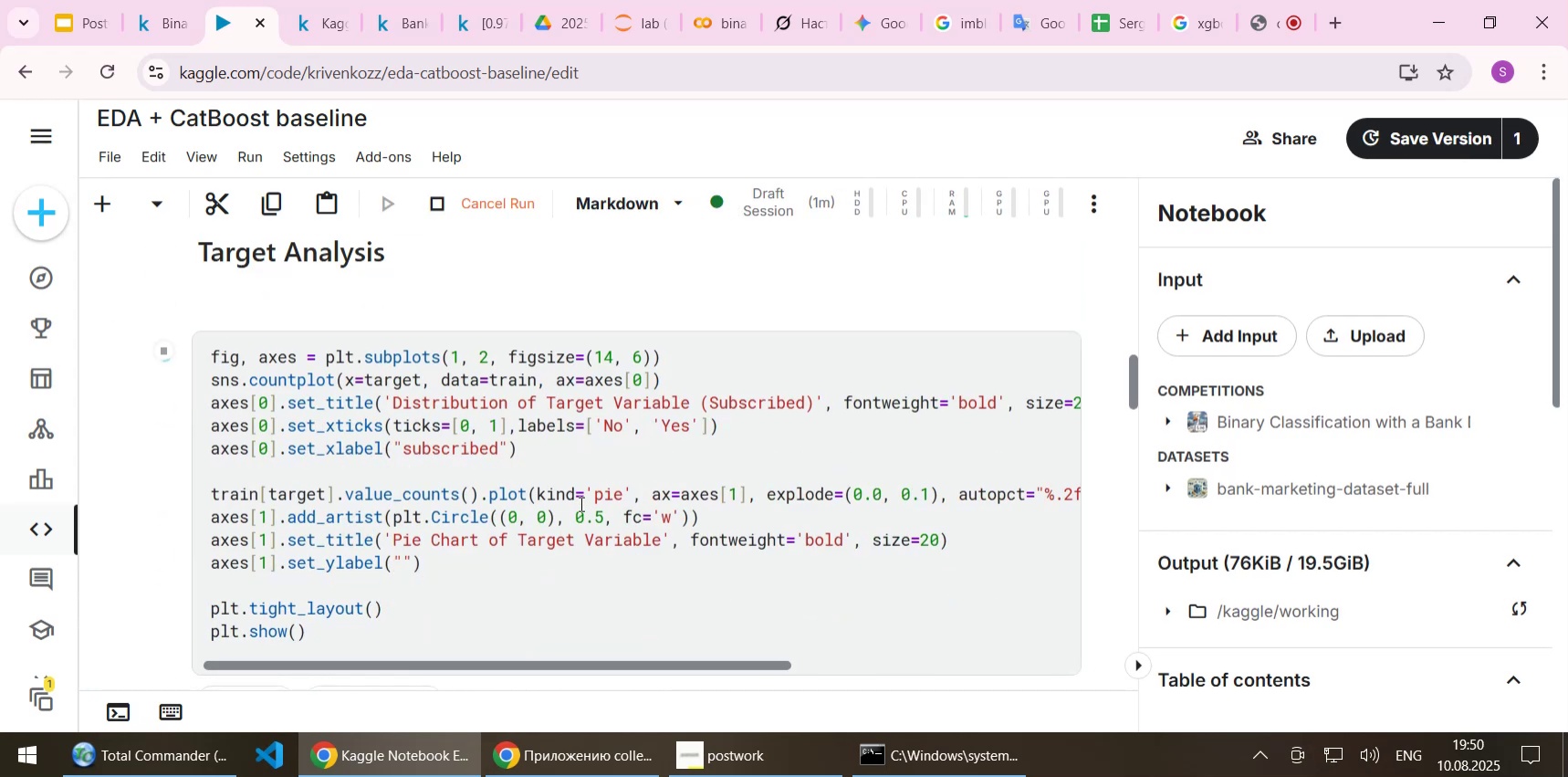 
scroll: coordinate [580, 503], scroll_direction: down, amount: 3.0
 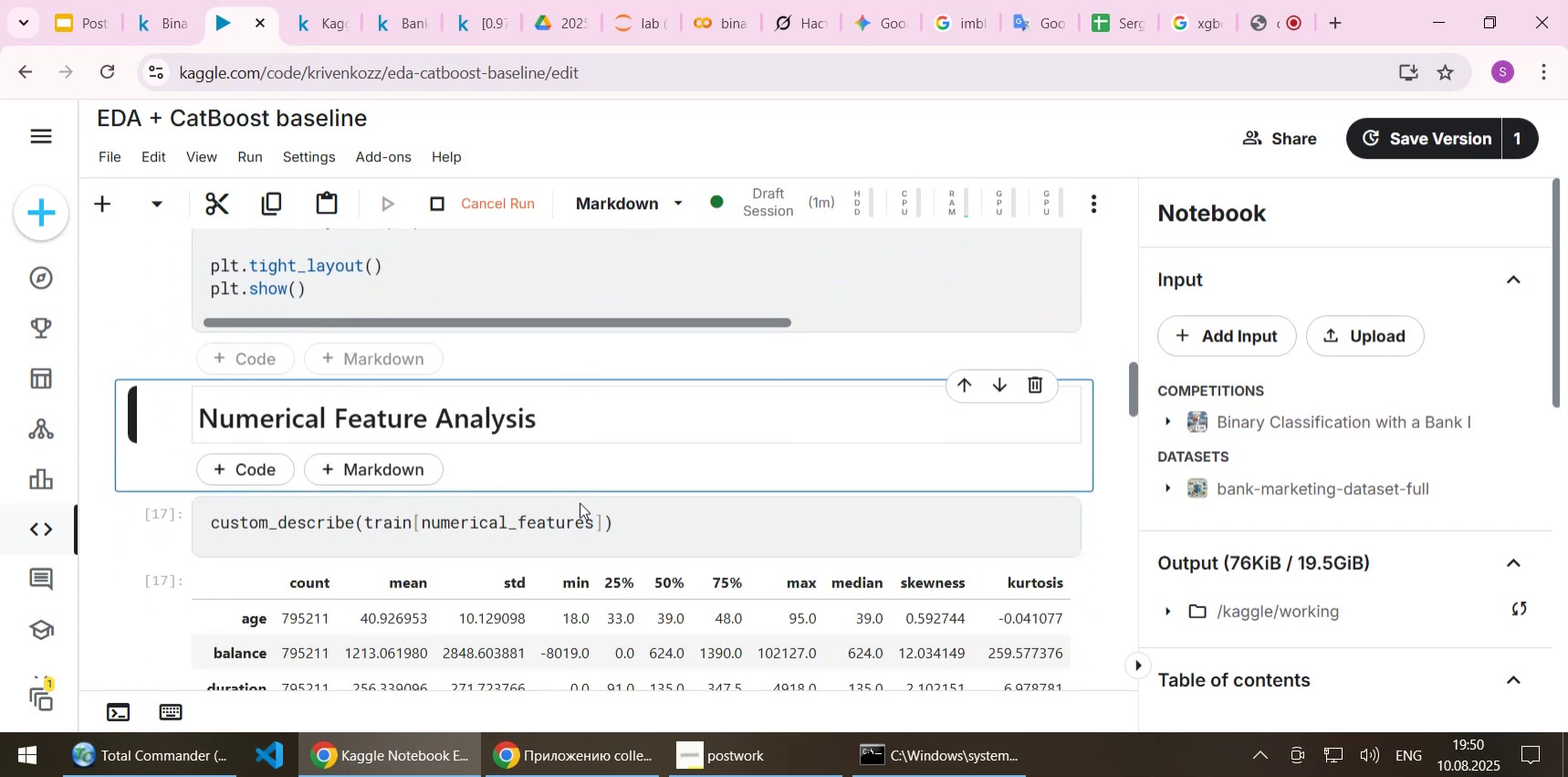 
key(Shift+Enter)
 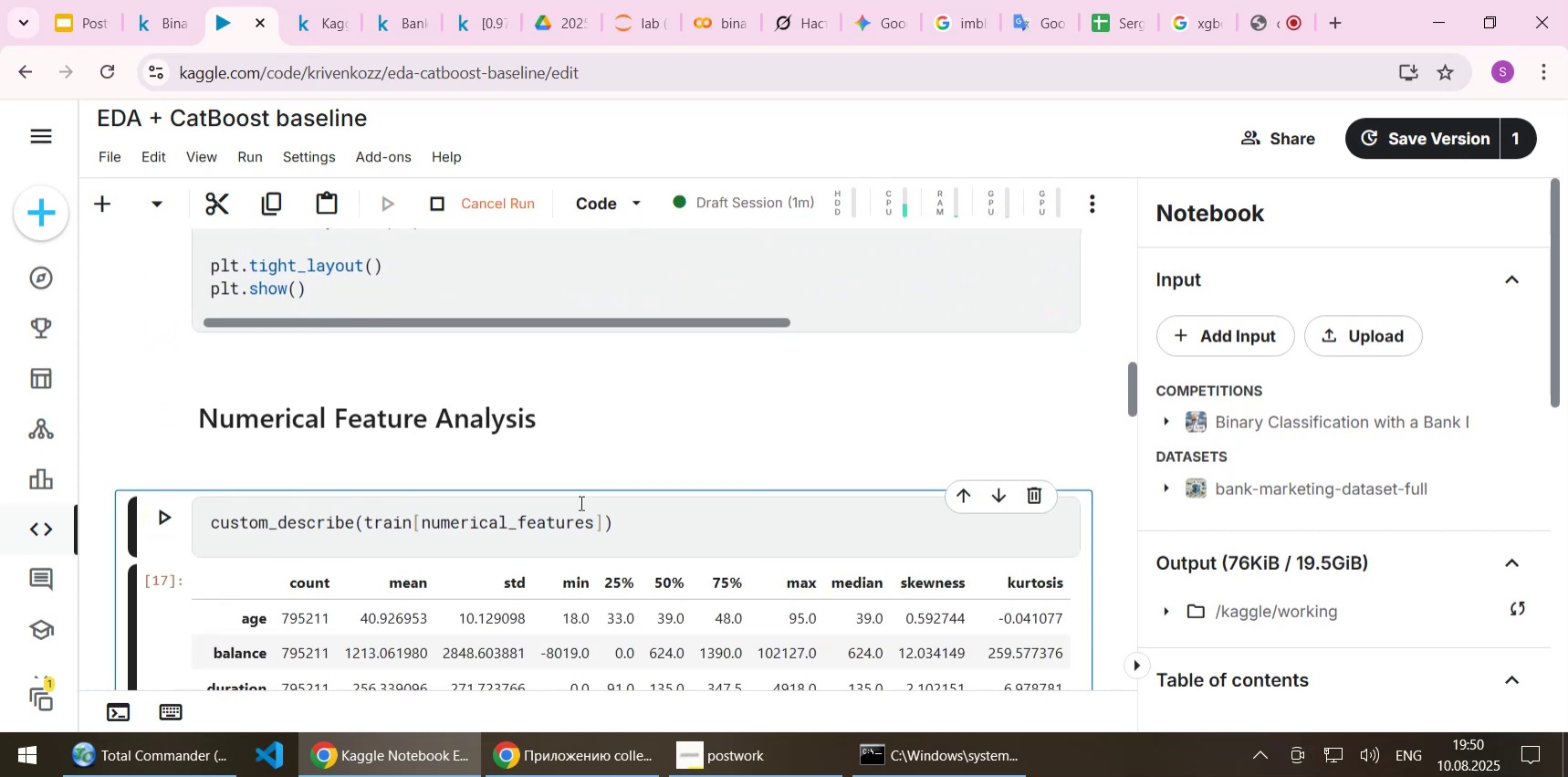 
key(Shift+Enter)
 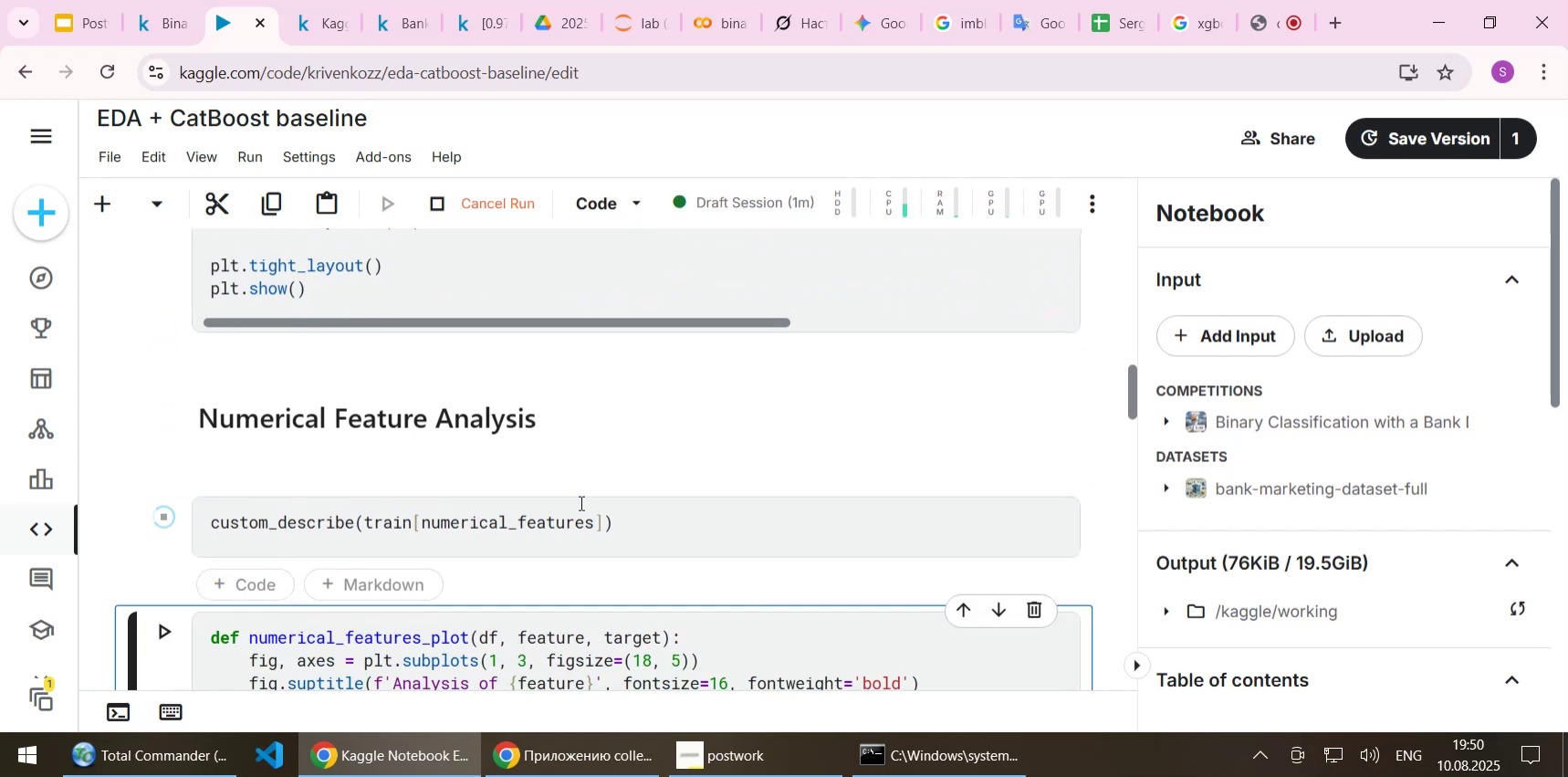 
scroll: coordinate [580, 502], scroll_direction: up, amount: 4.0
 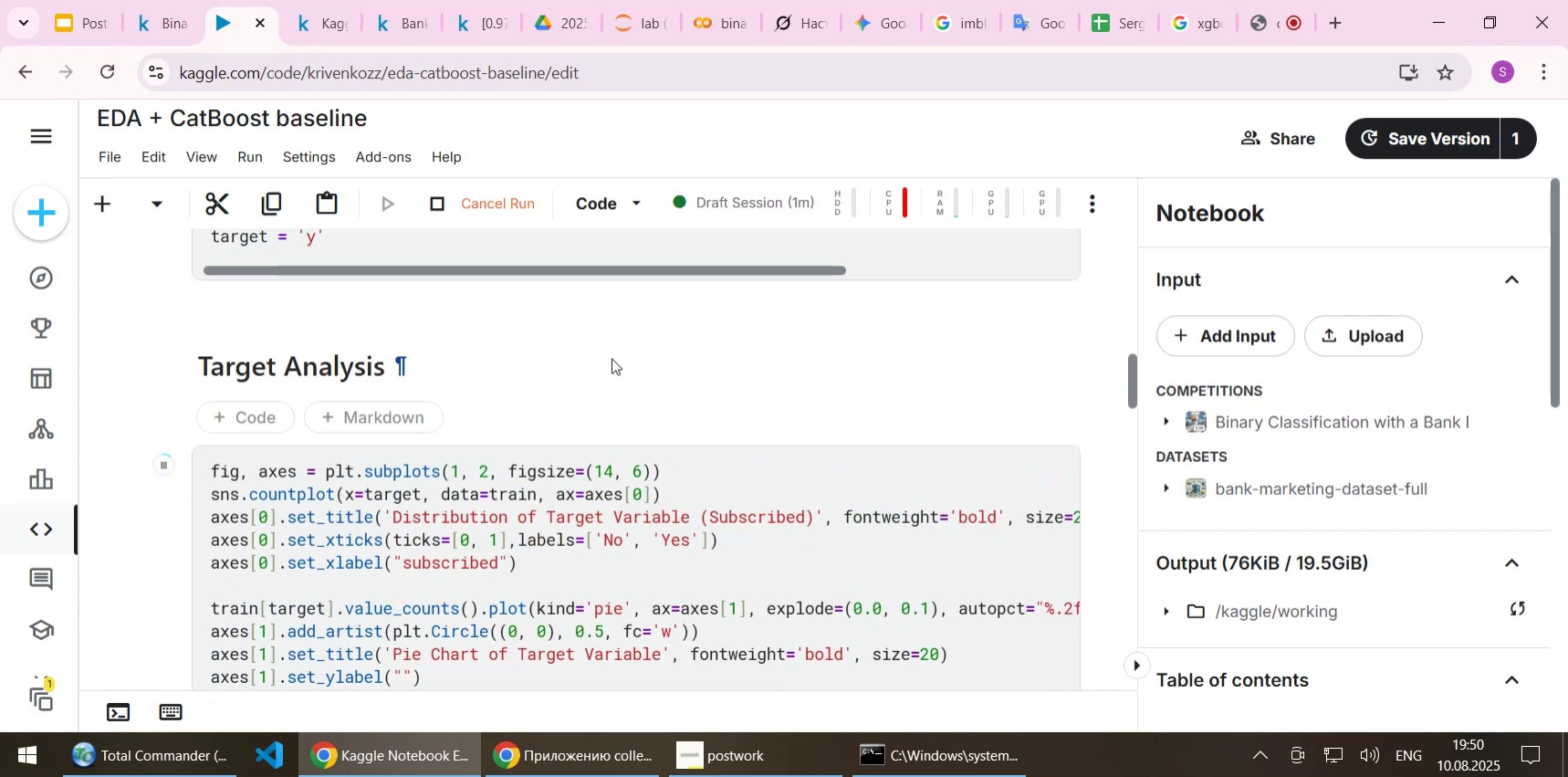 
scroll: coordinate [620, 357], scroll_direction: down, amount: 3.0
 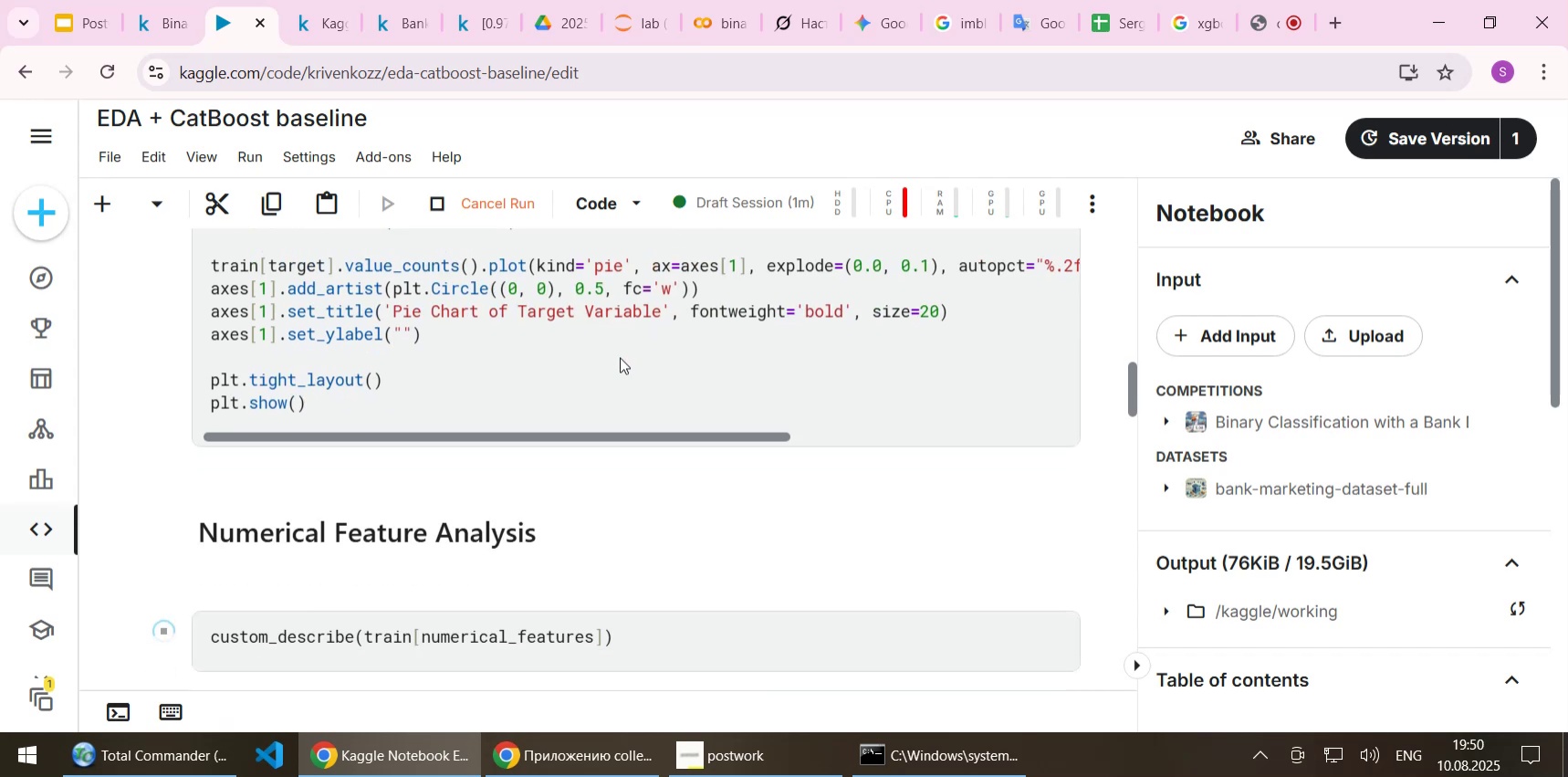 
scroll: coordinate [620, 357], scroll_direction: up, amount: 1.0
 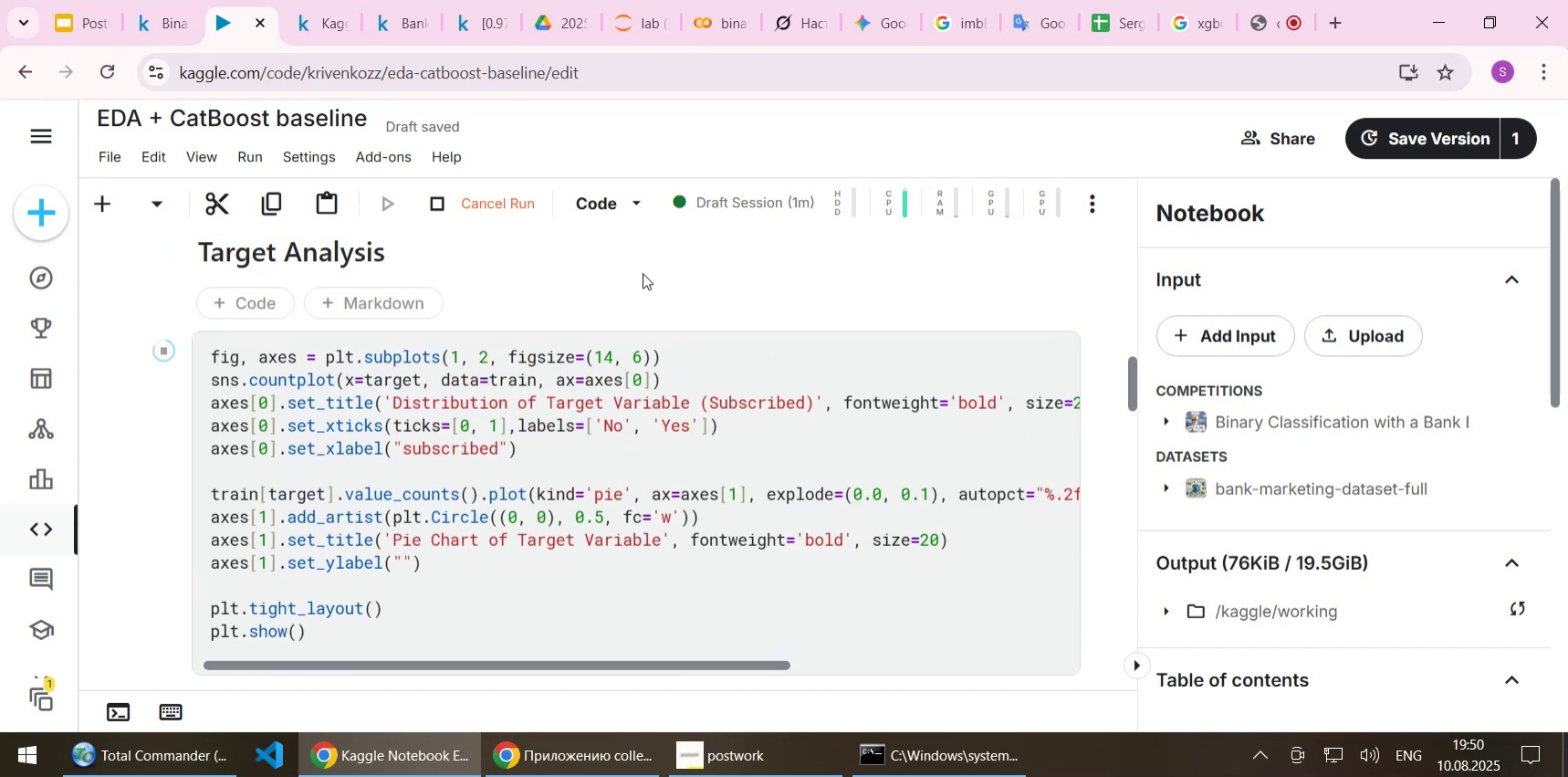 
wait(10.36)
 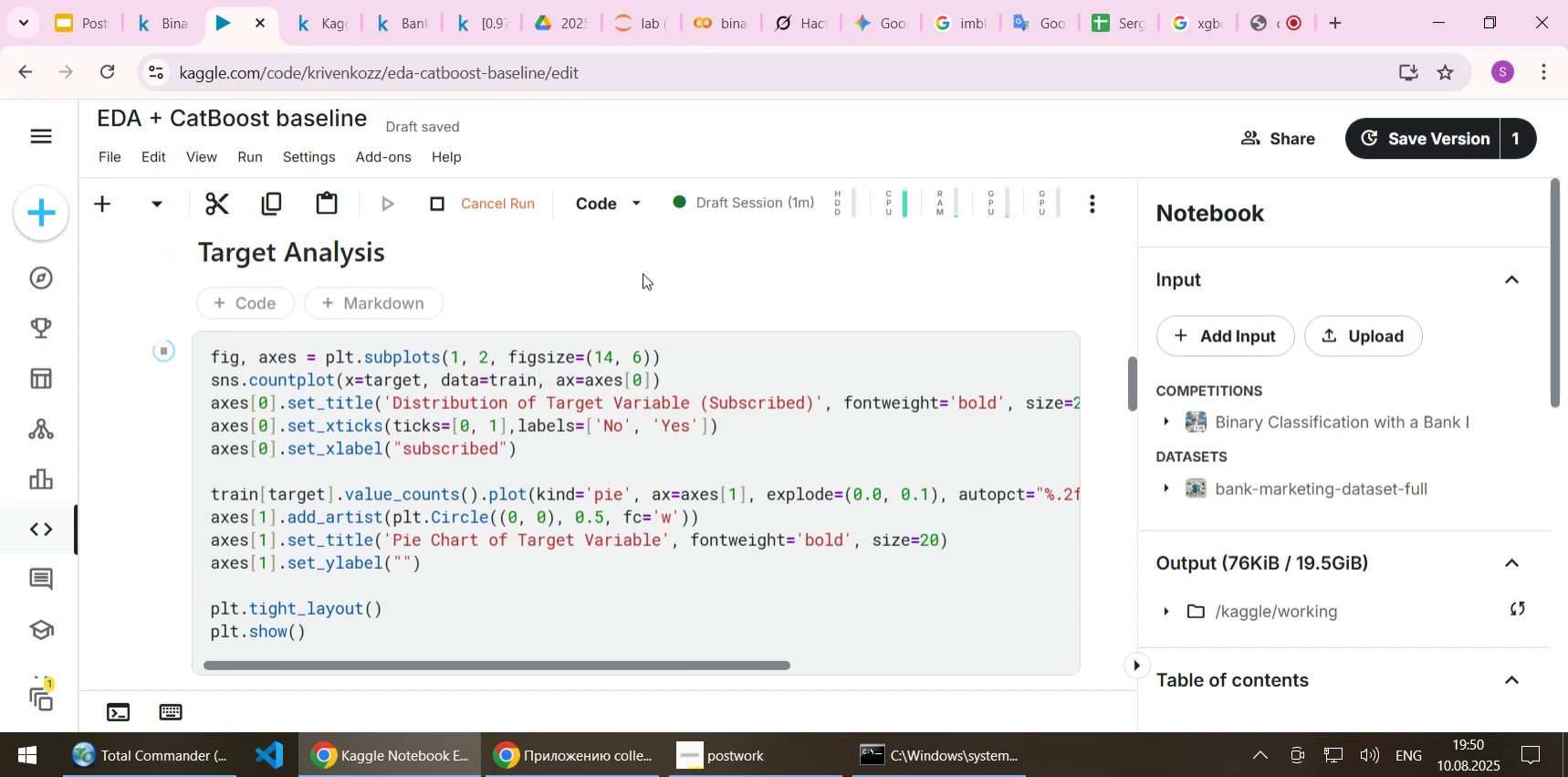 
scroll: coordinate [659, 386], scroll_direction: down, amount: 12.0
 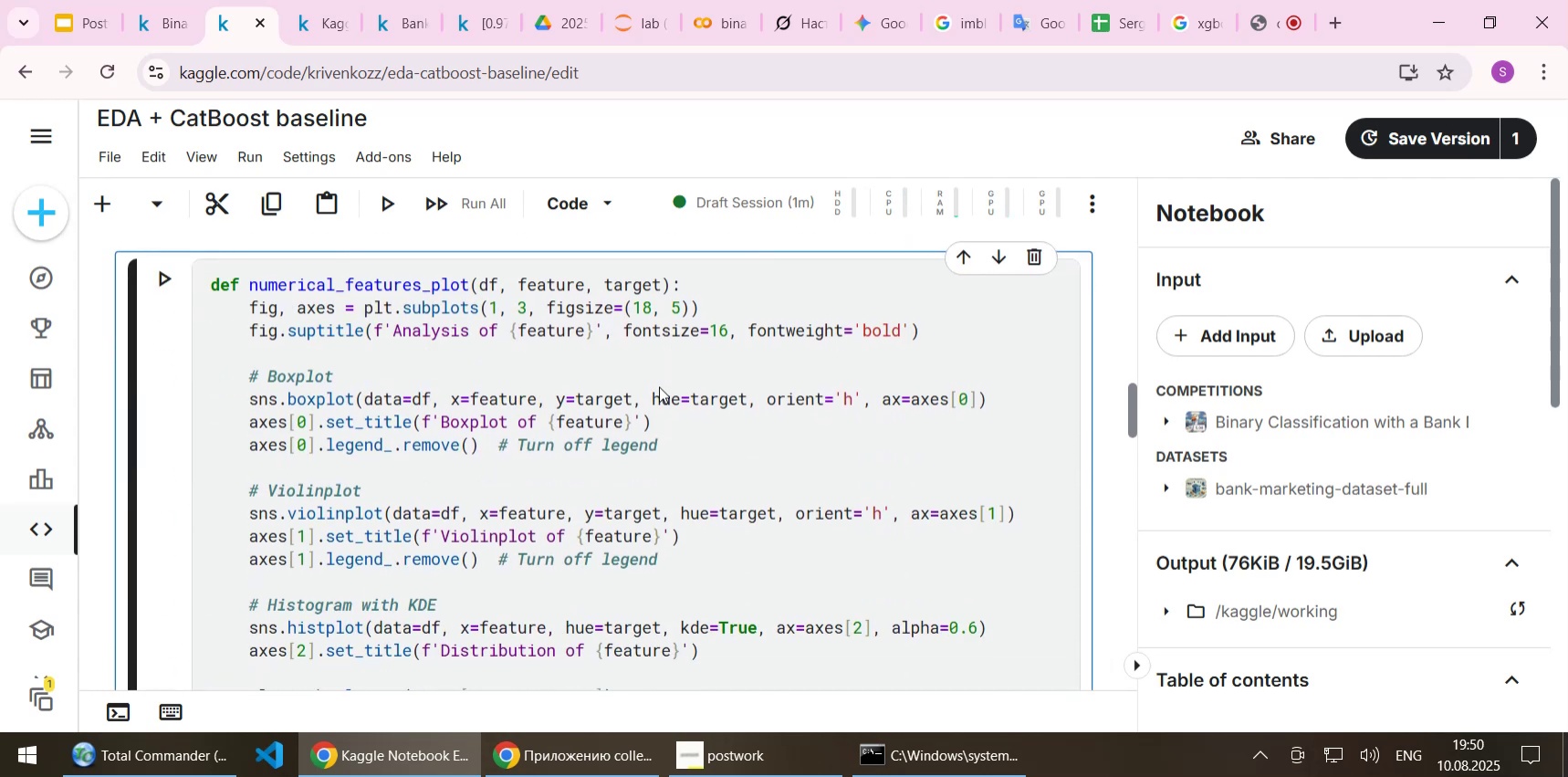 
key(Shift+Enter)
 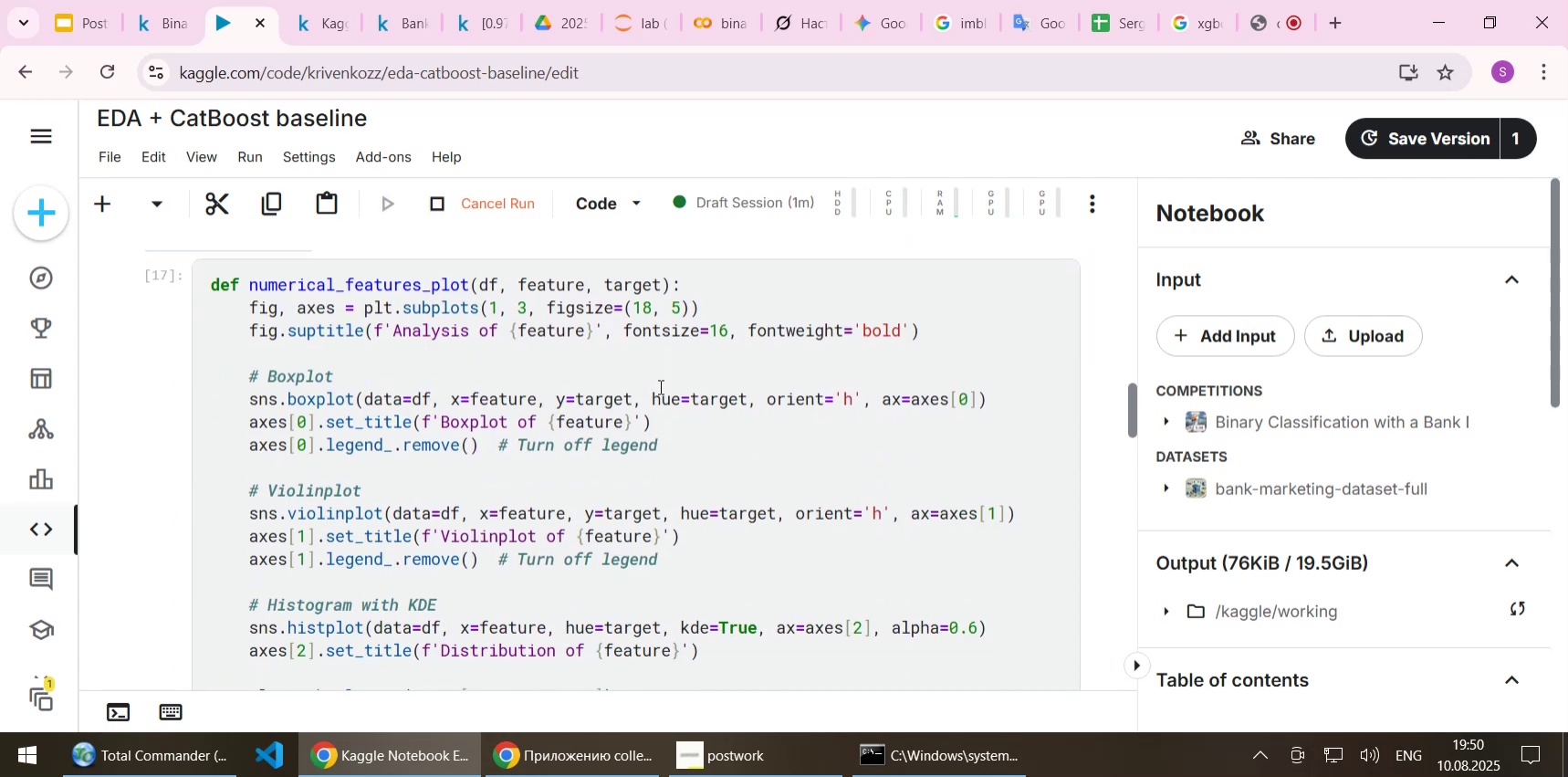 
scroll: coordinate [668, 401], scroll_direction: down, amount: 3.0
 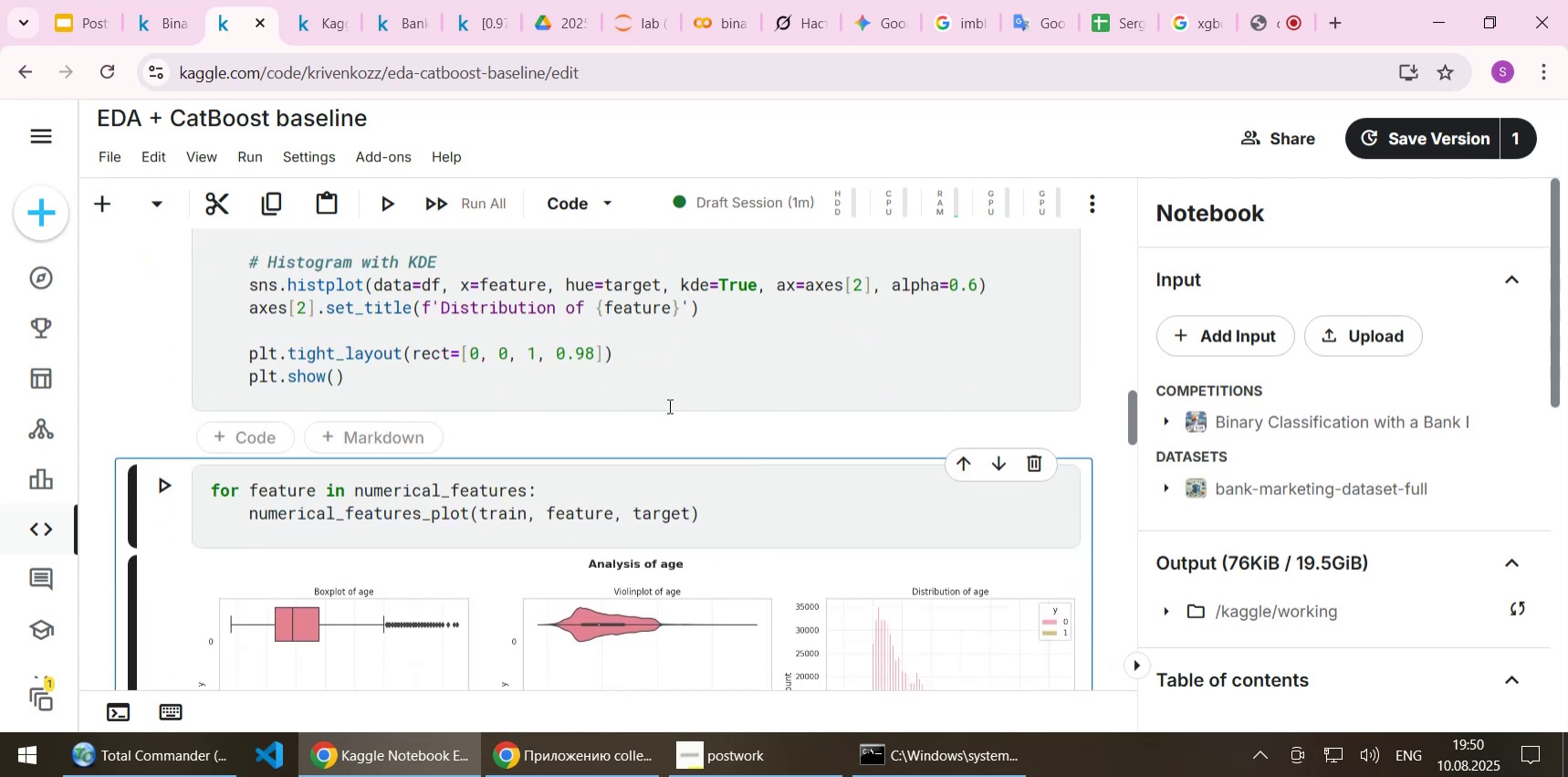 
key(Shift+Enter)
 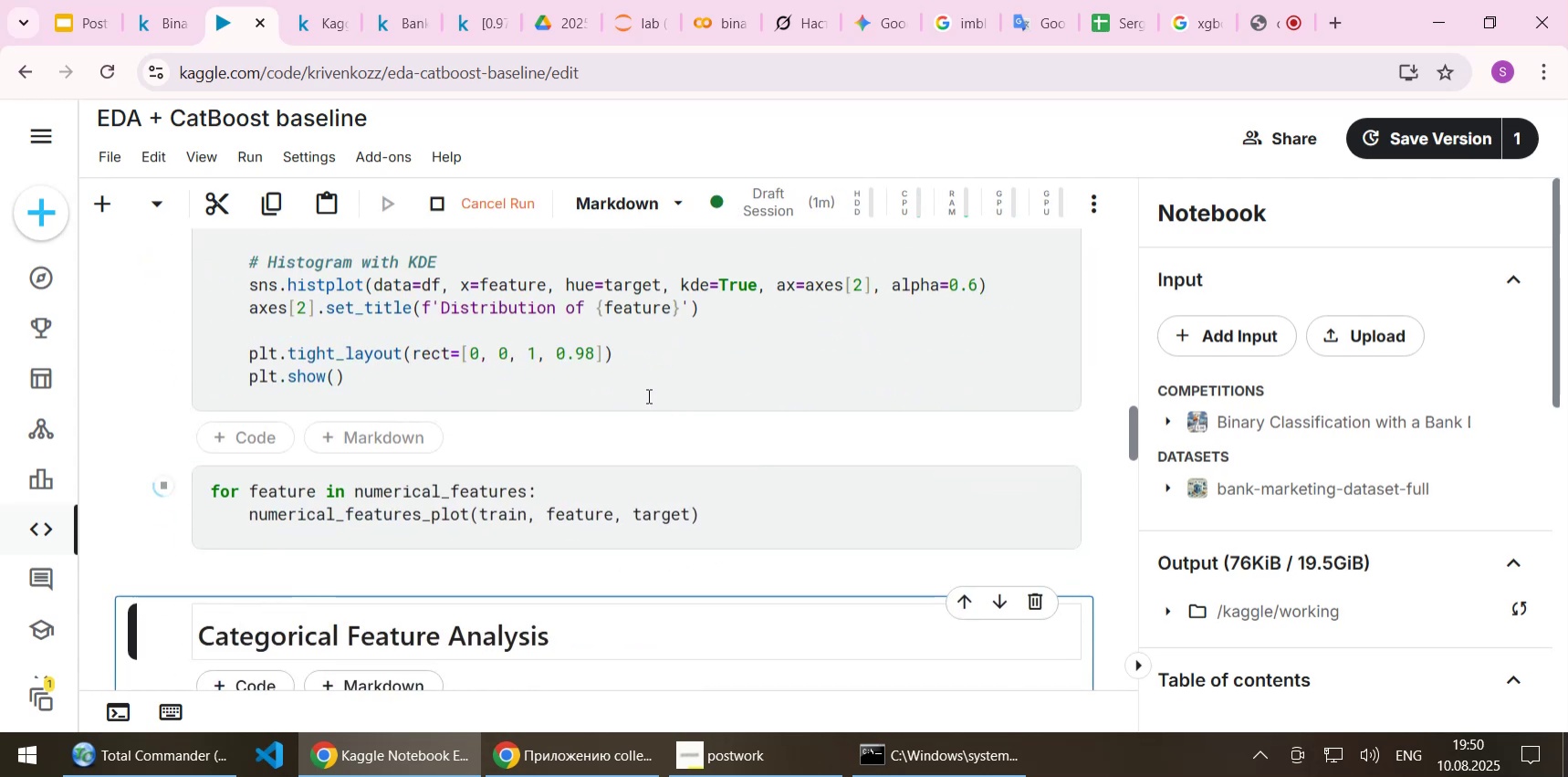 
scroll: coordinate [653, 385], scroll_direction: down, amount: 1.0
 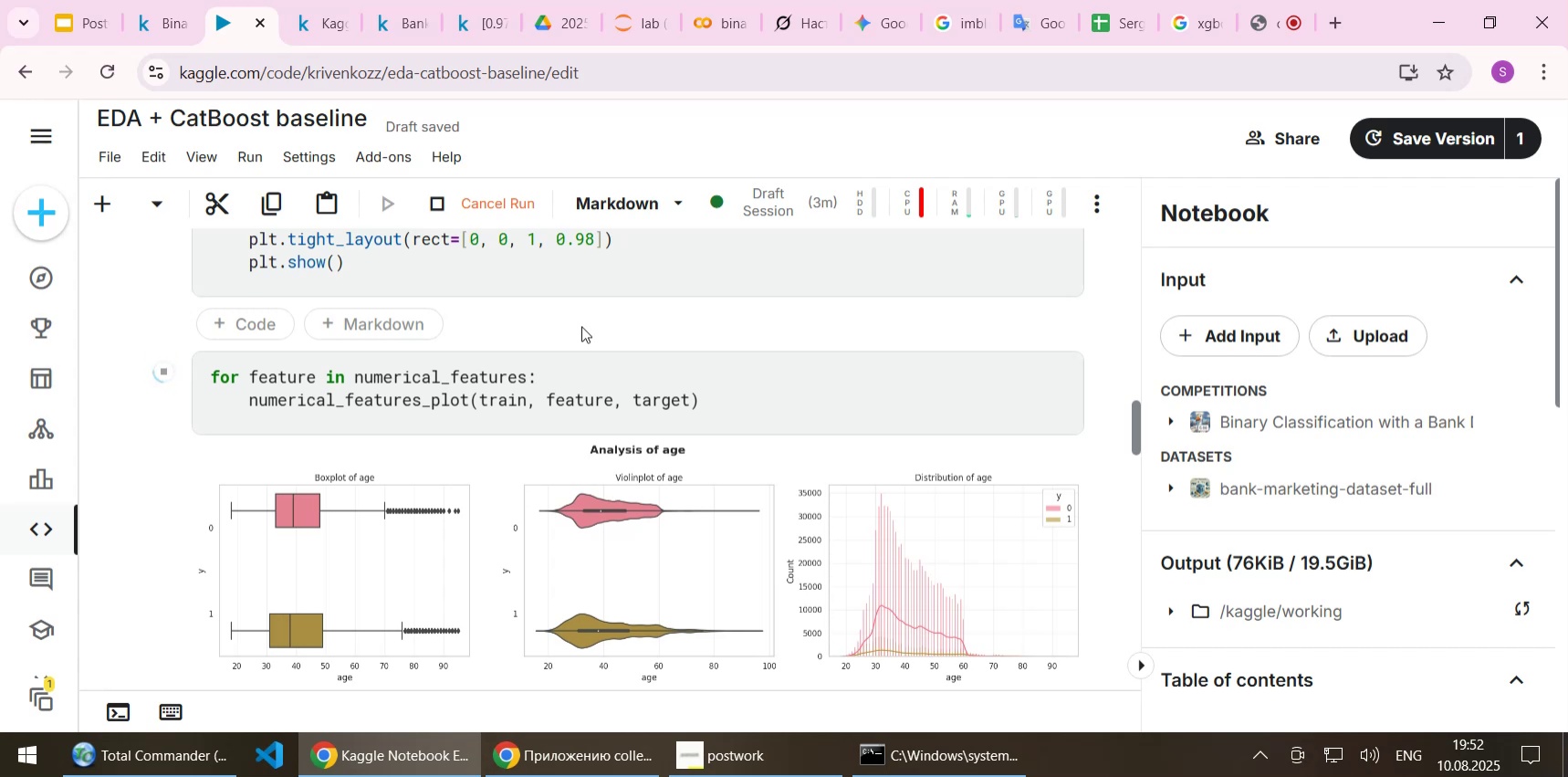 
wait(115.41)
 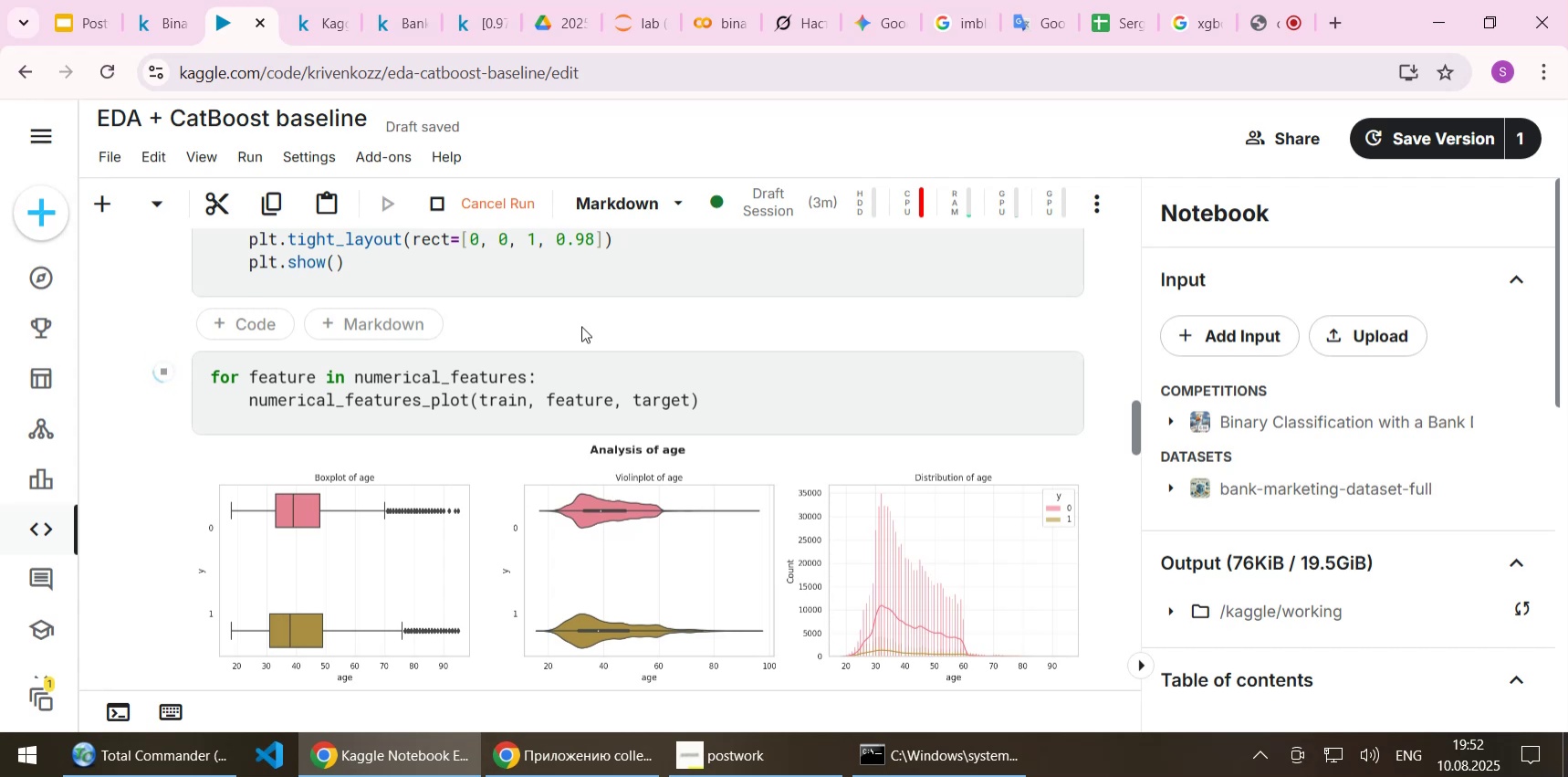 
scroll: coordinate [581, 361], scroll_direction: down, amount: 7.0
 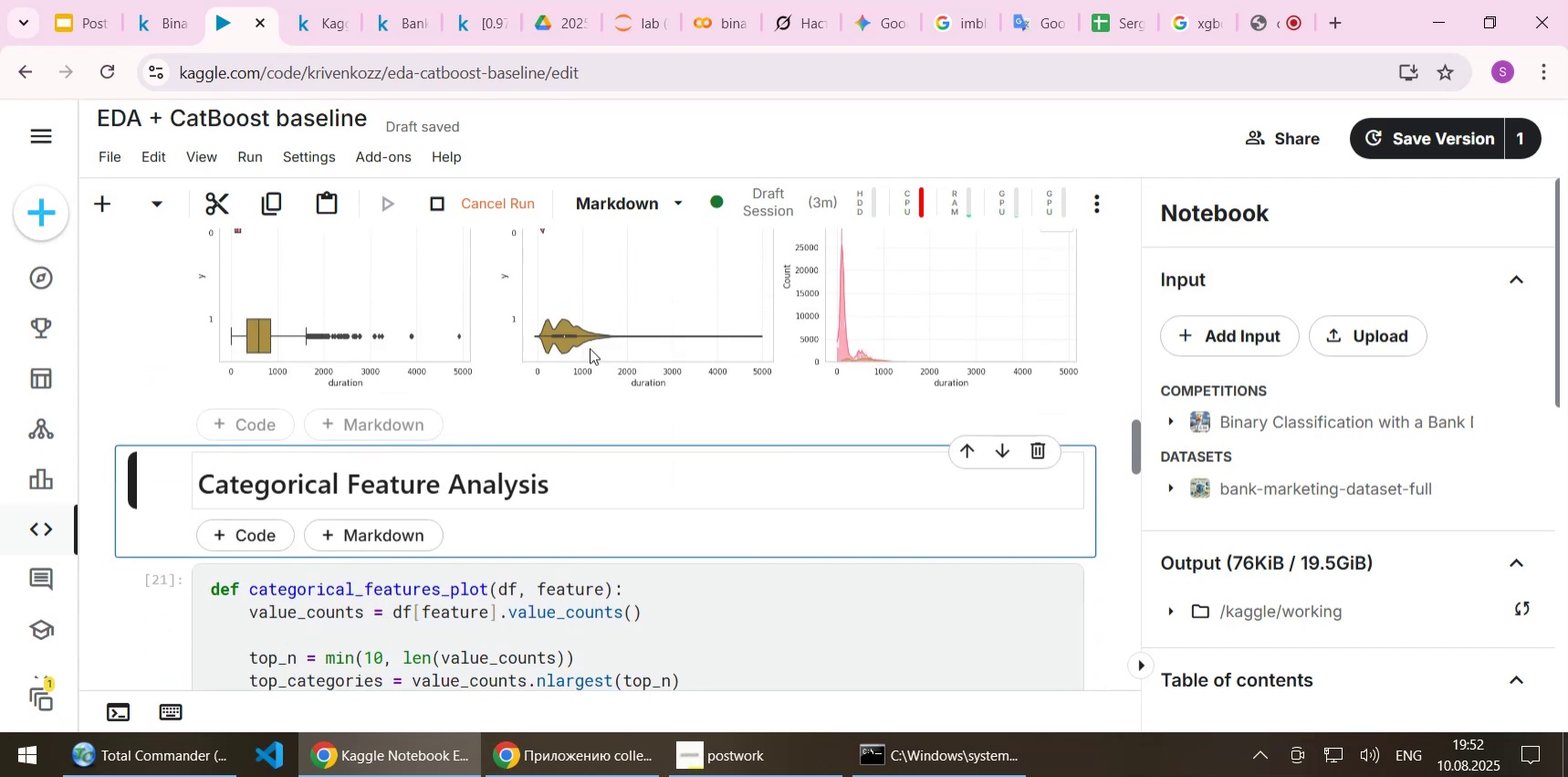 
scroll: coordinate [590, 348], scroll_direction: up, amount: 1.0
 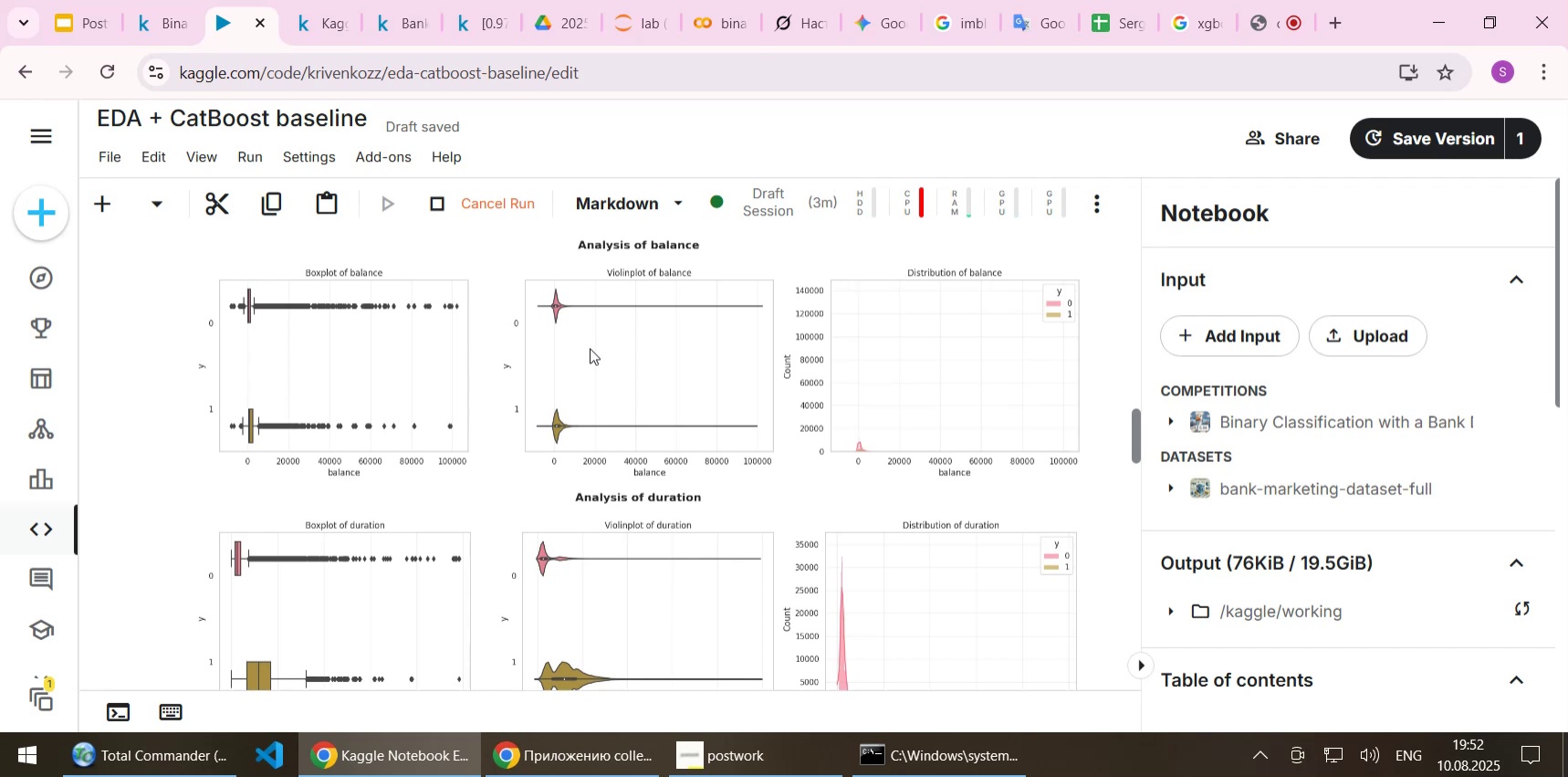 
wait(27.65)
 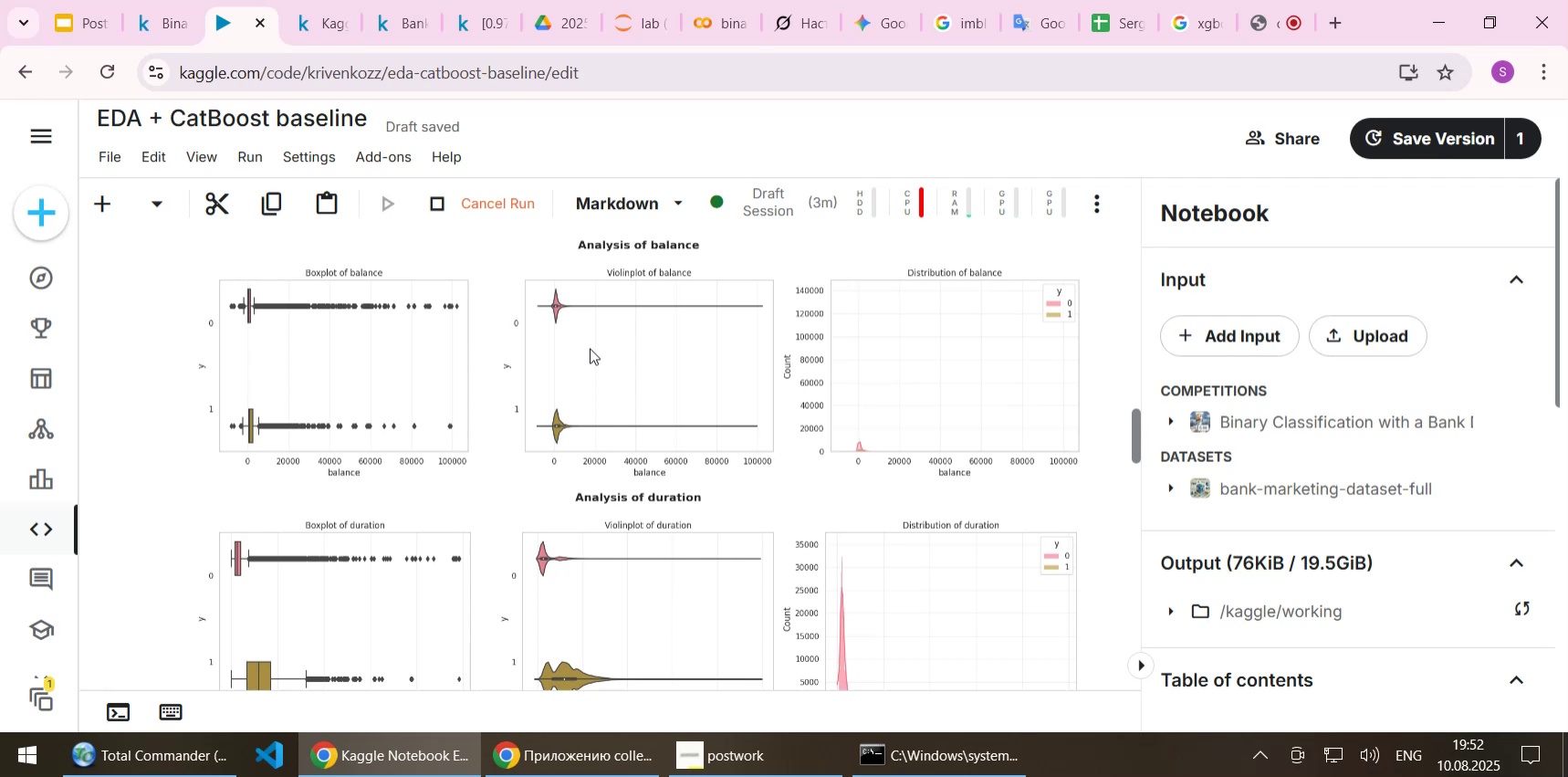 
scroll: coordinate [686, 446], scroll_direction: down, amount: 5.0
 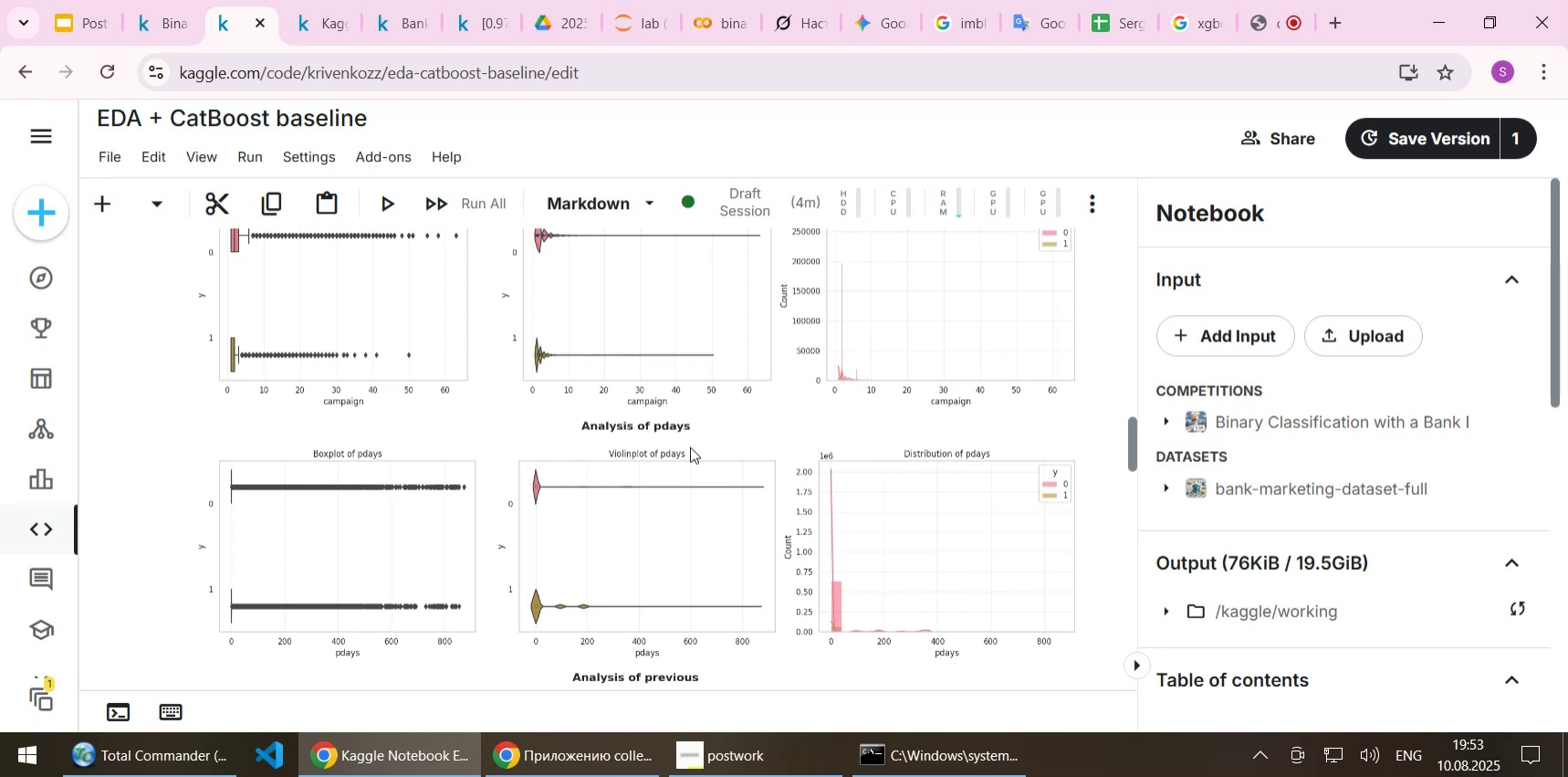 
wait(43.39)
 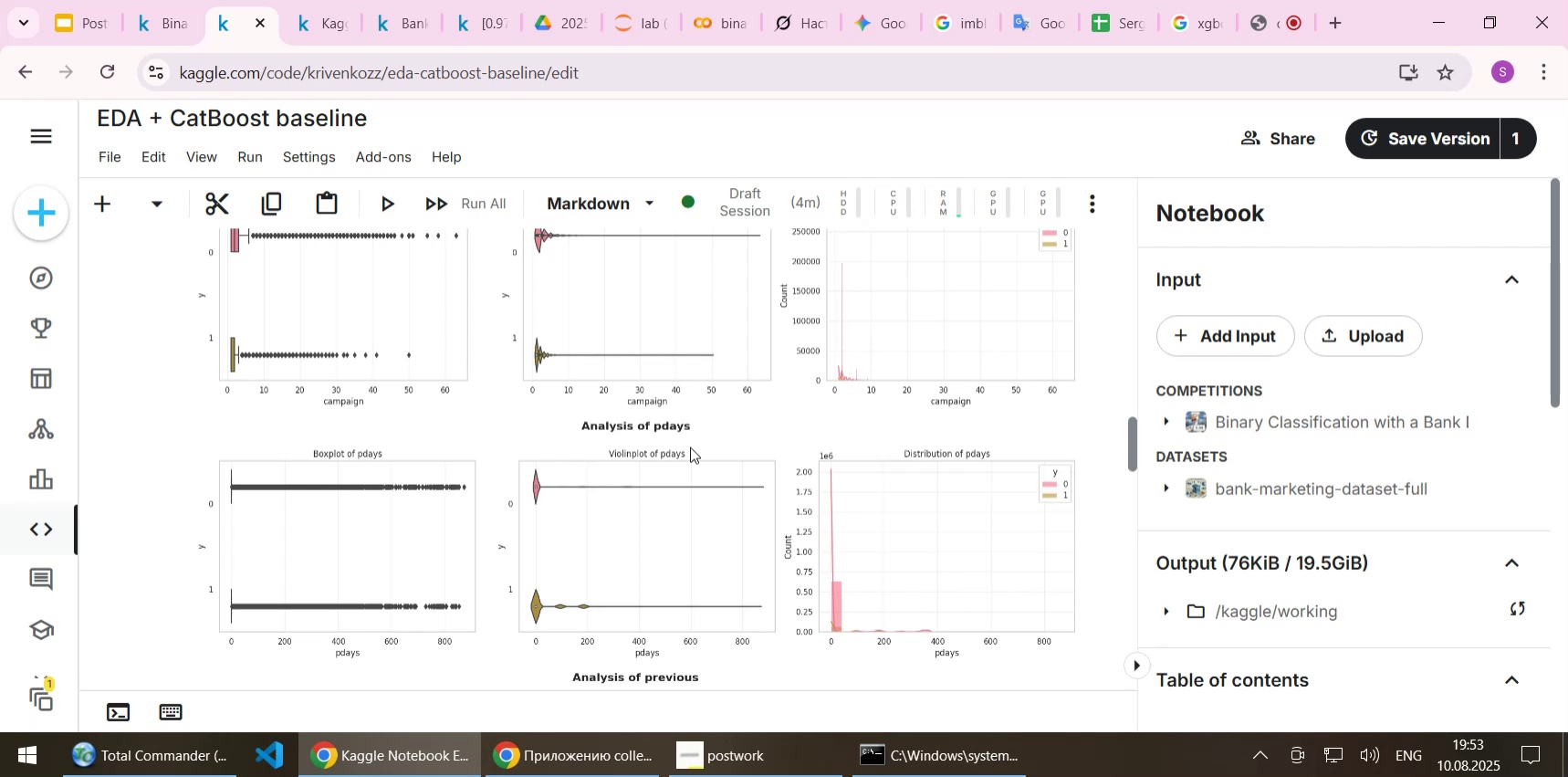 
scroll: coordinate [701, 444], scroll_direction: down, amount: 6.0
 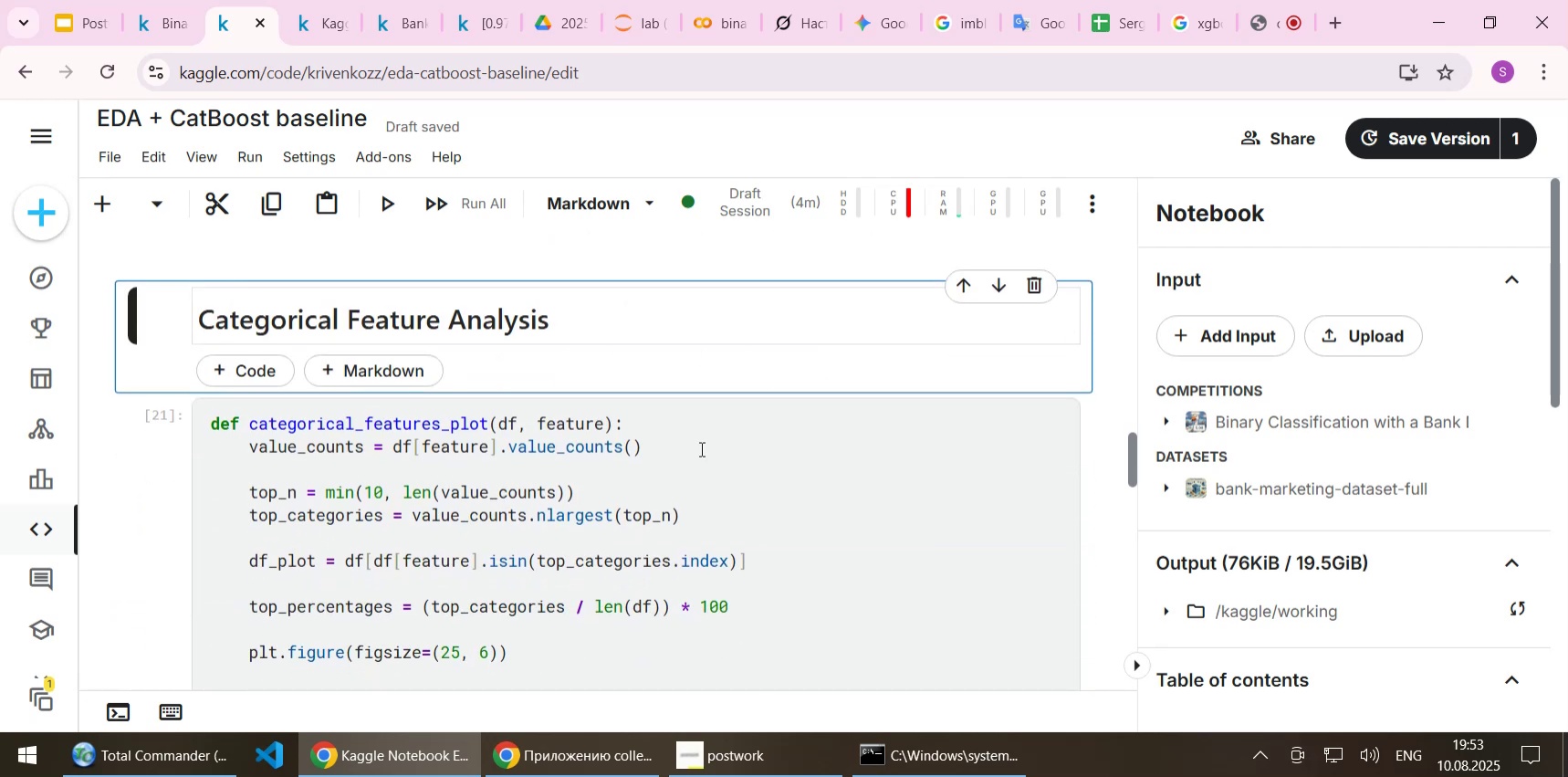 
wait(7.09)
 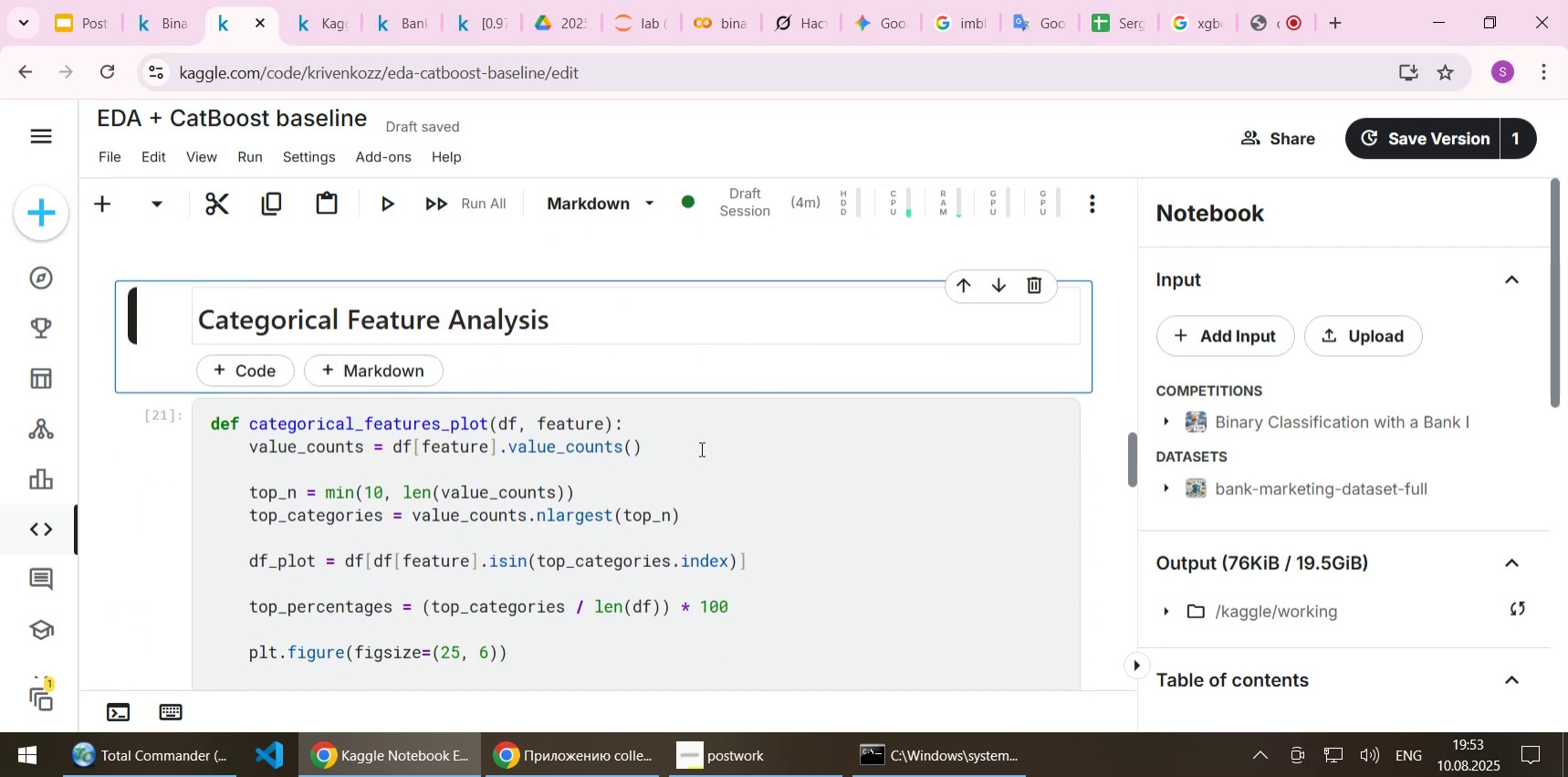 
scroll: coordinate [650, 453], scroll_direction: down, amount: 1.0
 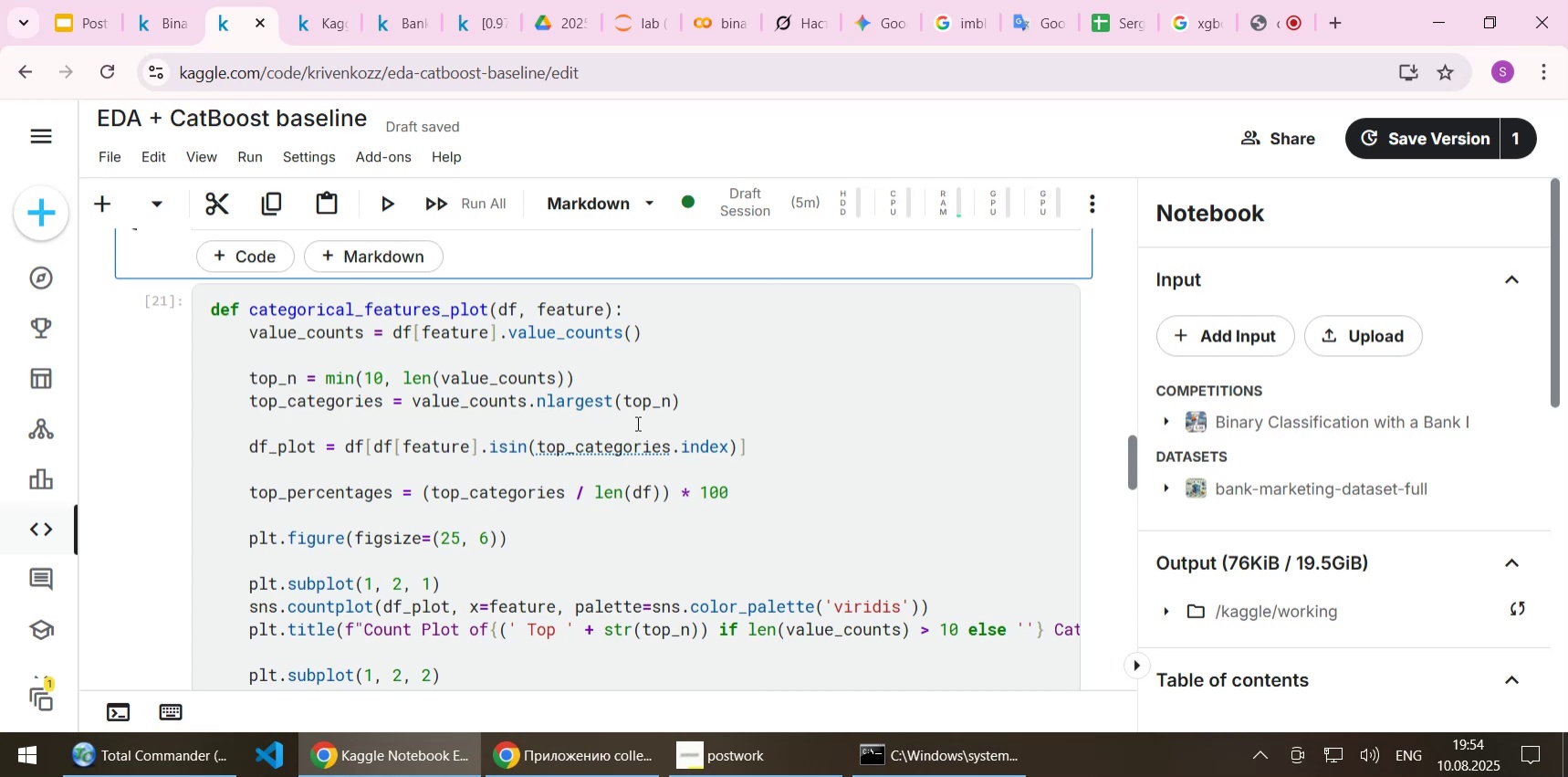 
wait(36.74)
 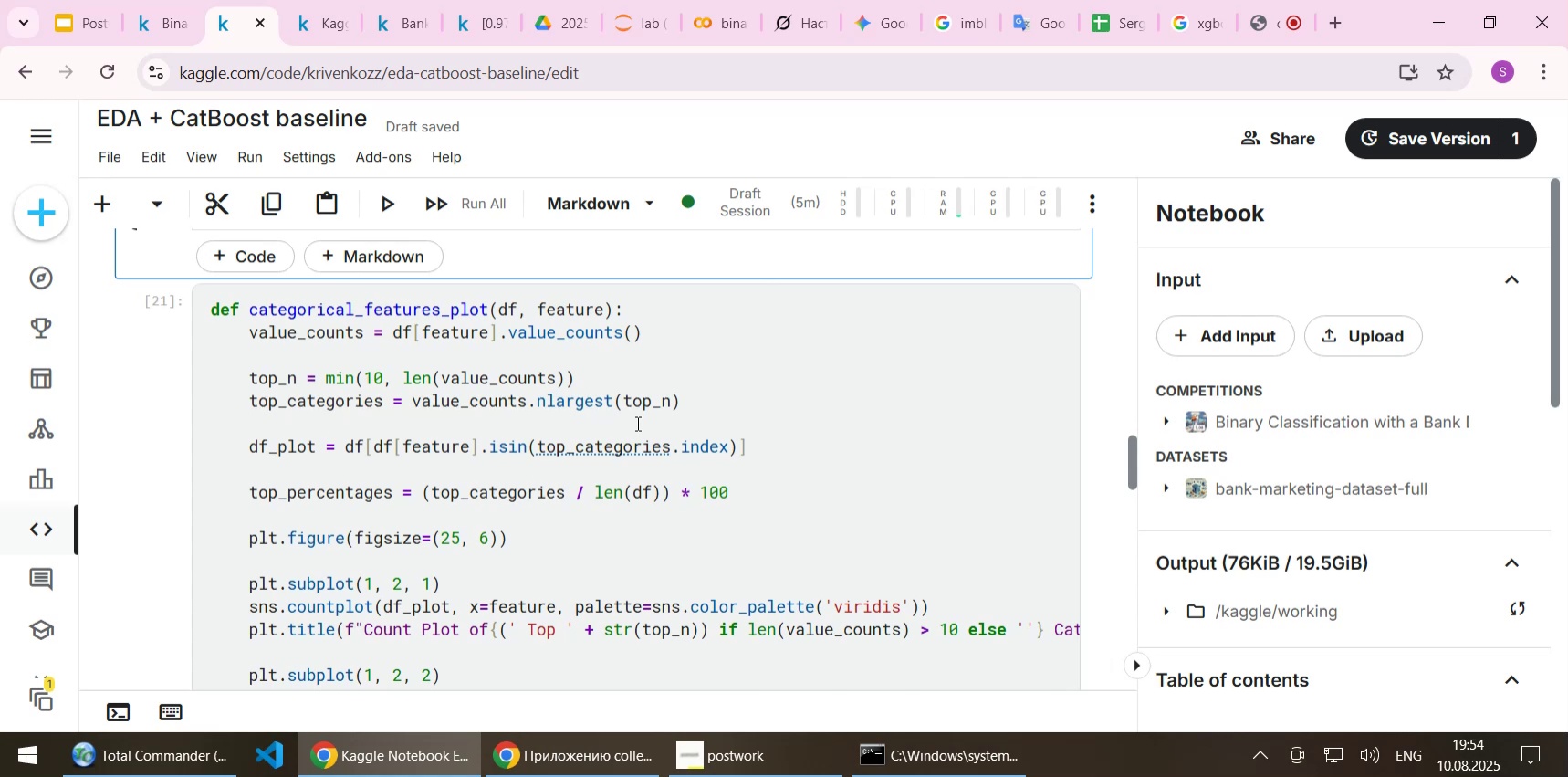 
scroll: coordinate [589, 439], scroll_direction: down, amount: 7.0
 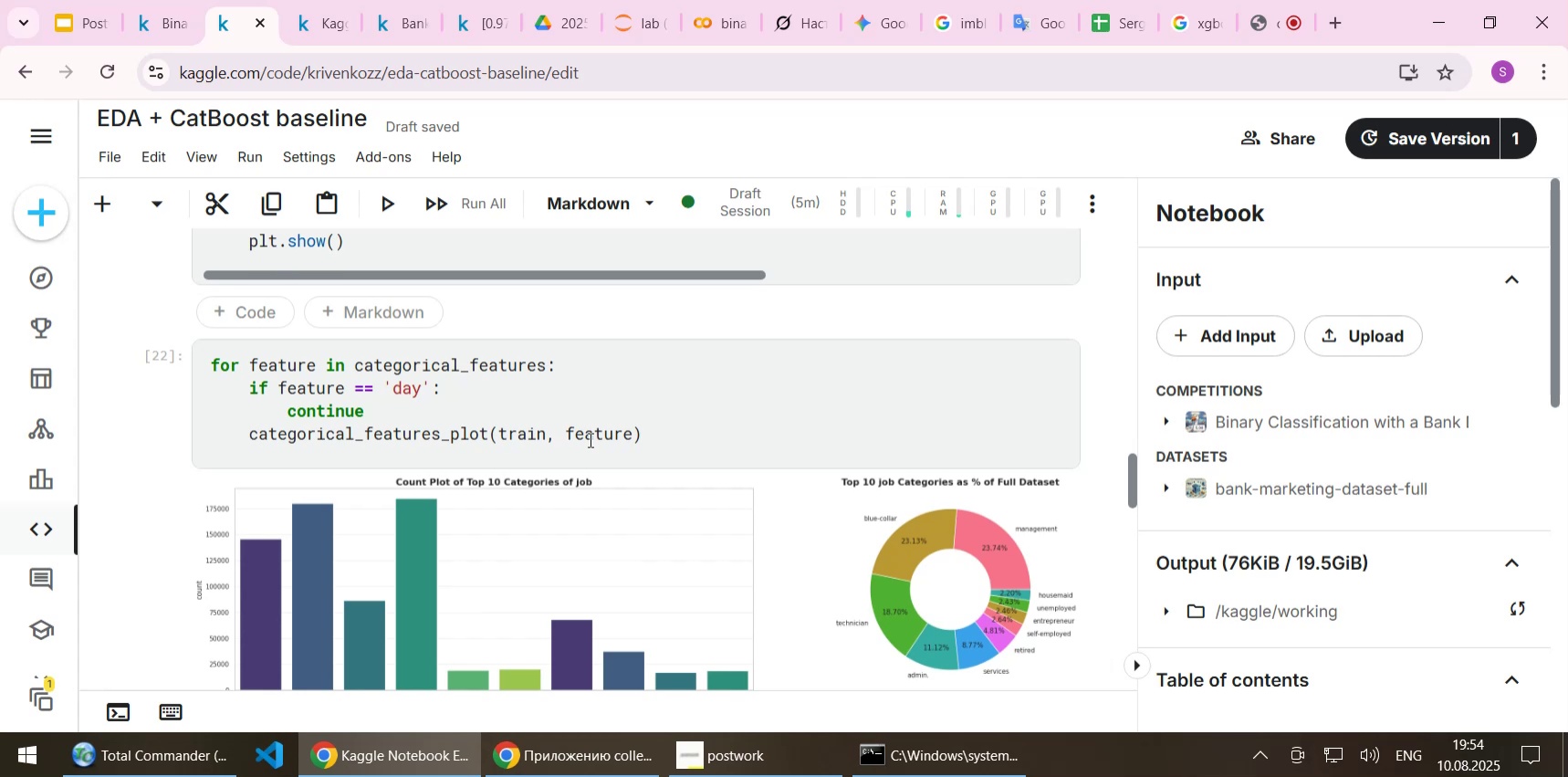 
scroll: coordinate [643, 406], scroll_direction: up, amount: 1.0
 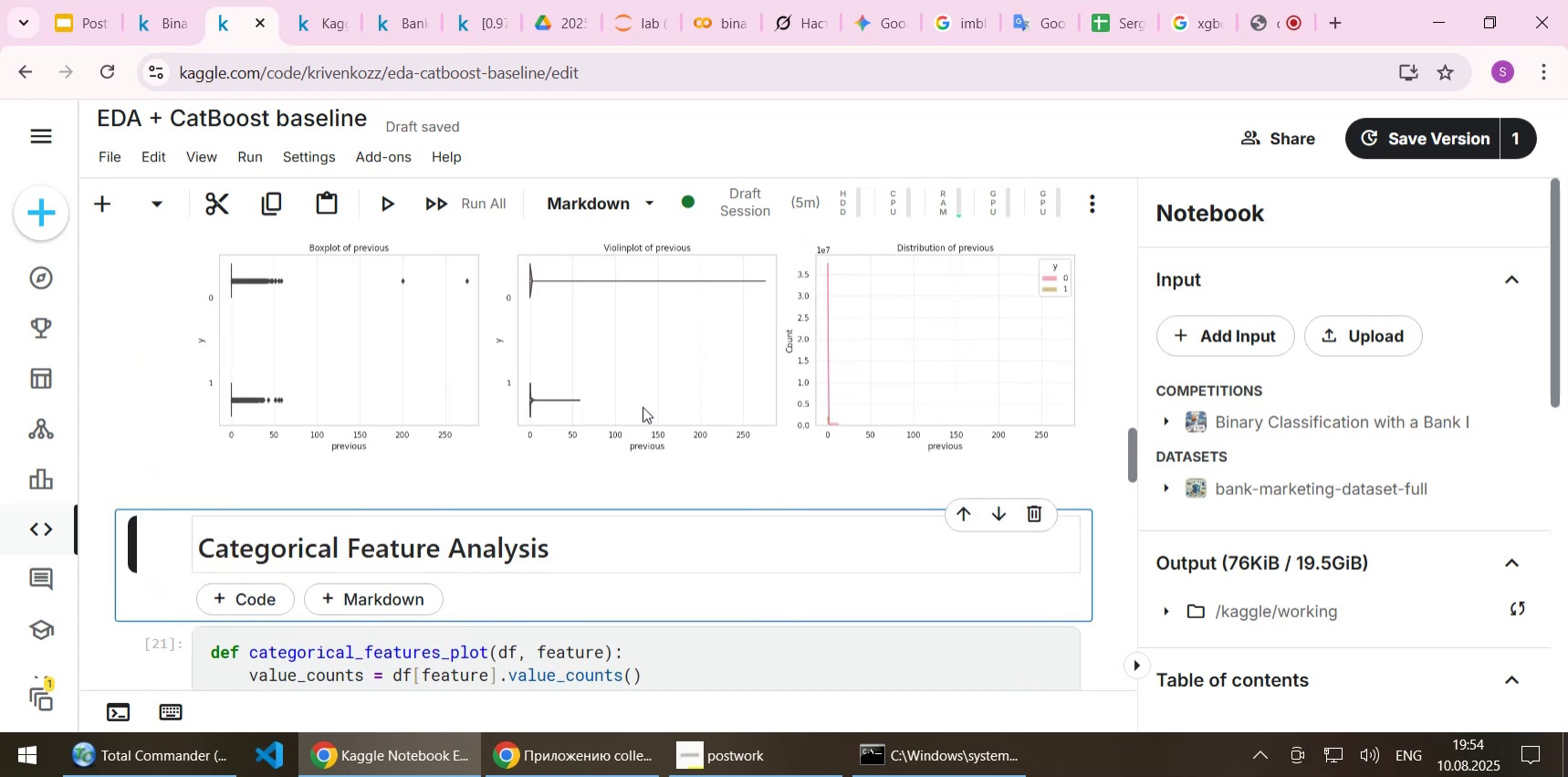 
scroll: coordinate [643, 406], scroll_direction: down, amount: 1.0
 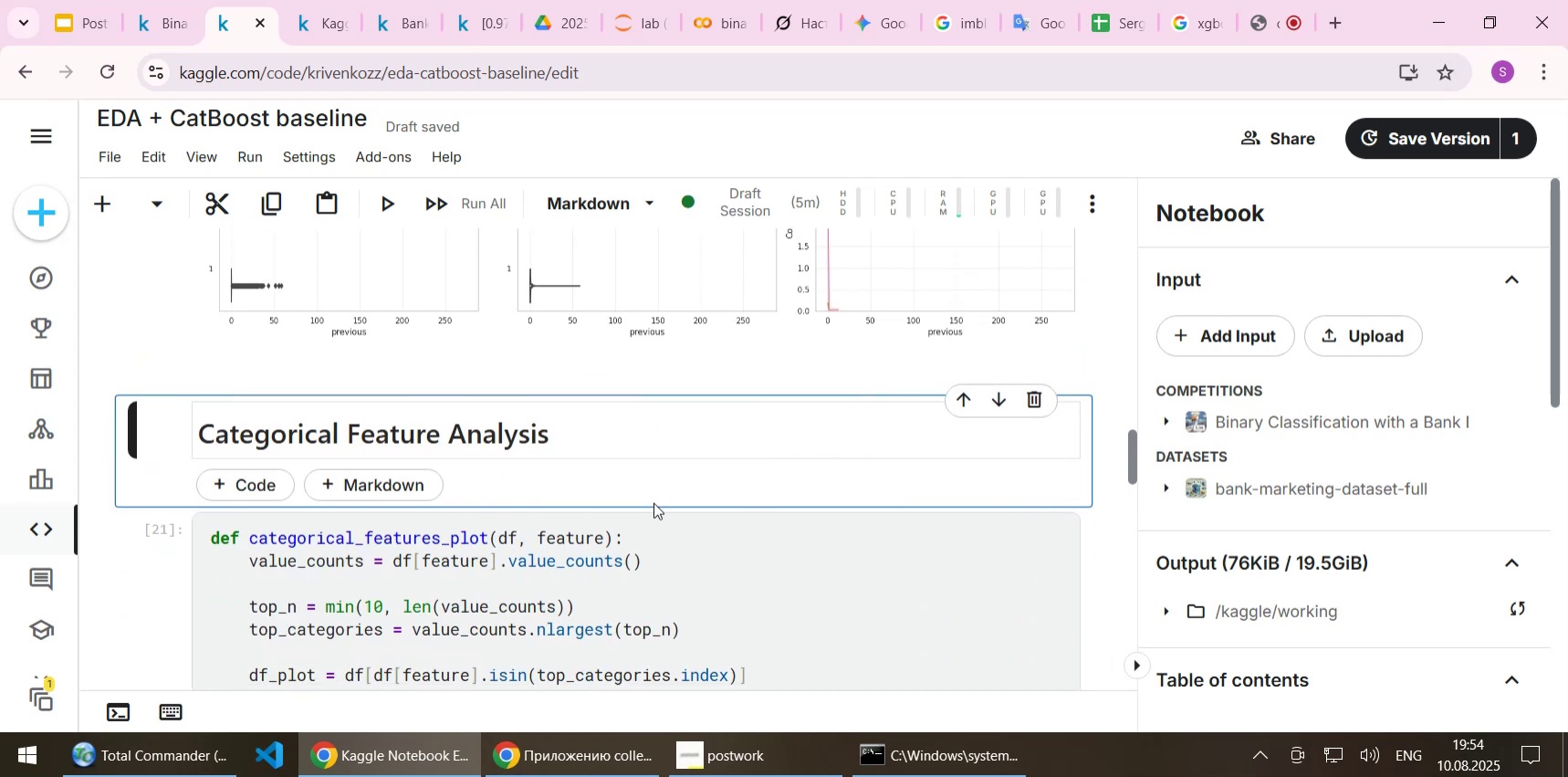 
key(Shift+Enter)
 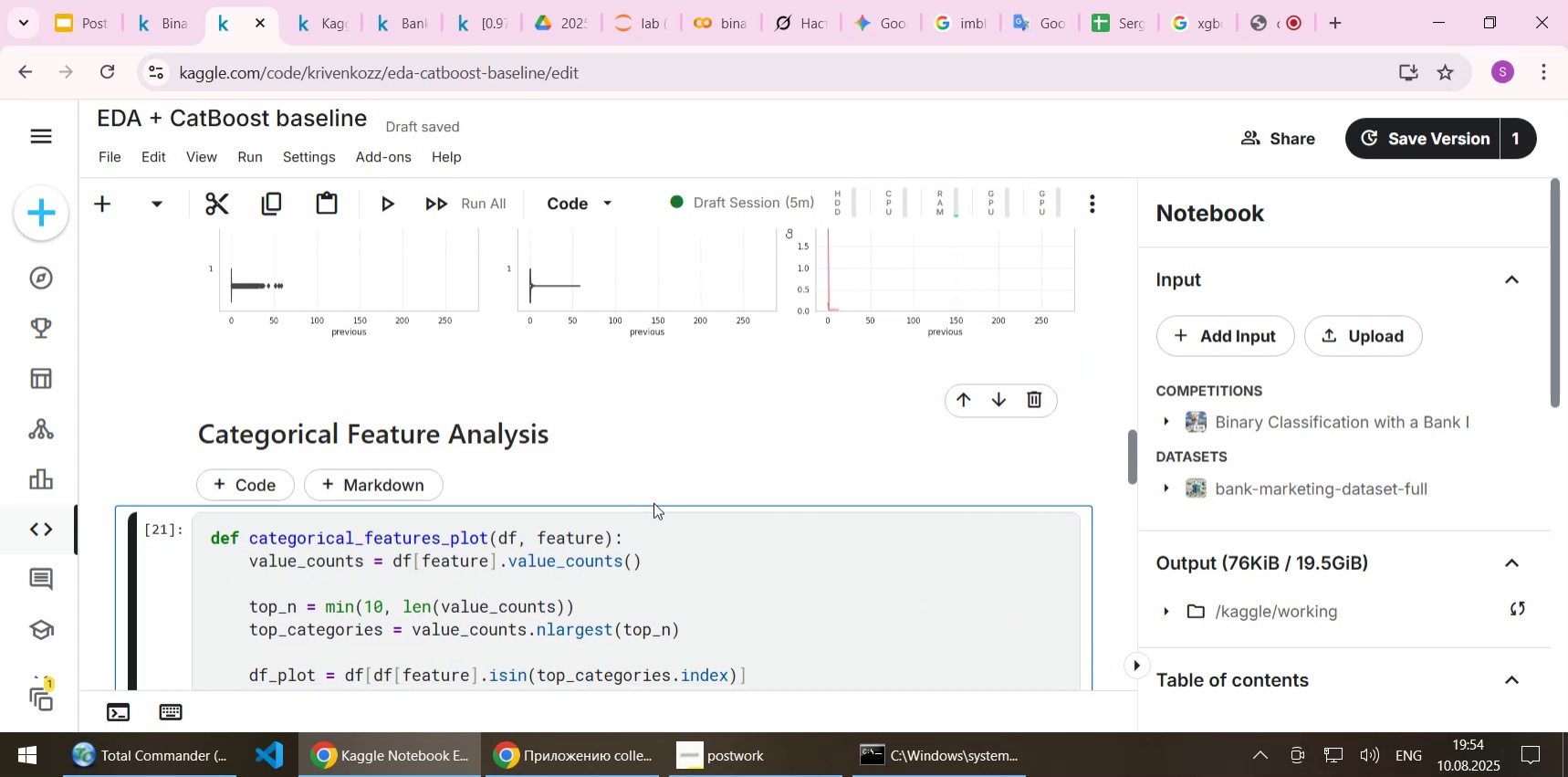 
key(Shift+Enter)
 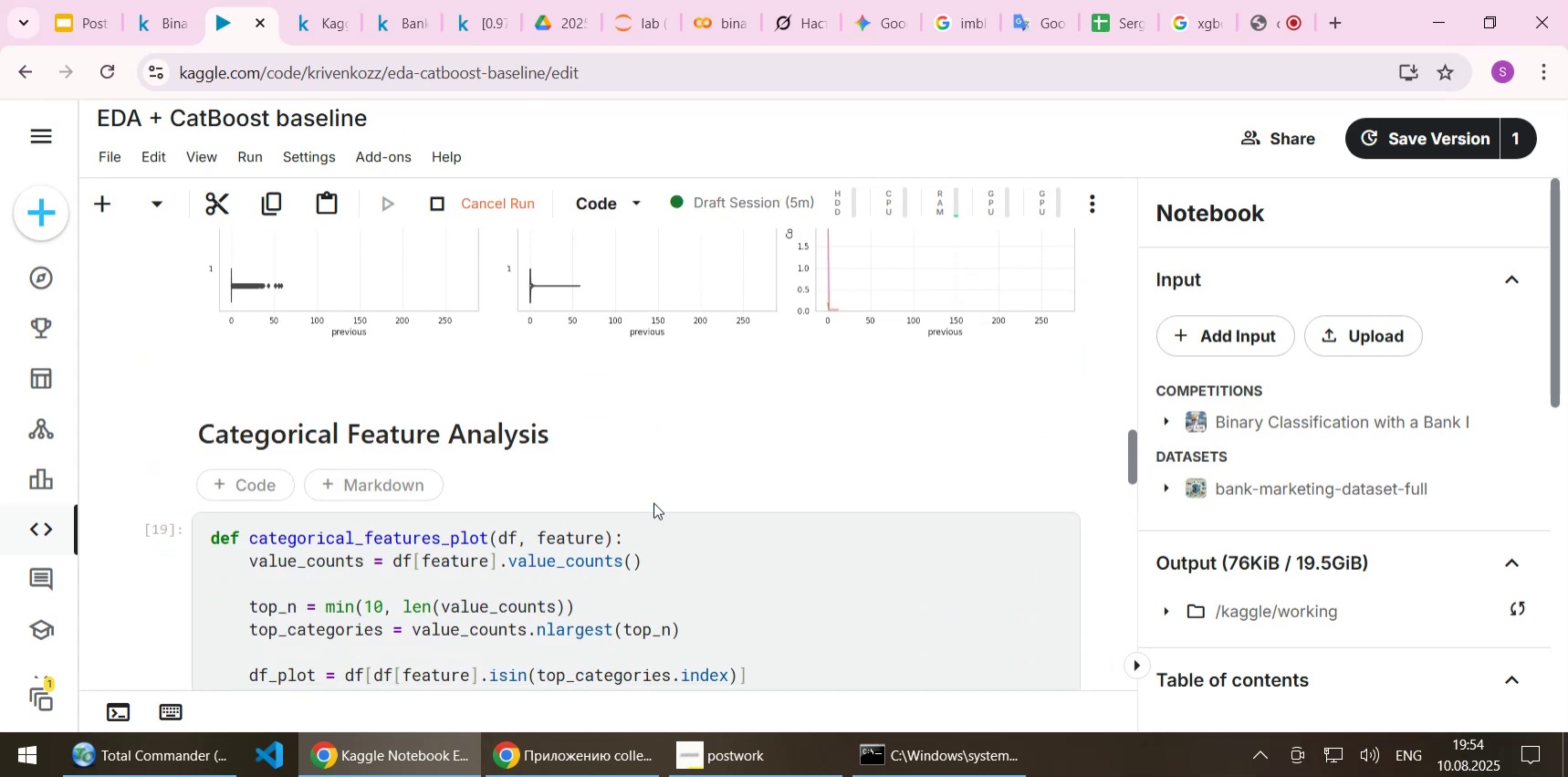 
scroll: coordinate [656, 542], scroll_direction: down, amount: 8.0
 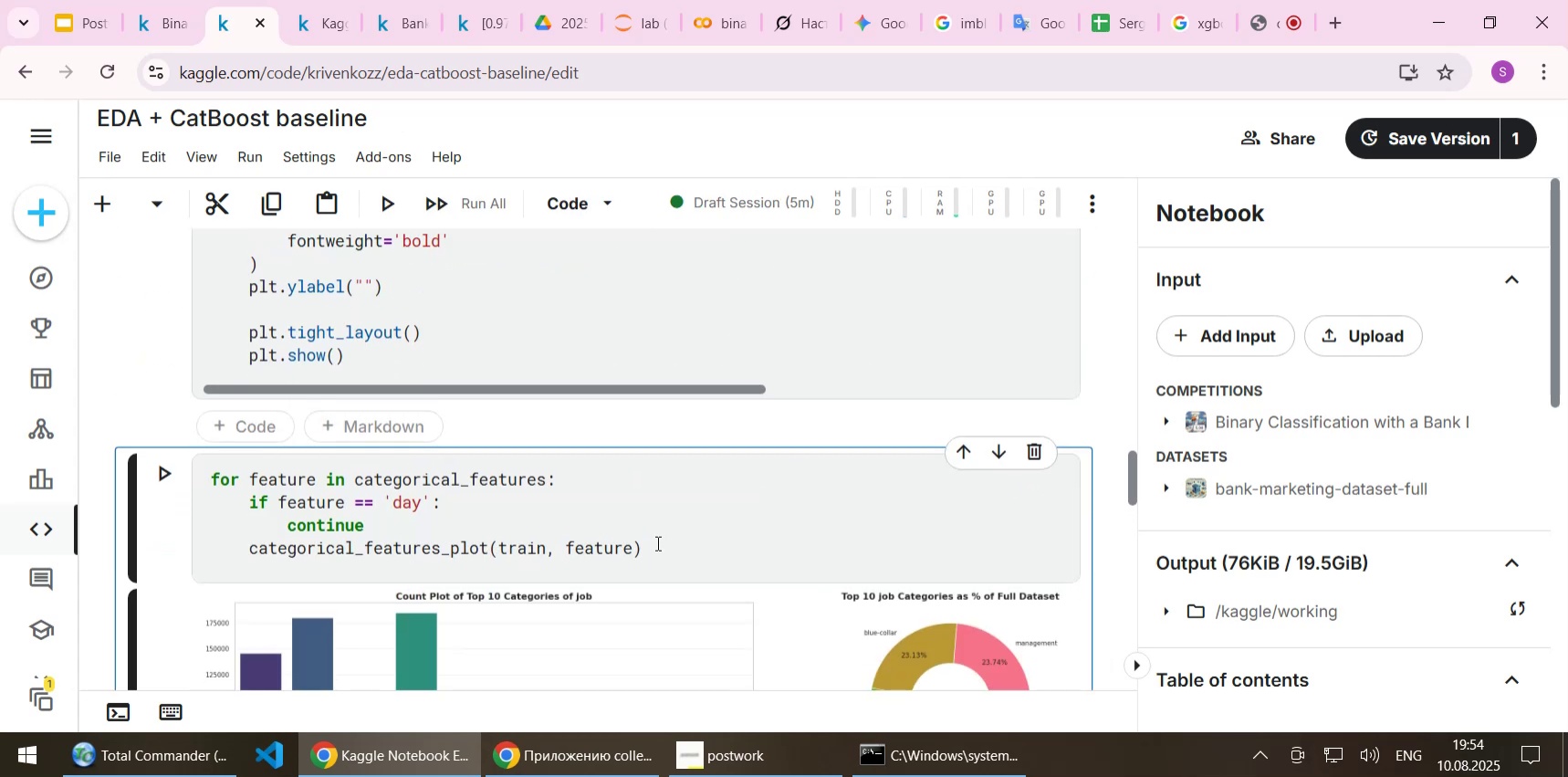 
key(Shift+Enter)
 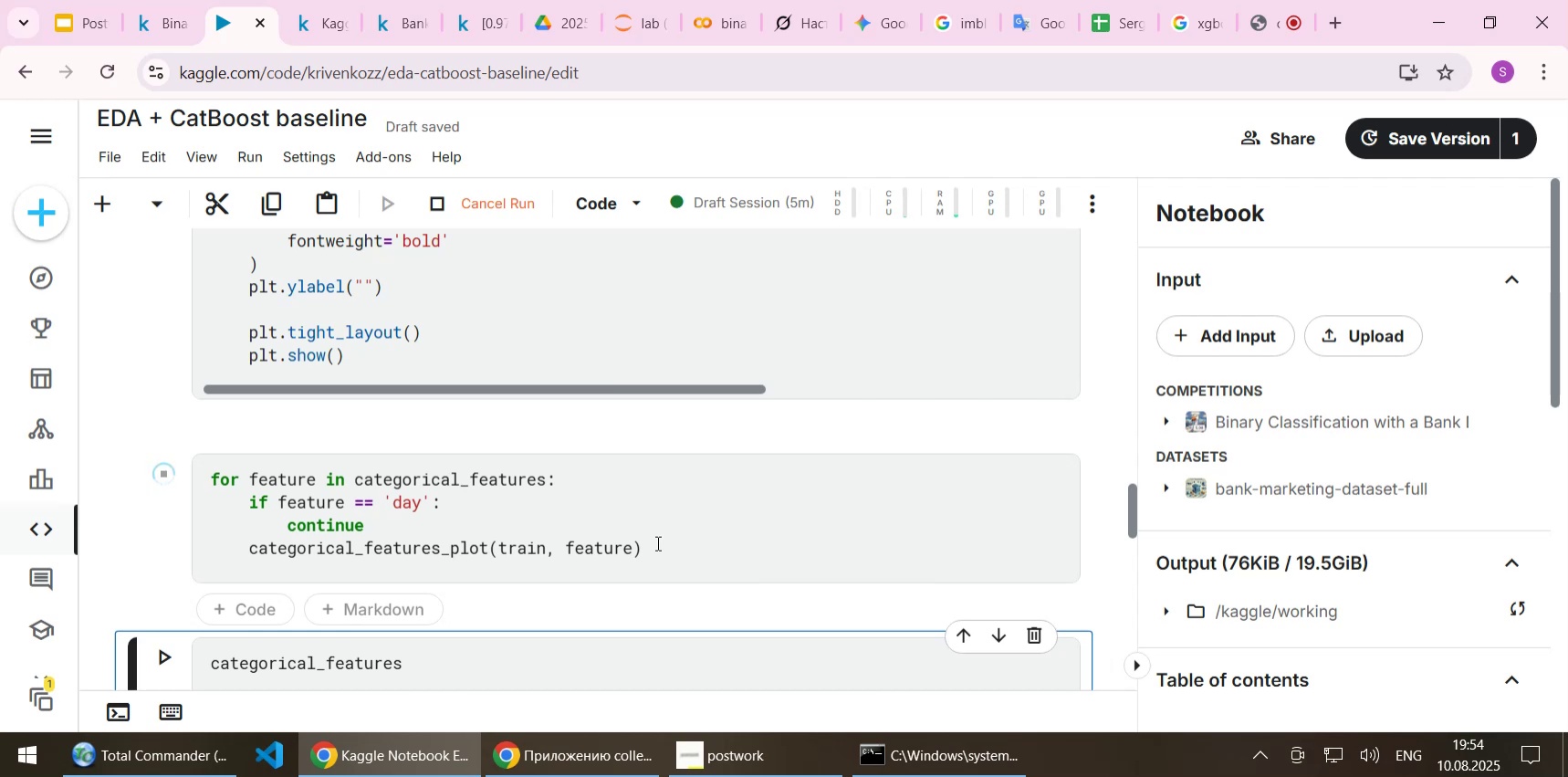 
scroll: coordinate [690, 541], scroll_direction: down, amount: 3.0
 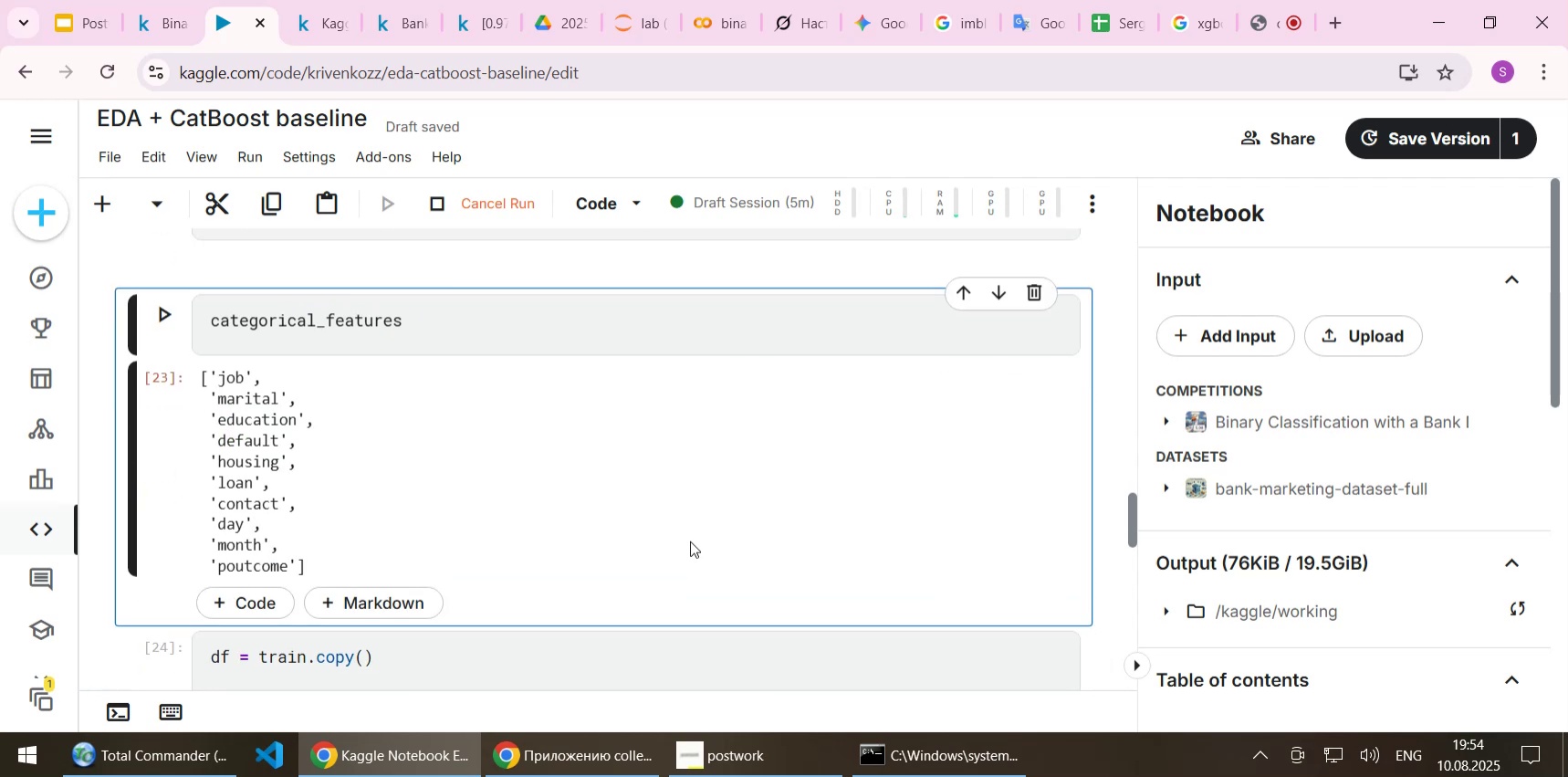 
key(Shift+Enter)
 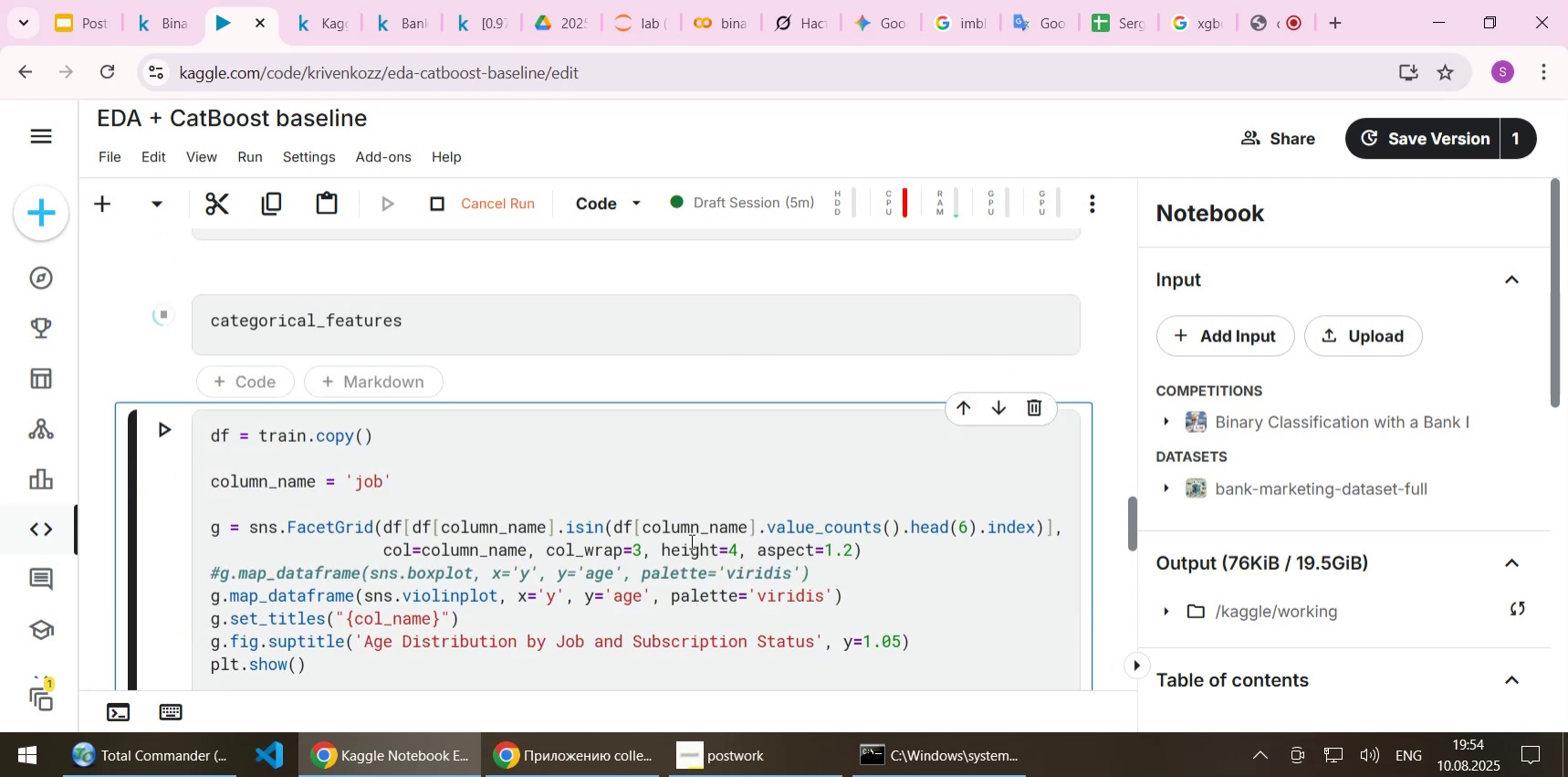 
scroll: coordinate [714, 513], scroll_direction: down, amount: 3.0
 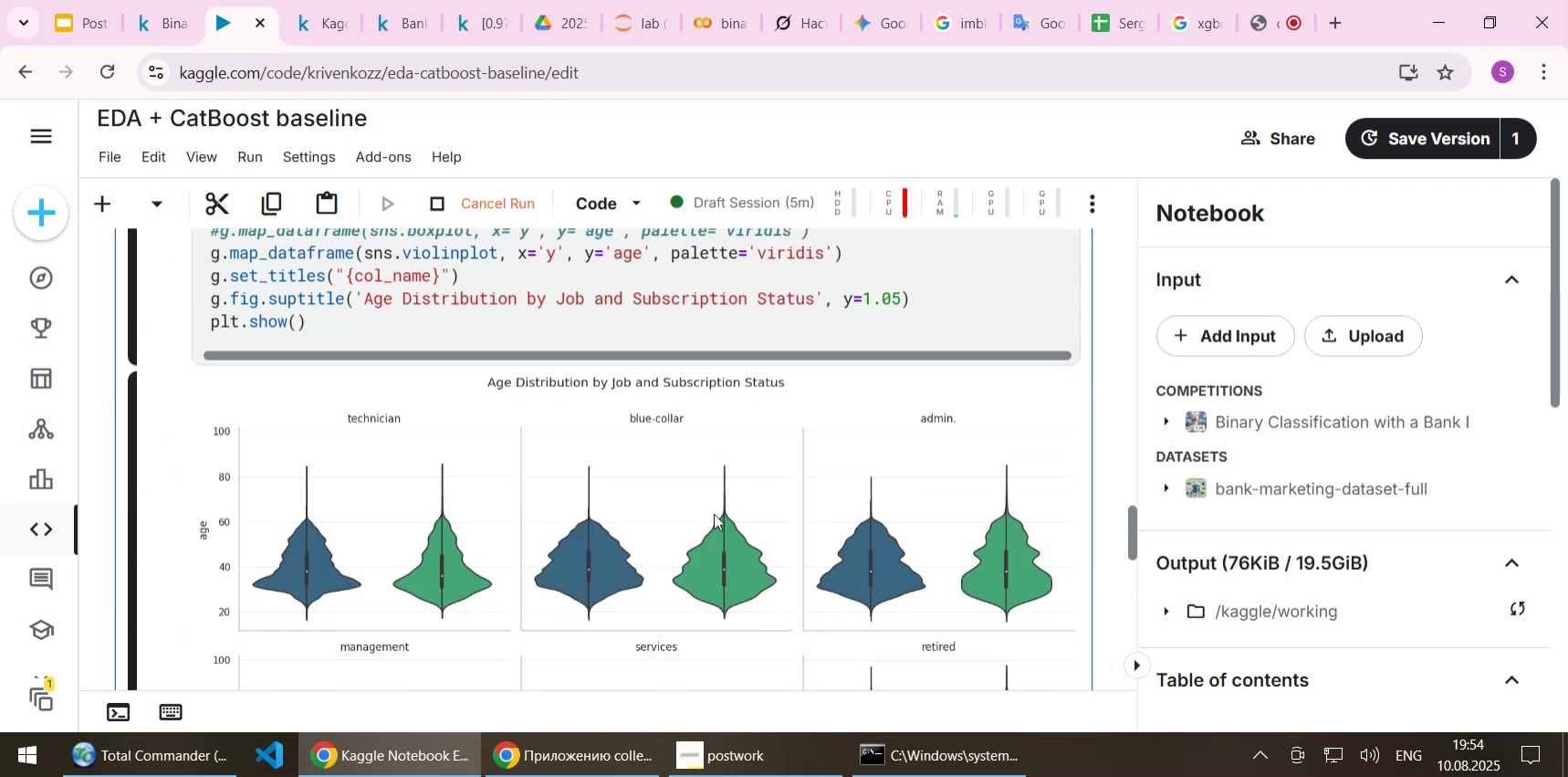 
key(Shift+Enter)
 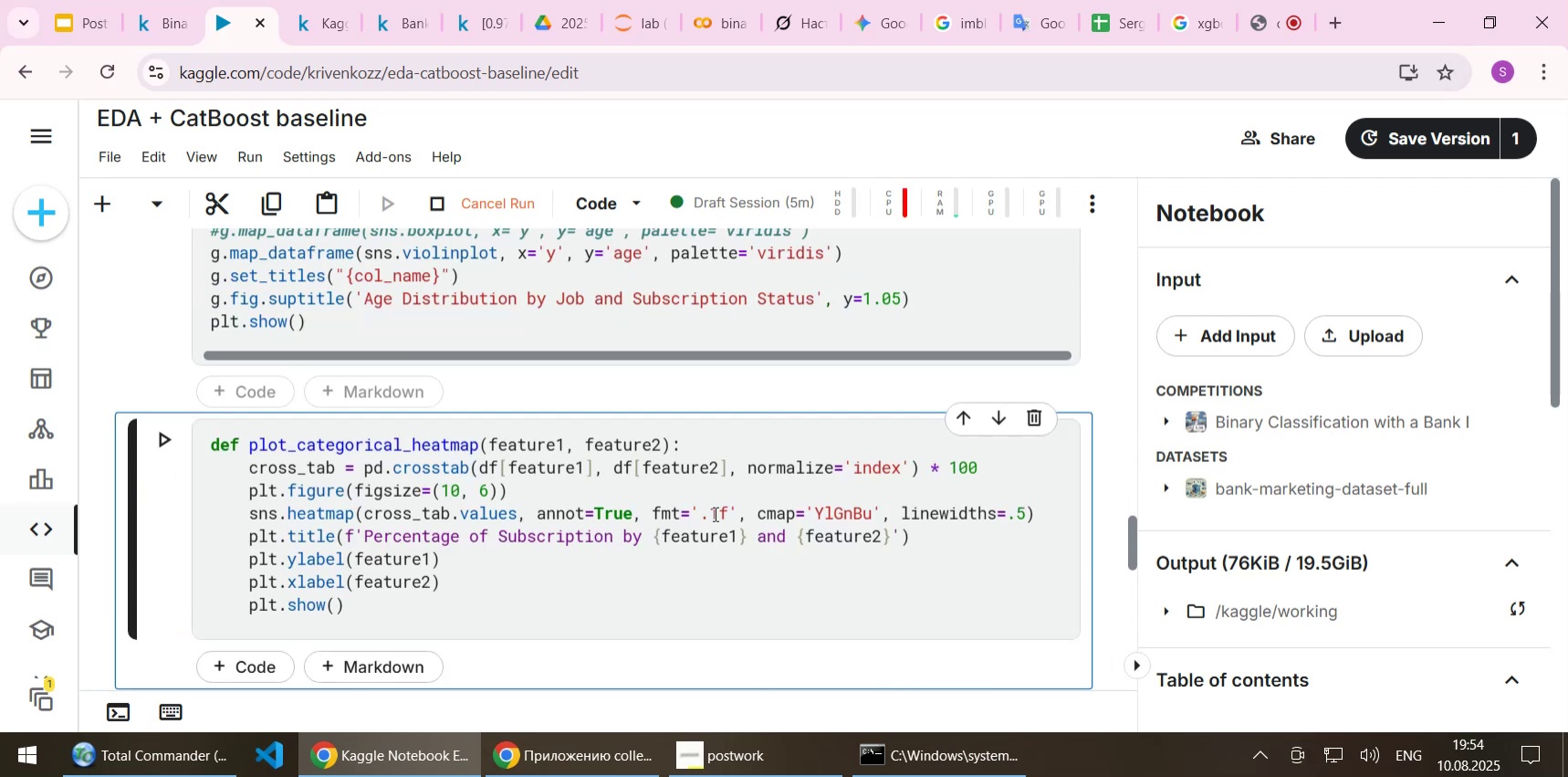 
key(Shift+Enter)
 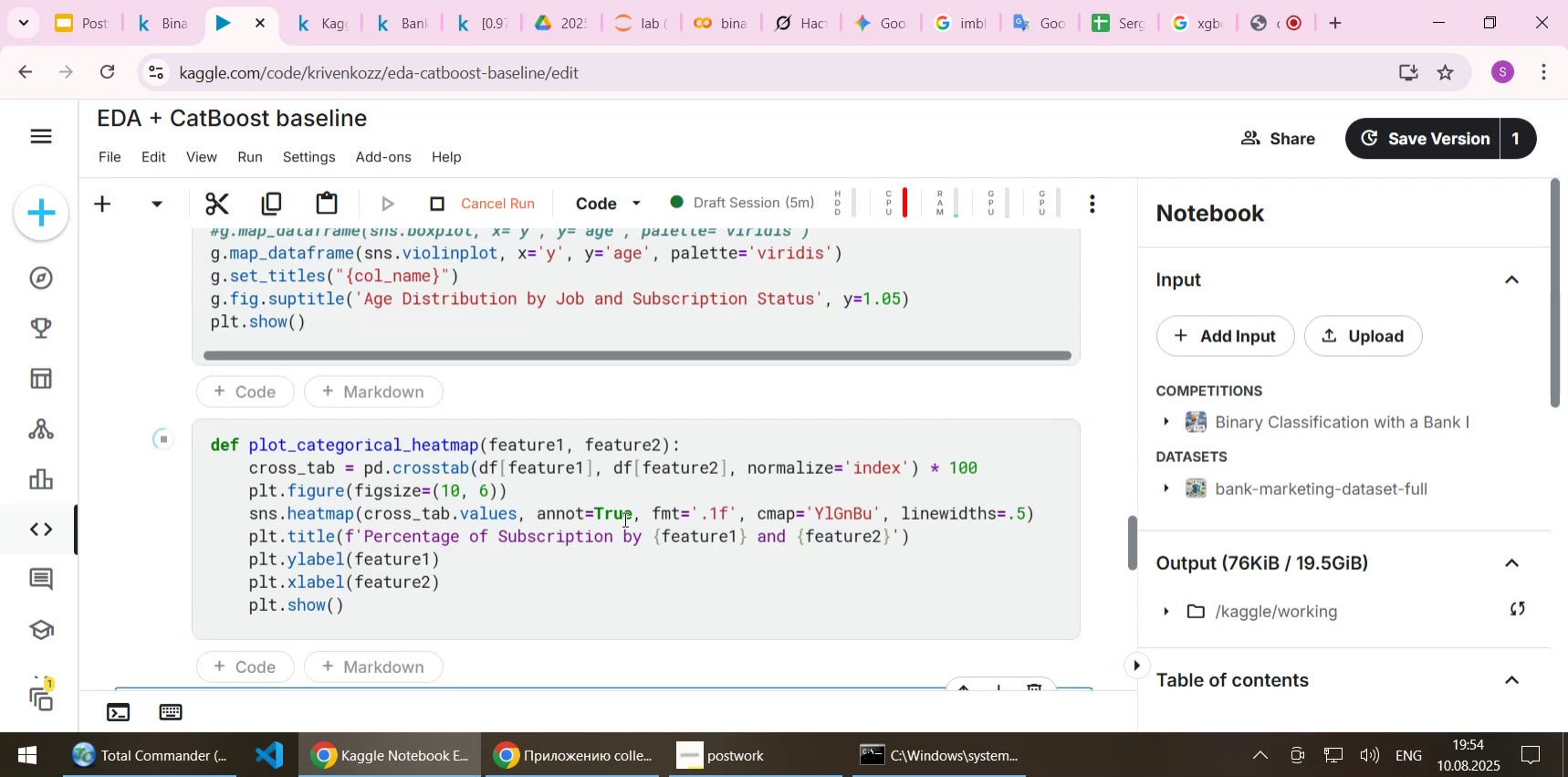 
scroll: coordinate [567, 521], scroll_direction: up, amount: 2.0
 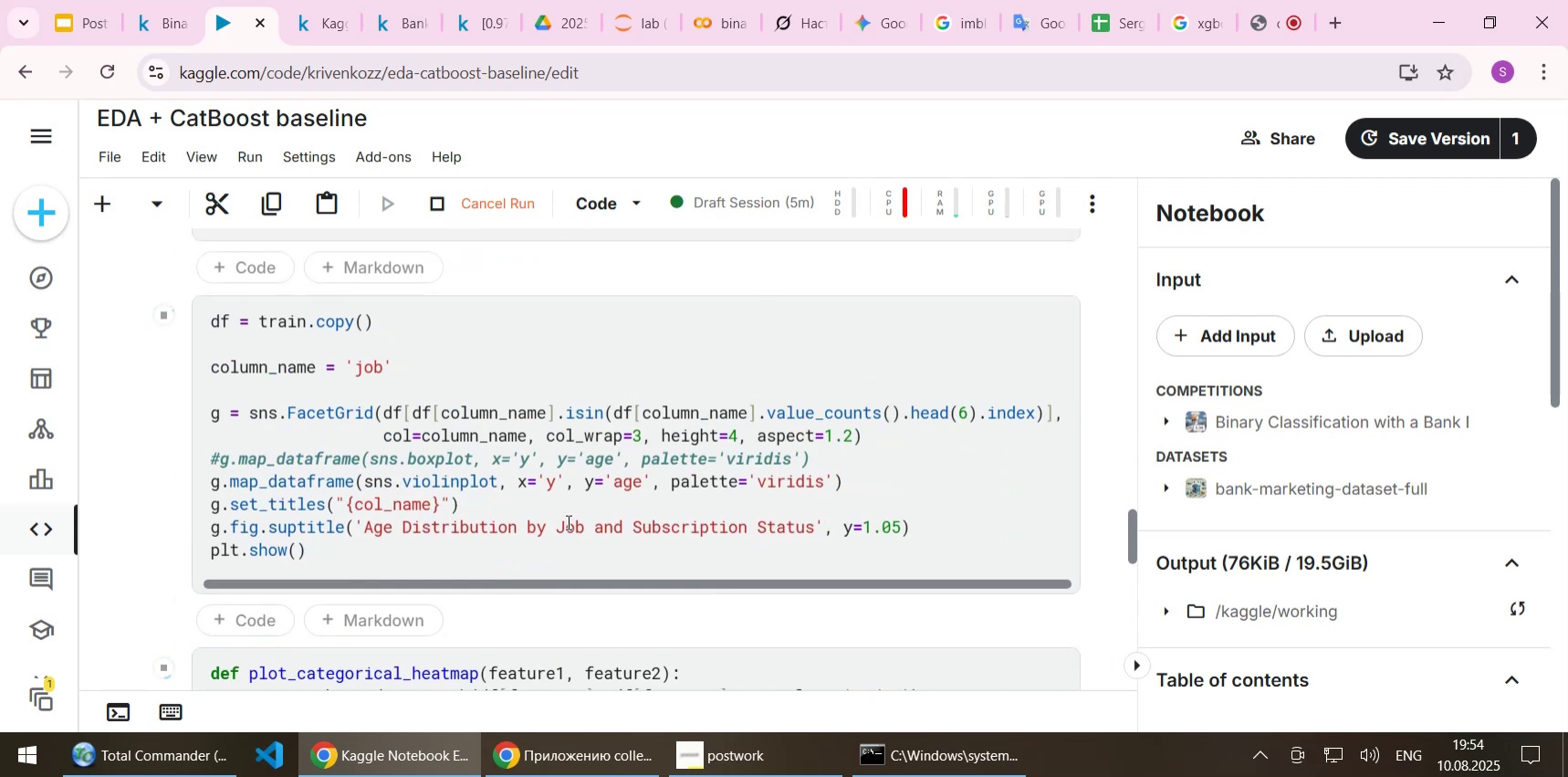 
scroll: coordinate [567, 521], scroll_direction: down, amount: 2.0
 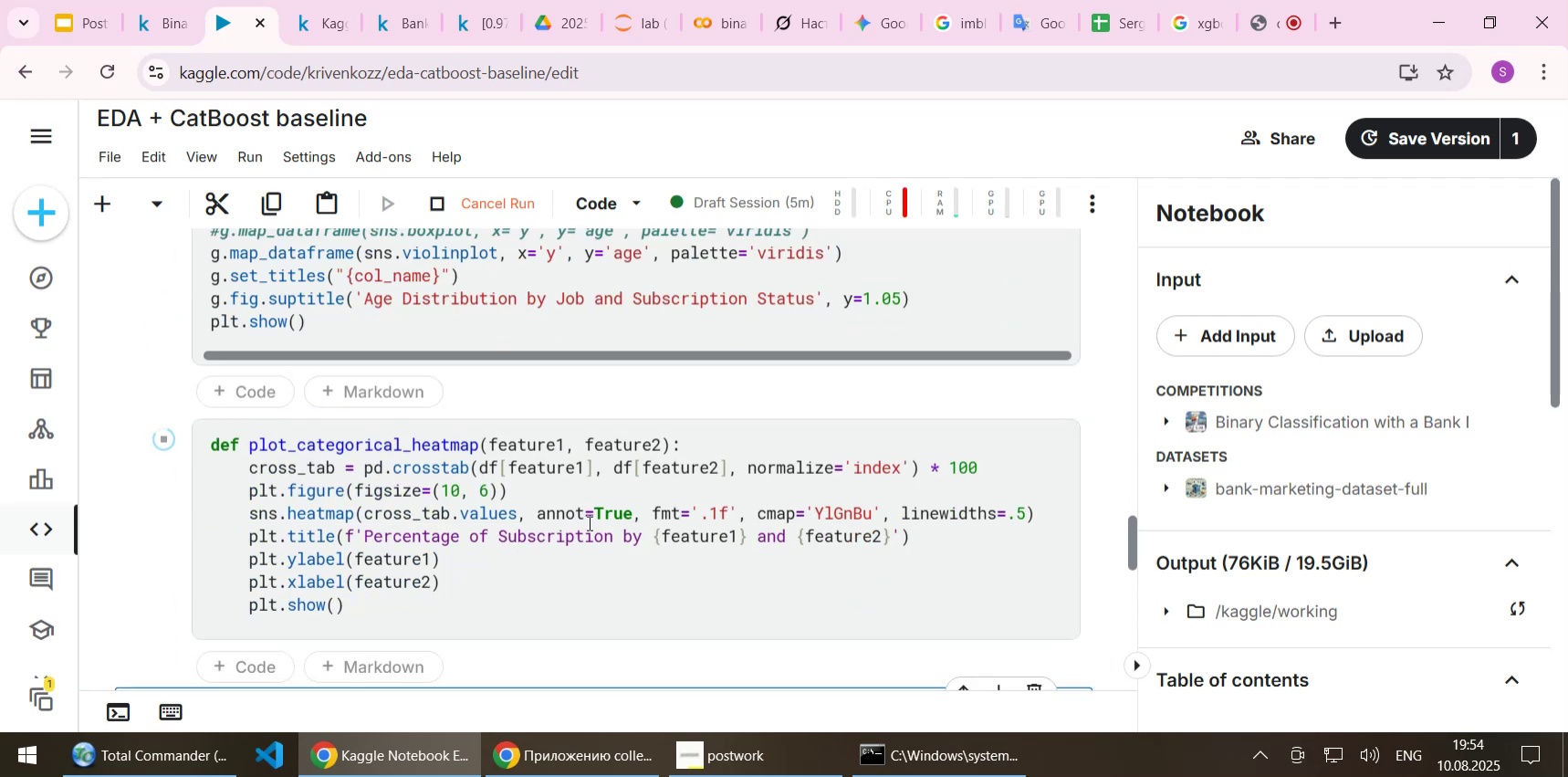 
scroll: coordinate [595, 510], scroll_direction: up, amount: 2.0
 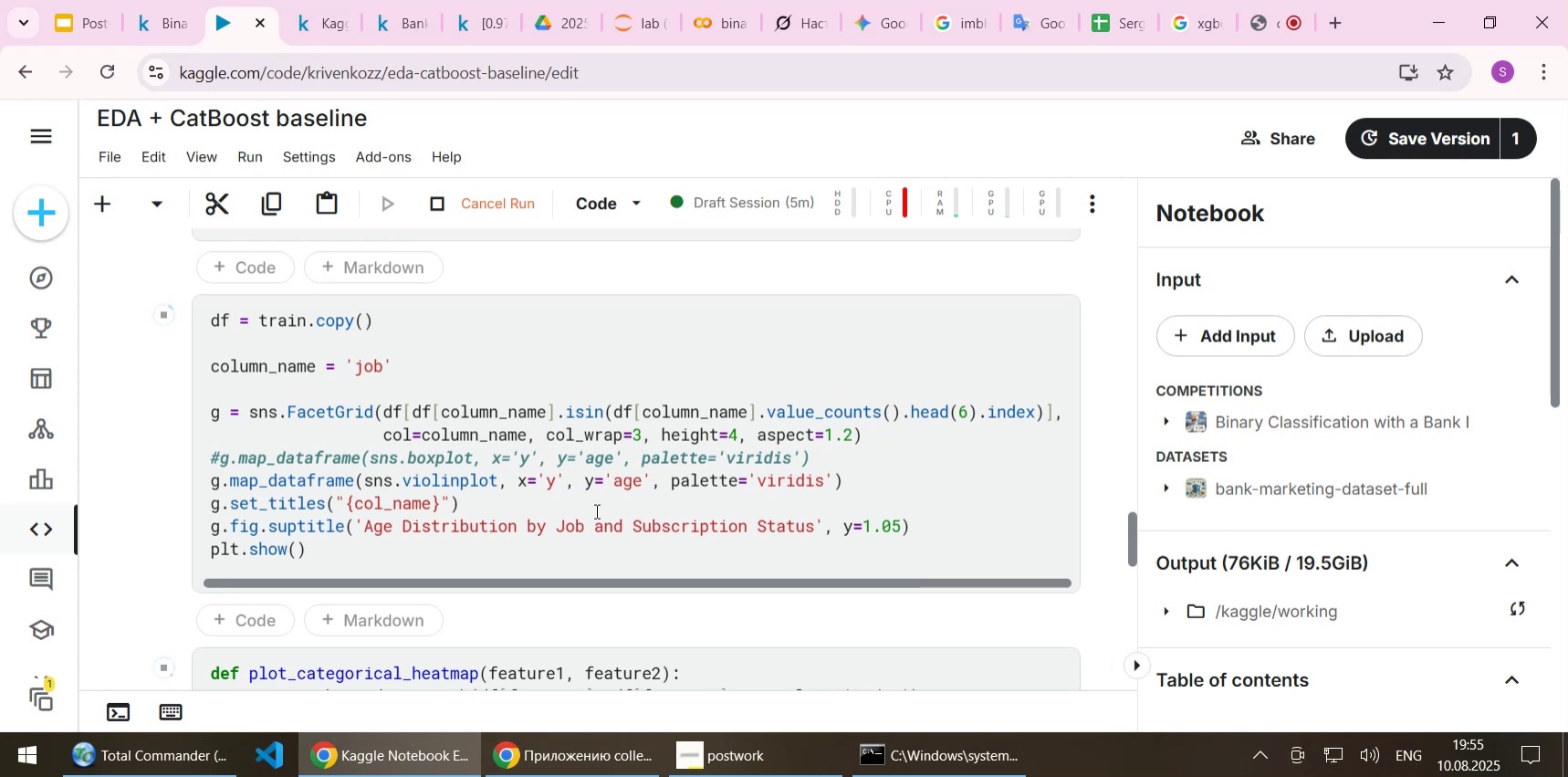 
wait(13.79)
 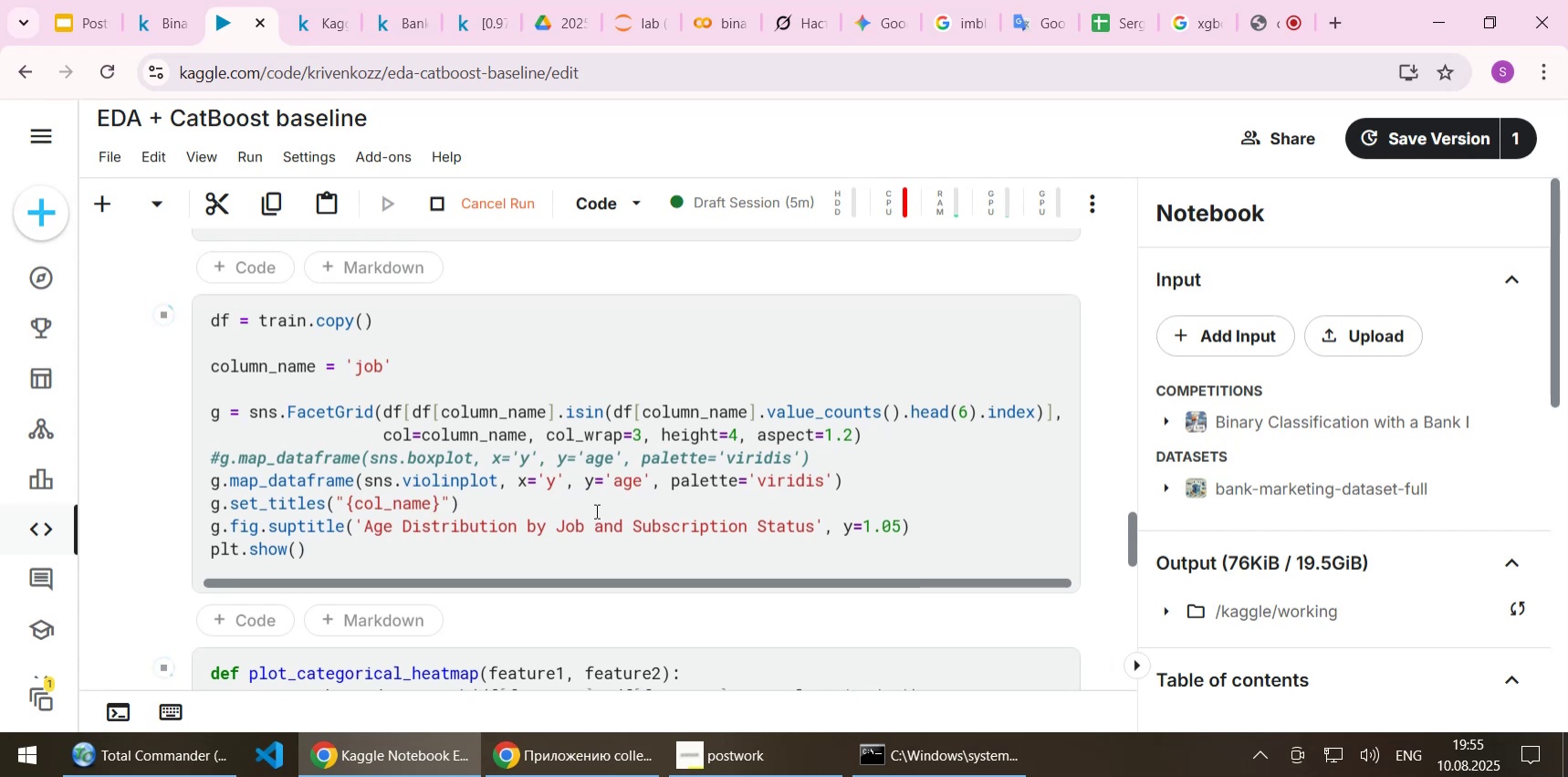 
scroll: coordinate [595, 510], scroll_direction: up, amount: 3.0
 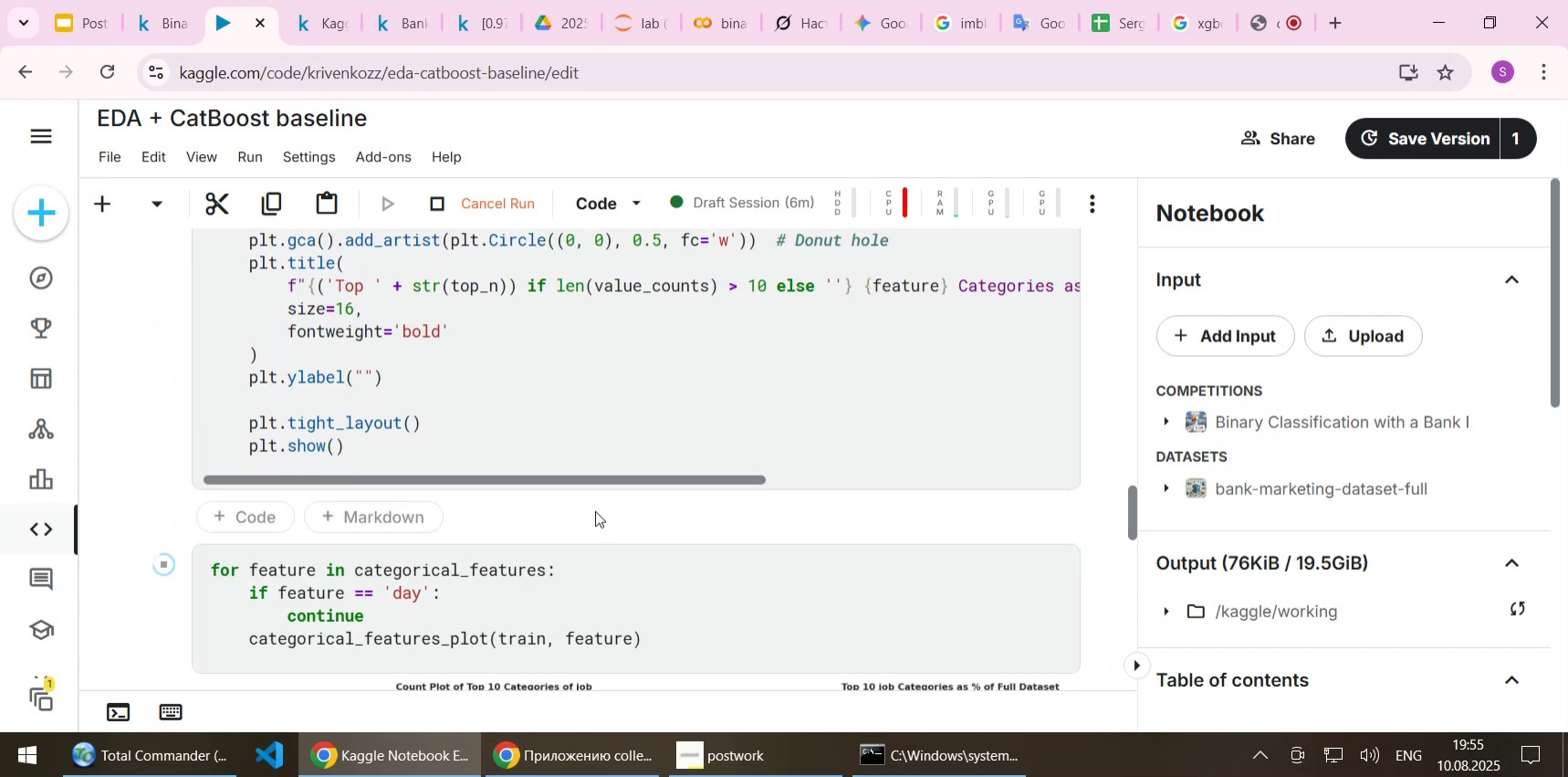 
scroll: coordinate [623, 457], scroll_direction: down, amount: 5.0
 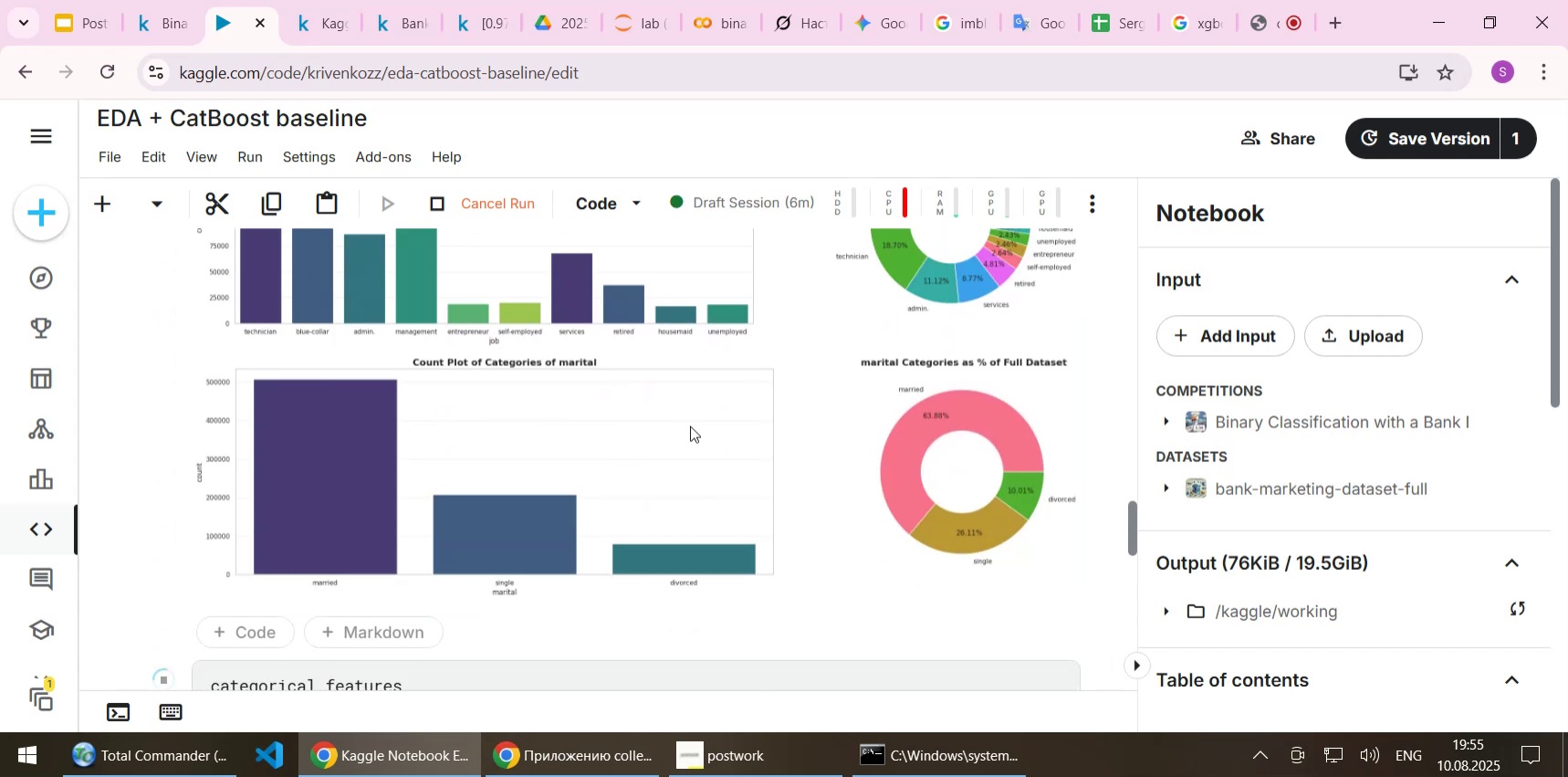 
scroll: coordinate [691, 425], scroll_direction: up, amount: 6.0
 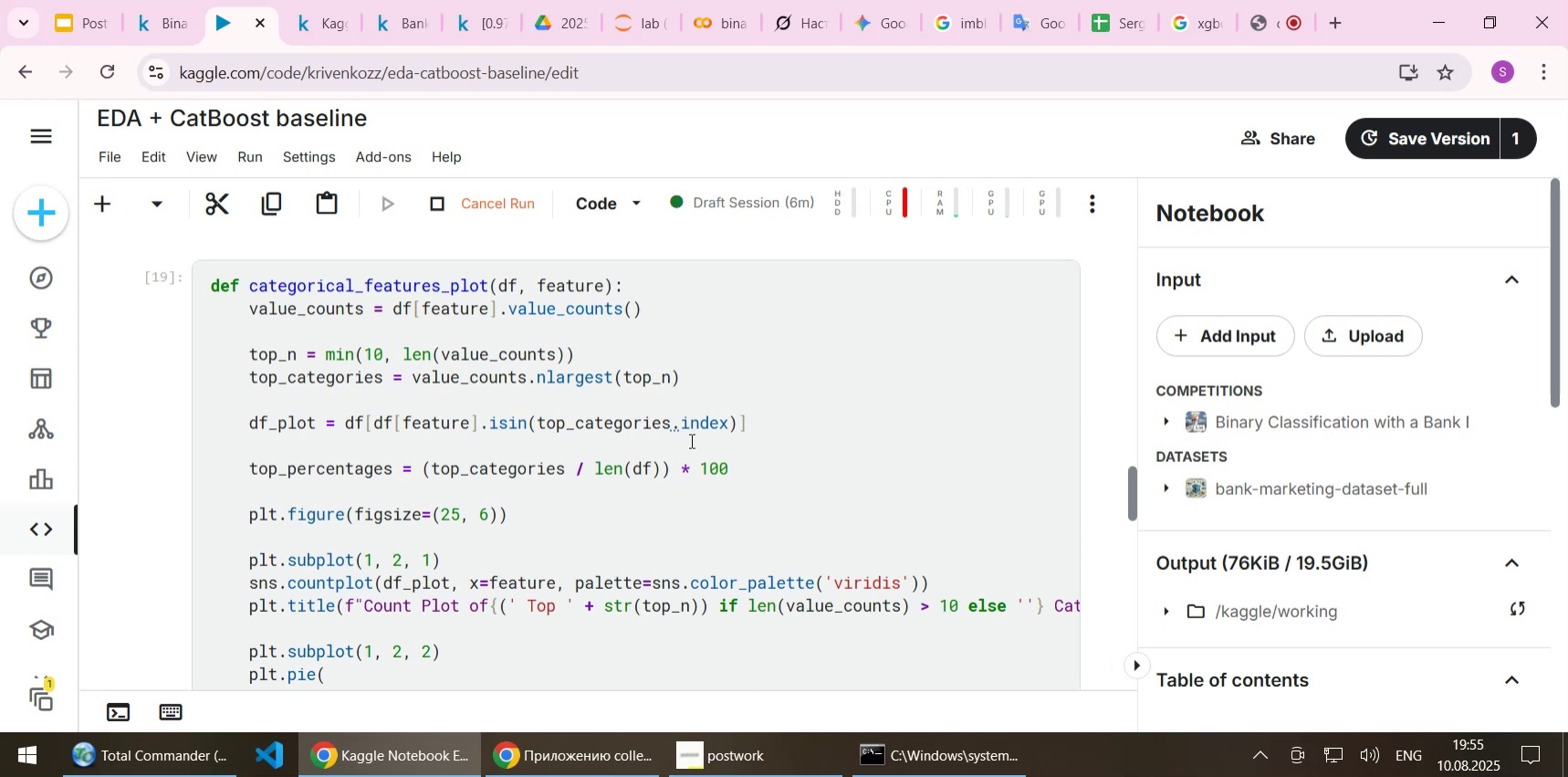 
wait(15.94)
 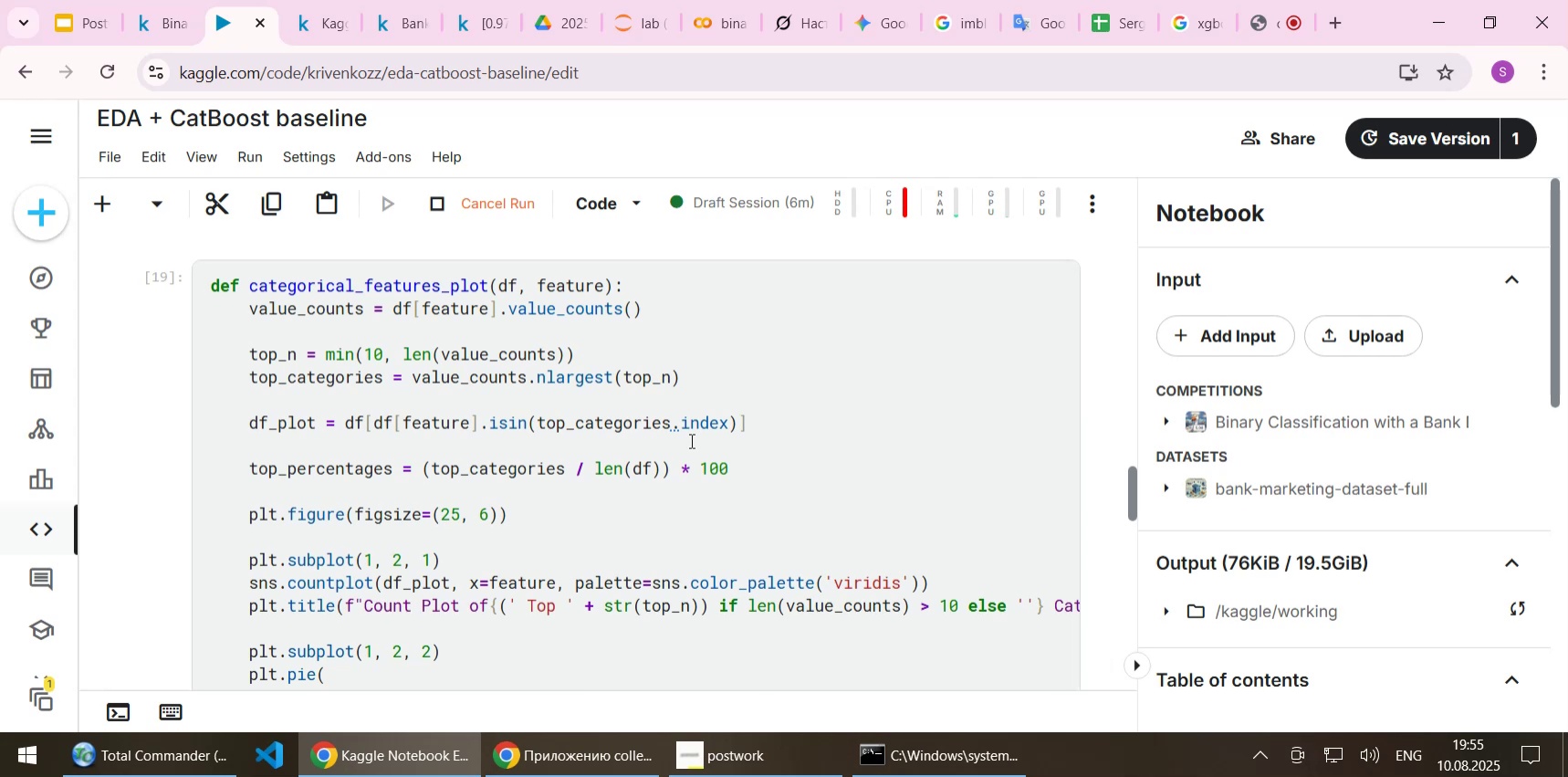 
scroll: coordinate [603, 486], scroll_direction: down, amount: 7.0
 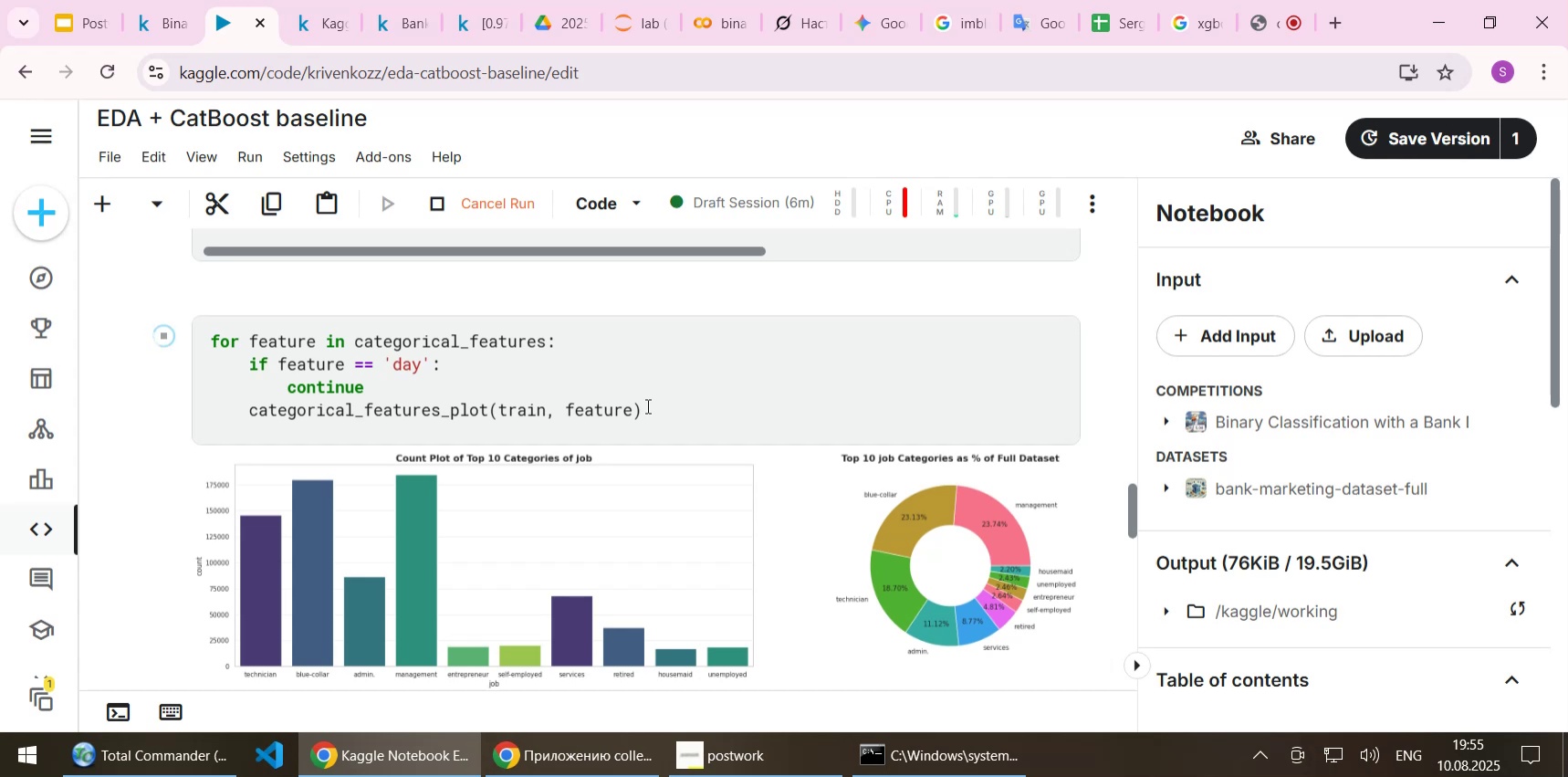 
wait(13.04)
 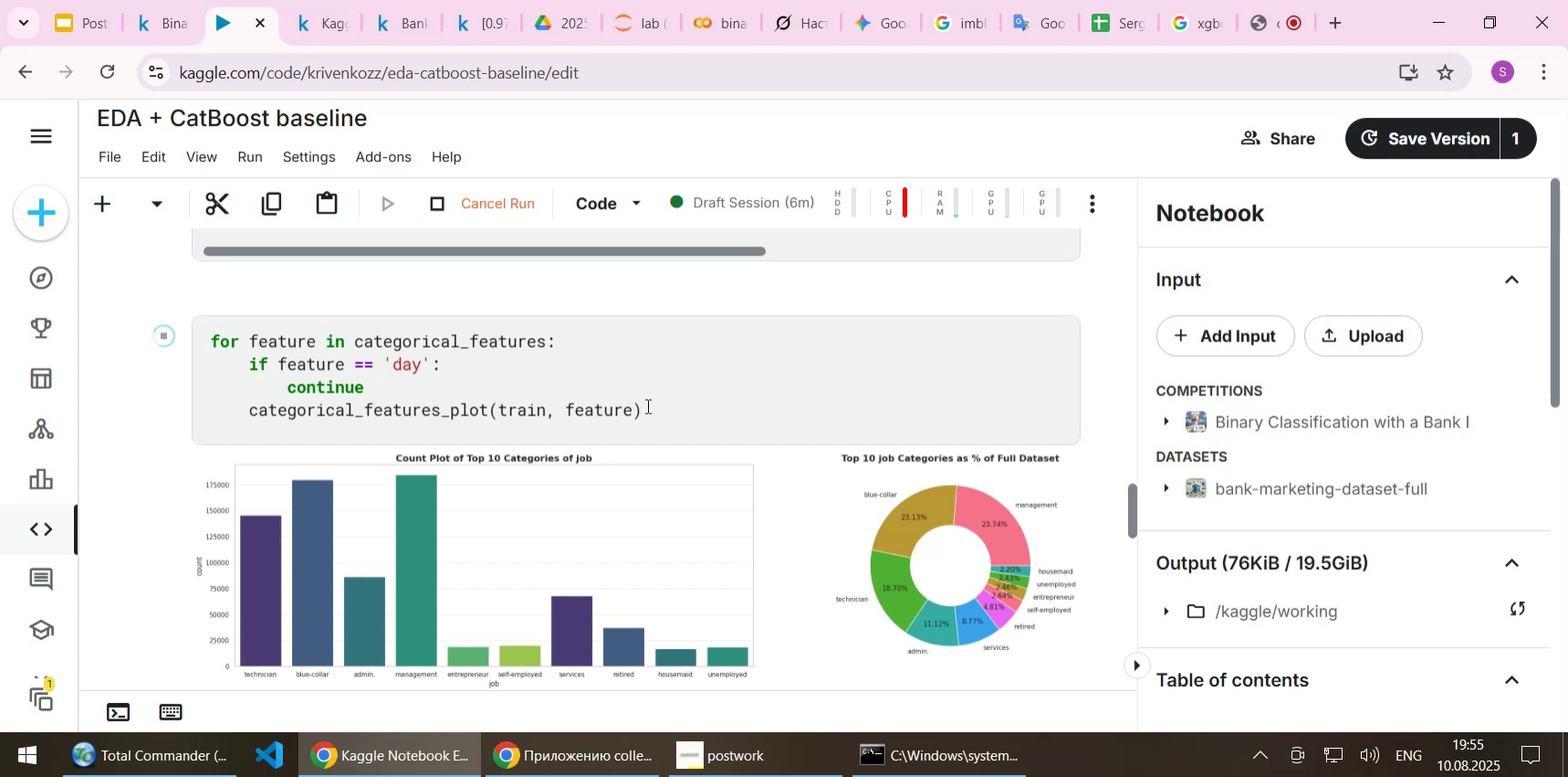 
scroll: coordinate [646, 408], scroll_direction: down, amount: 1.0
 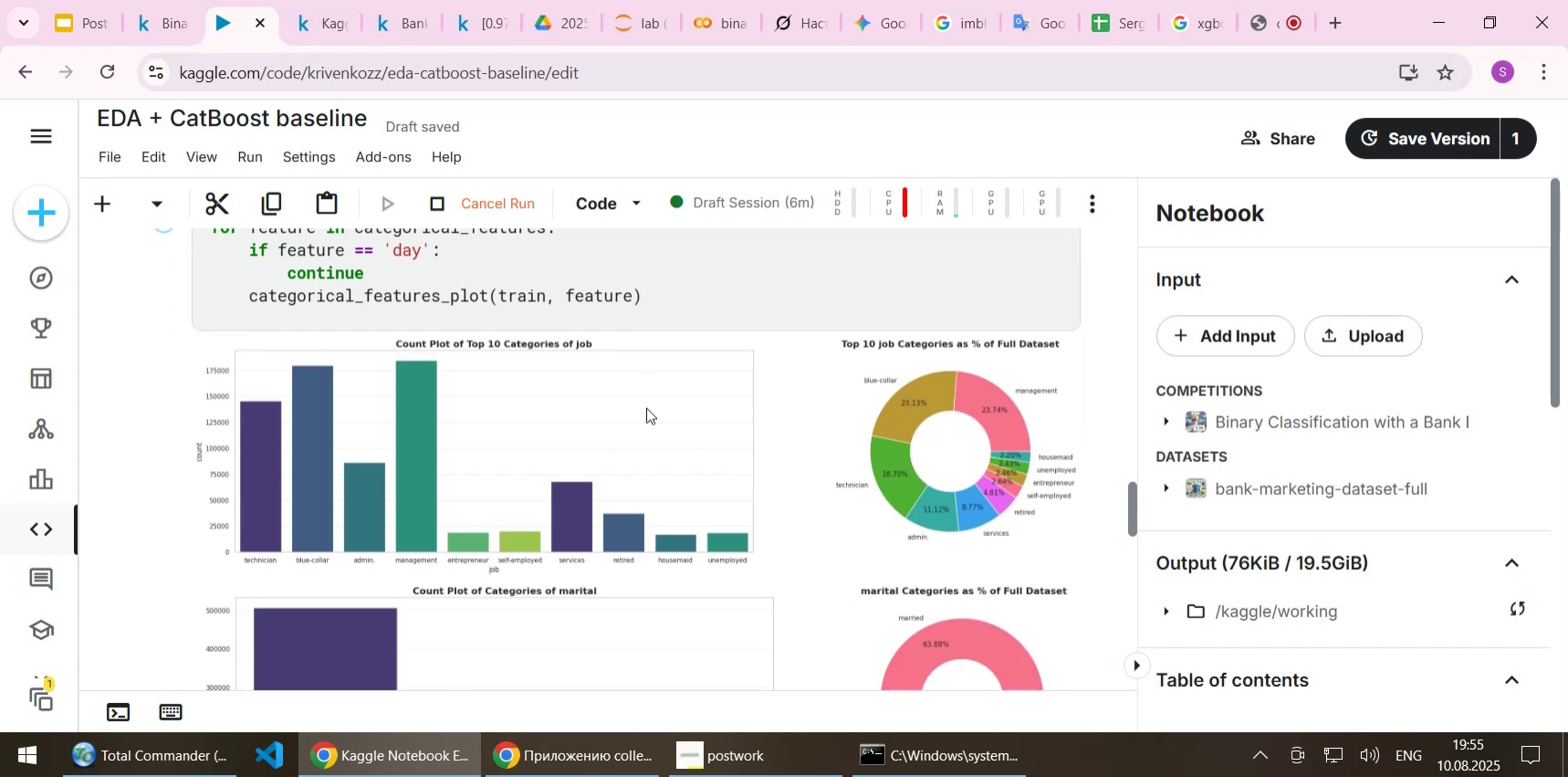 
scroll: coordinate [647, 407], scroll_direction: up, amount: 1.0
 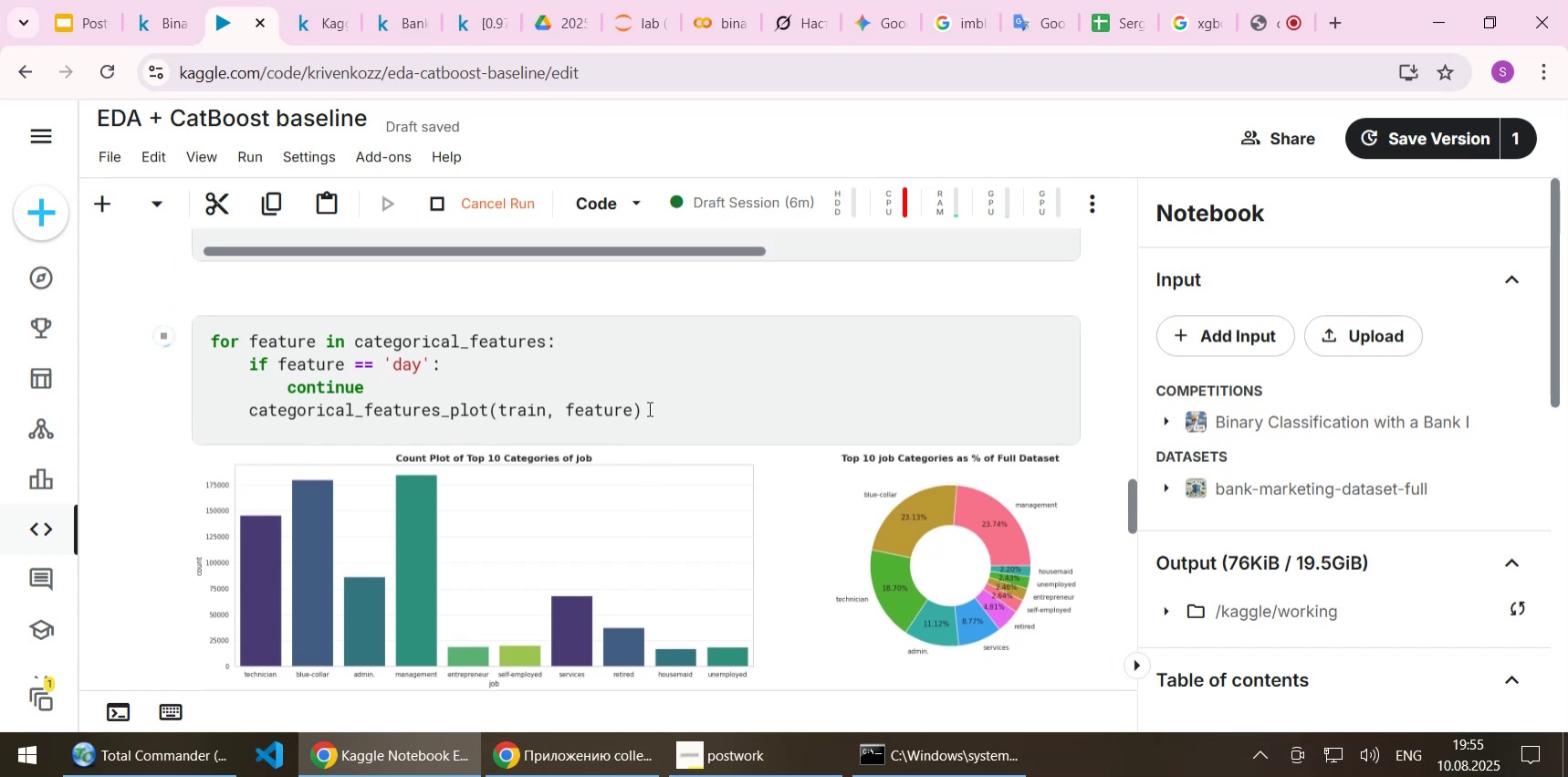 
scroll: coordinate [648, 408], scroll_direction: down, amount: 1.0
 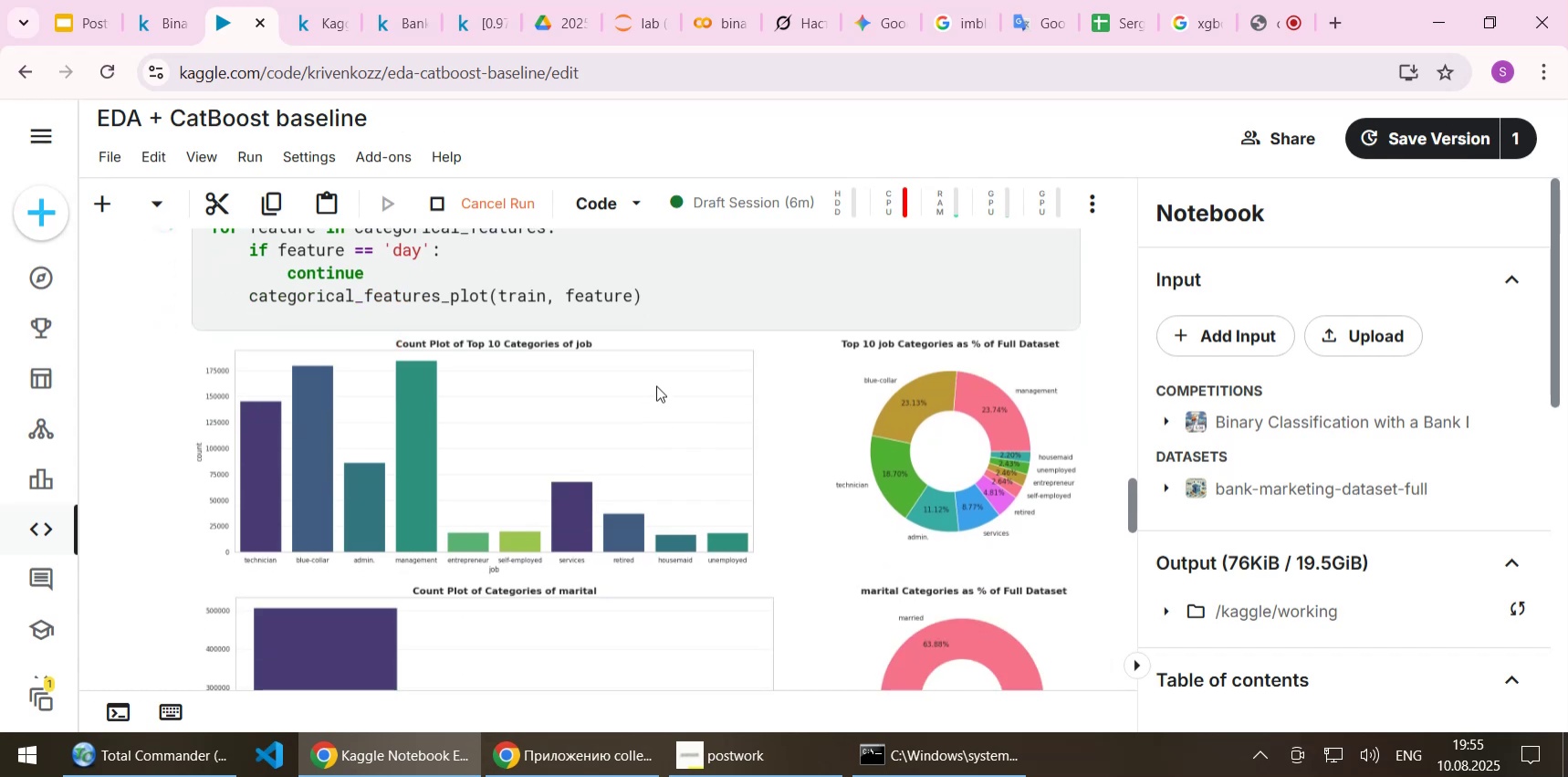 
scroll: coordinate [659, 385], scroll_direction: up, amount: 1.0
 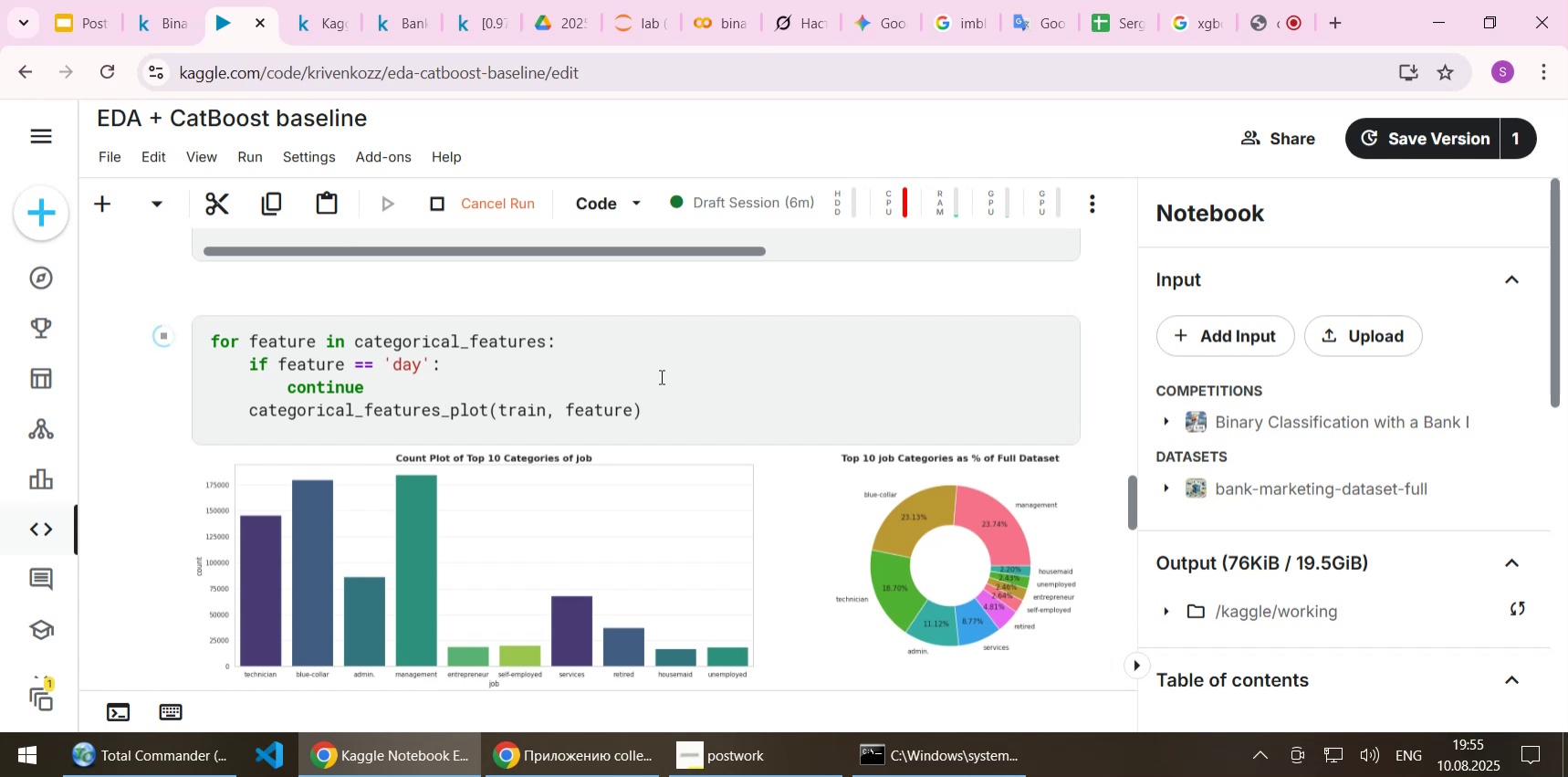 
scroll: coordinate [171, 457], scroll_direction: down, amount: 1.0
 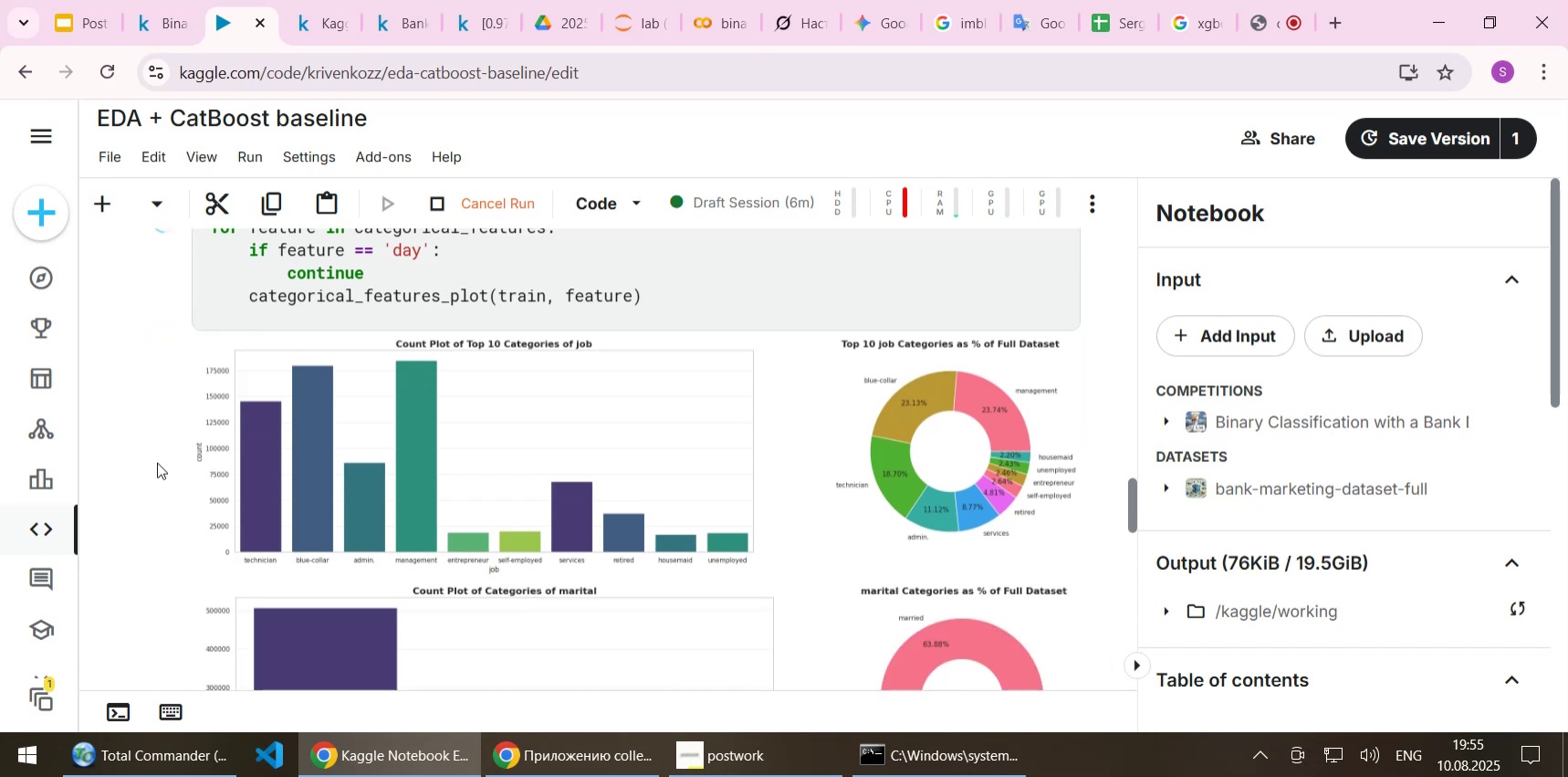 
scroll: coordinate [152, 465], scroll_direction: up, amount: 1.0
 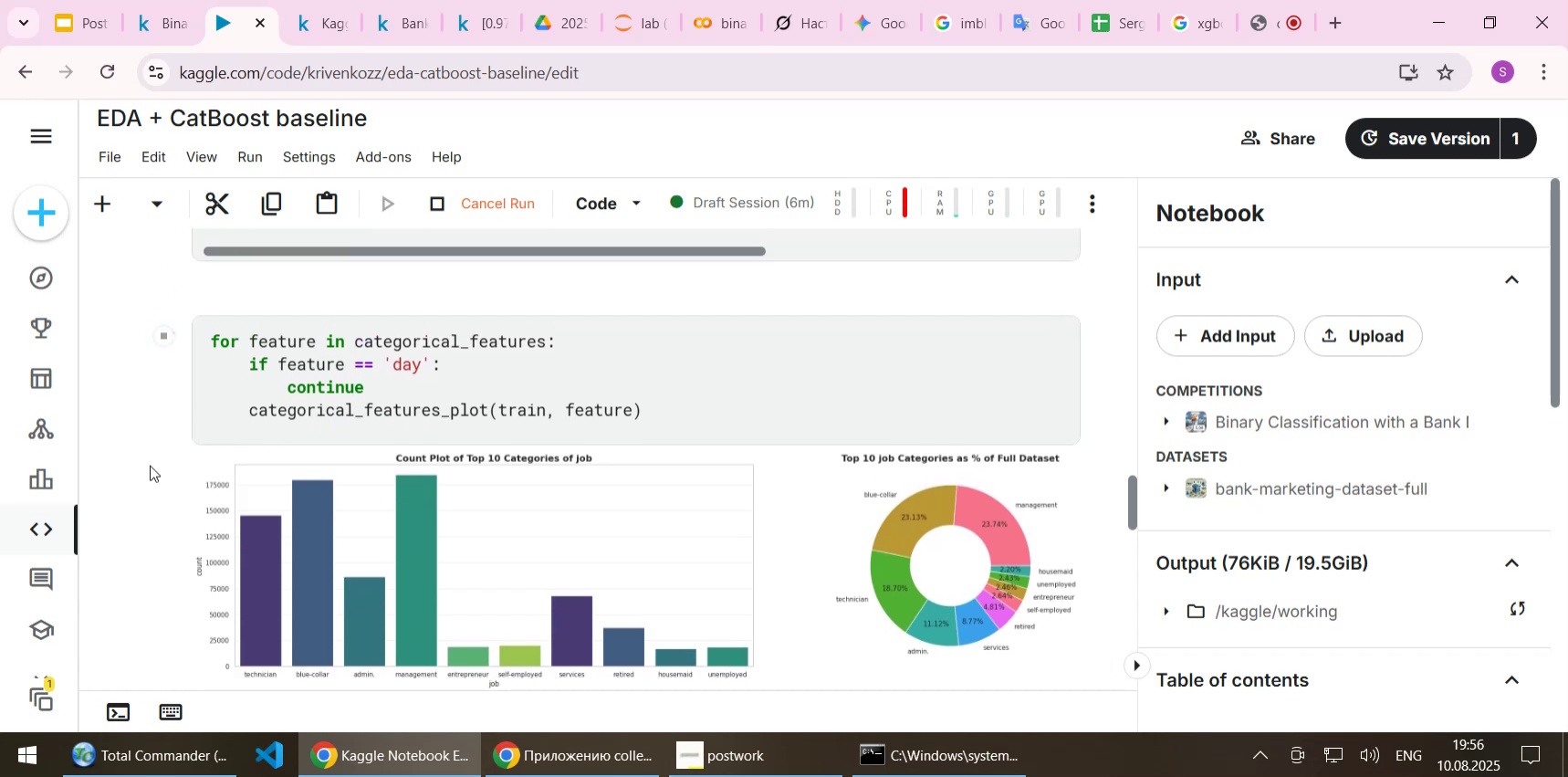 
scroll: coordinate [148, 463], scroll_direction: down, amount: 14.0
 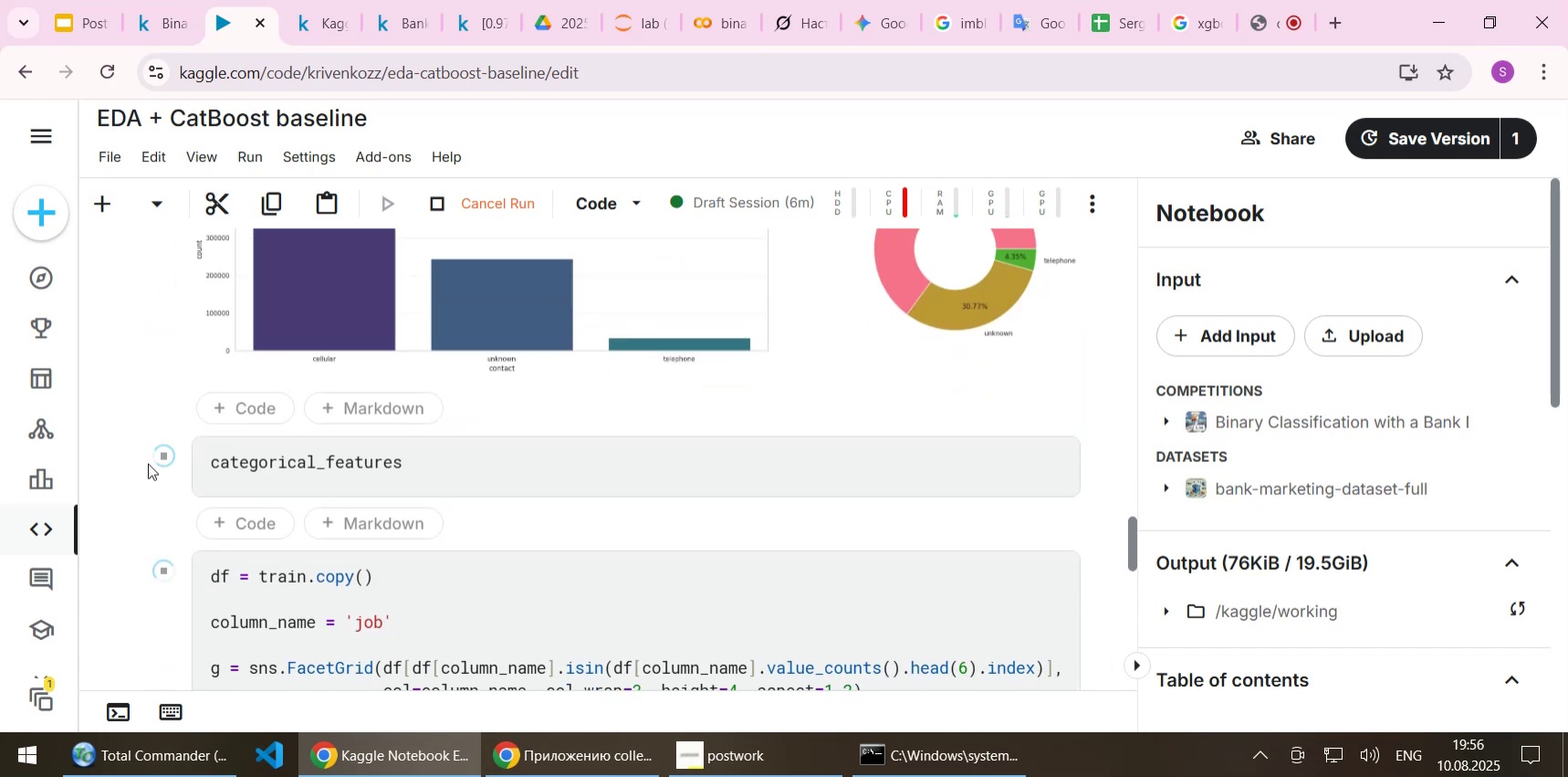 
scroll: coordinate [179, 340], scroll_direction: up, amount: 2.0
 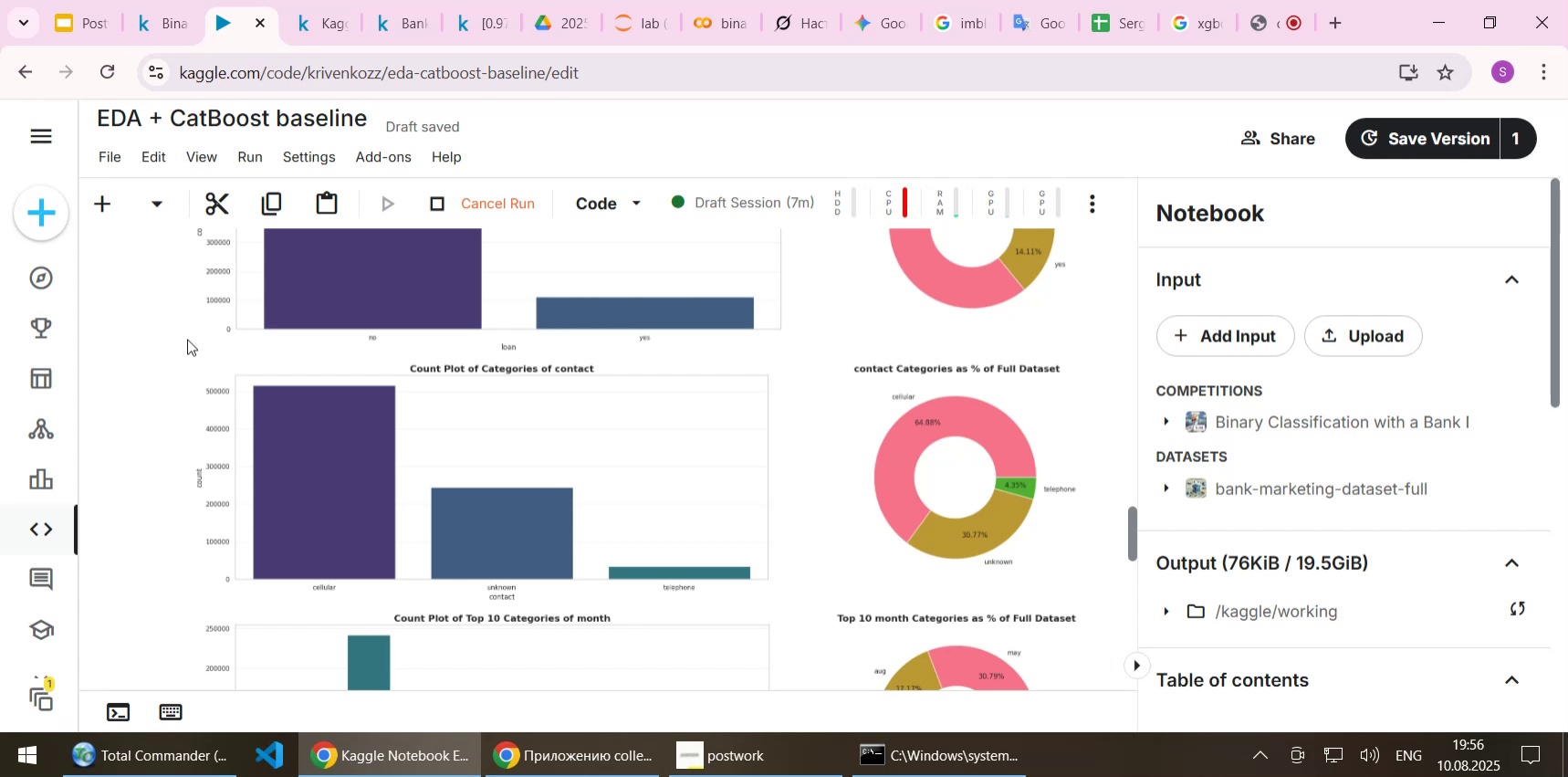 
wait(17.74)
 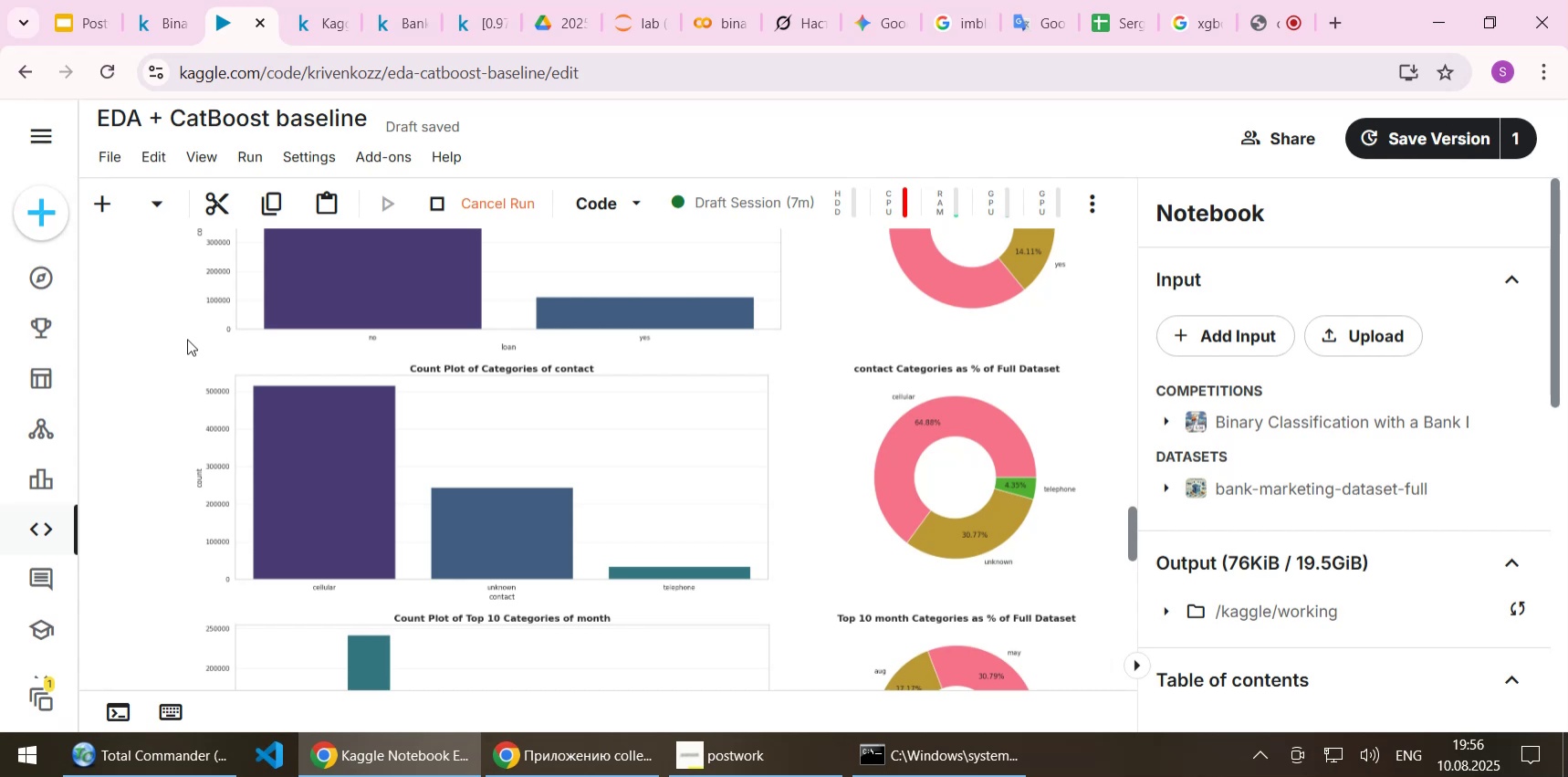 
scroll: coordinate [187, 339], scroll_direction: down, amount: 4.0
 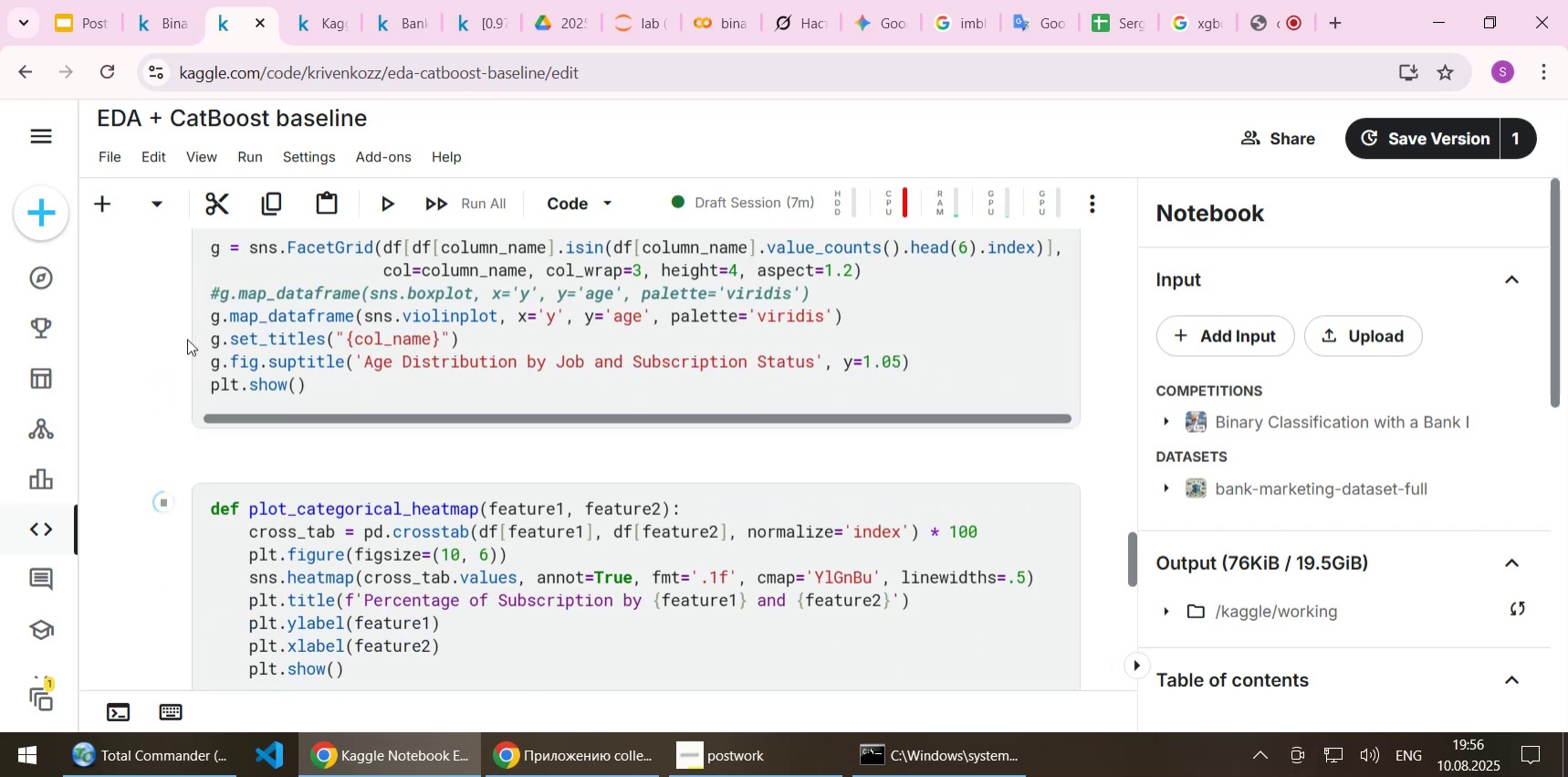 
wait(6.58)
 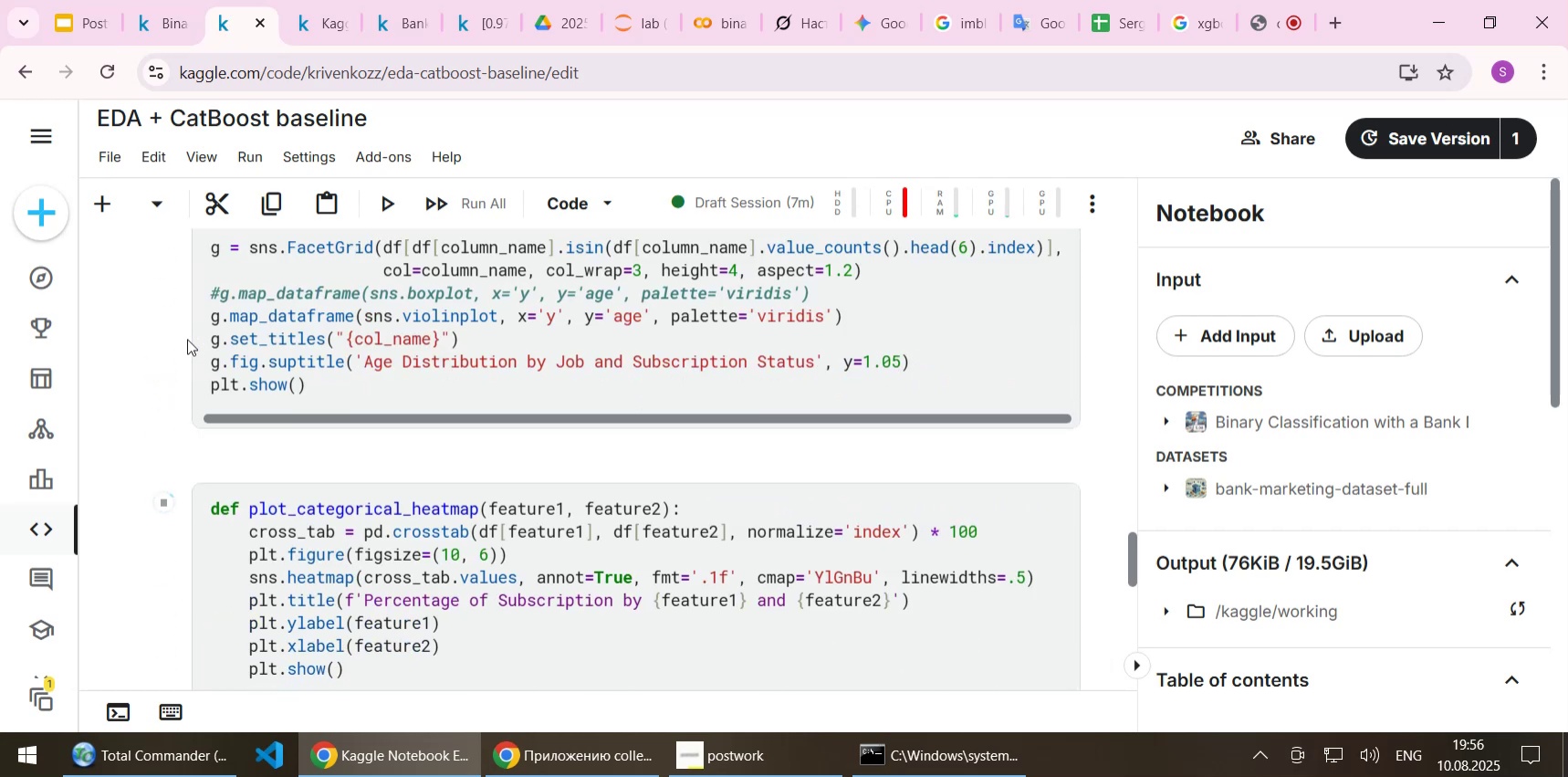 
scroll: coordinate [309, 331], scroll_direction: up, amount: 4.0
 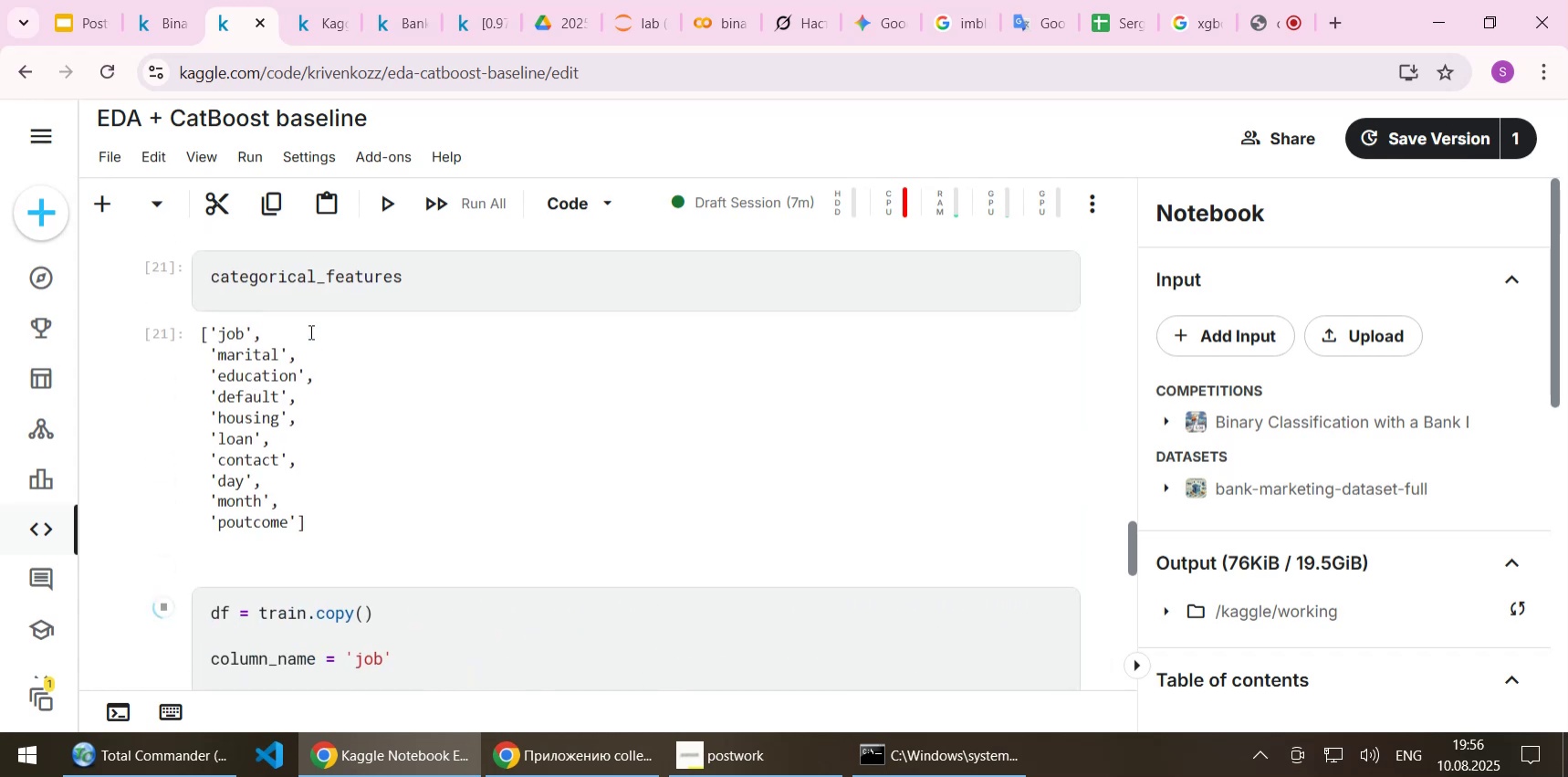 
scroll: coordinate [402, 341], scroll_direction: down, amount: 7.0
 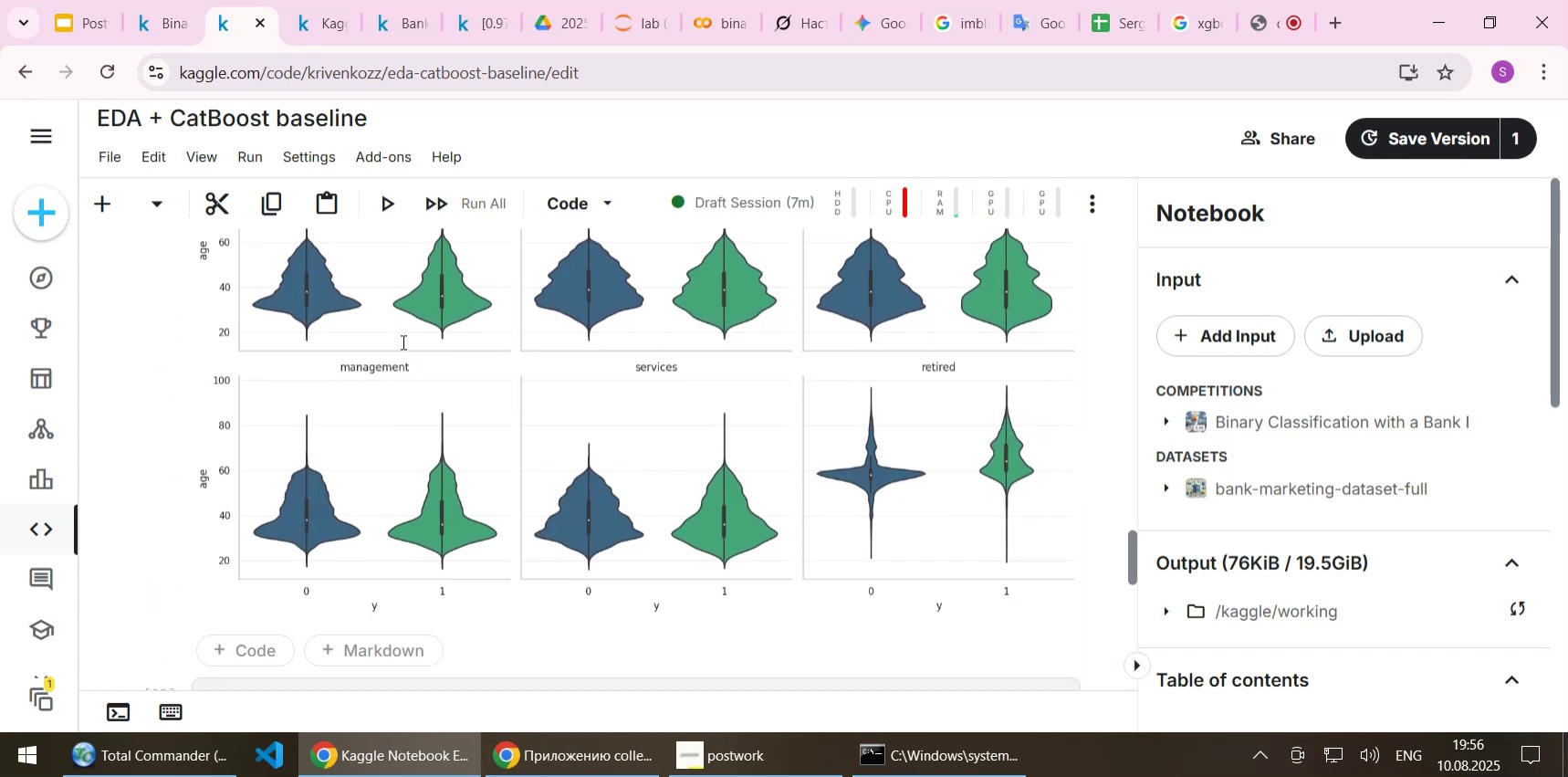 
scroll: coordinate [402, 341], scroll_direction: up, amount: 2.0
 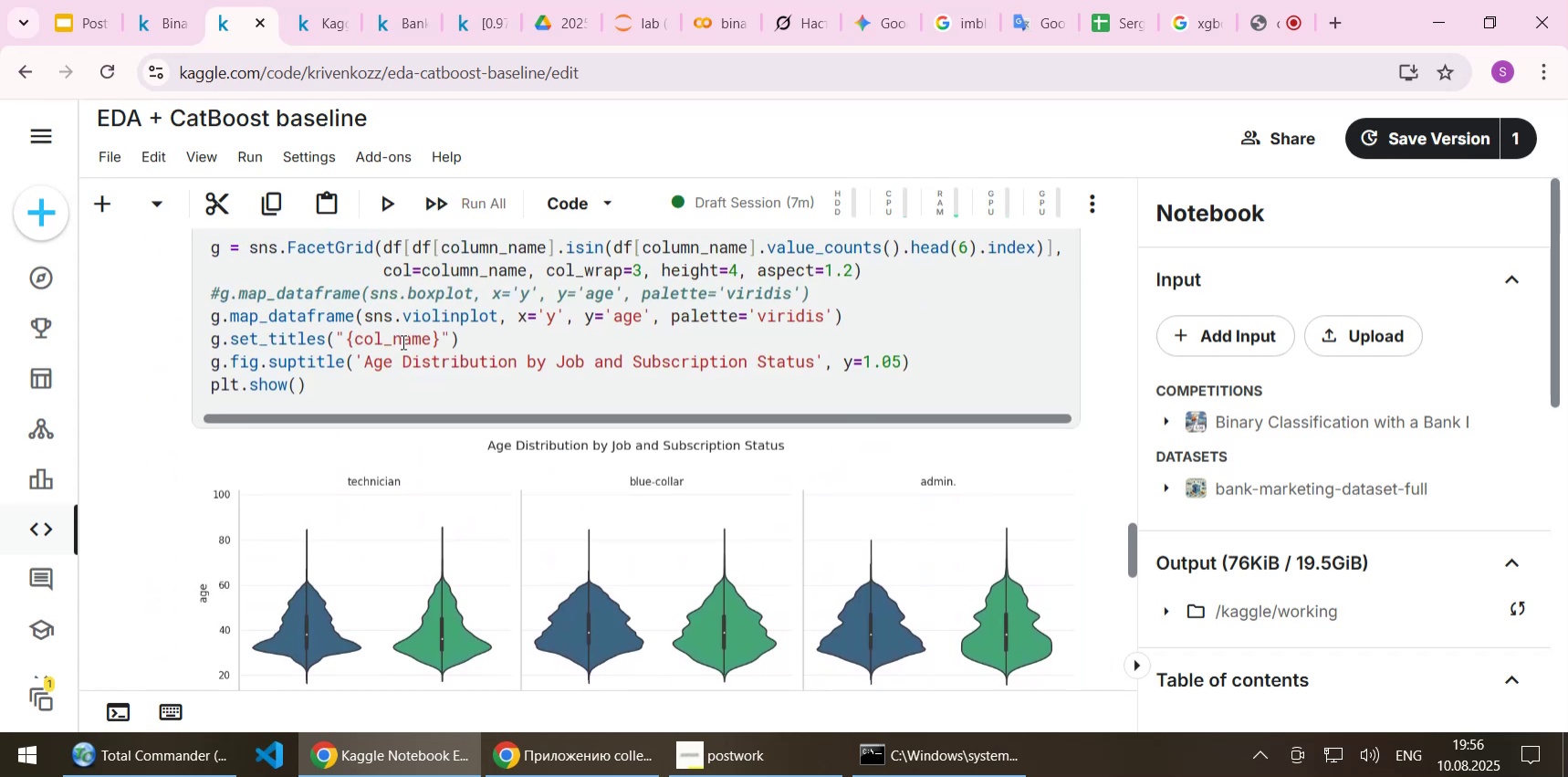 
scroll: coordinate [402, 341], scroll_direction: down, amount: 9.0
 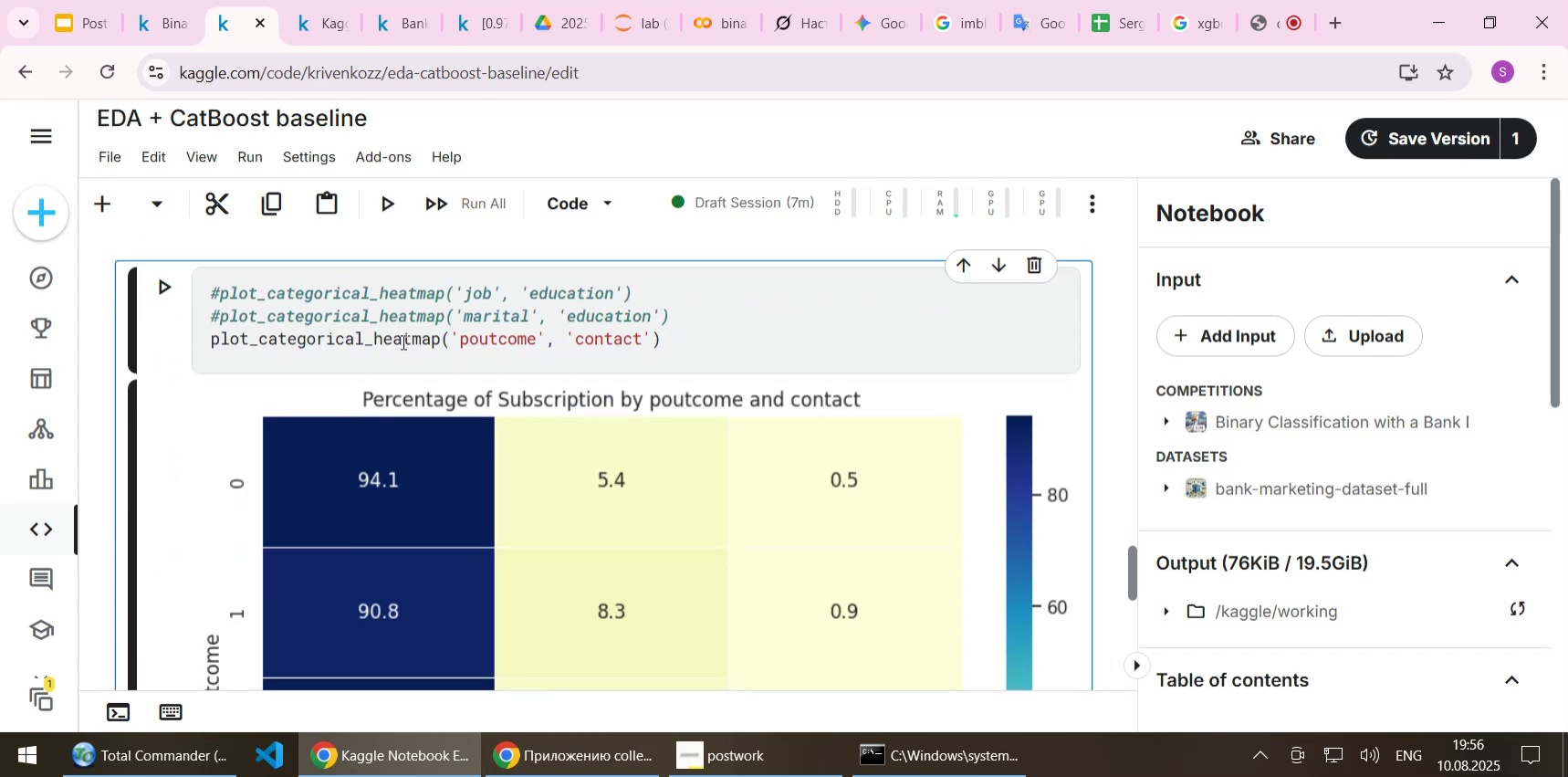 
key(Shift+ShiftLeft)
 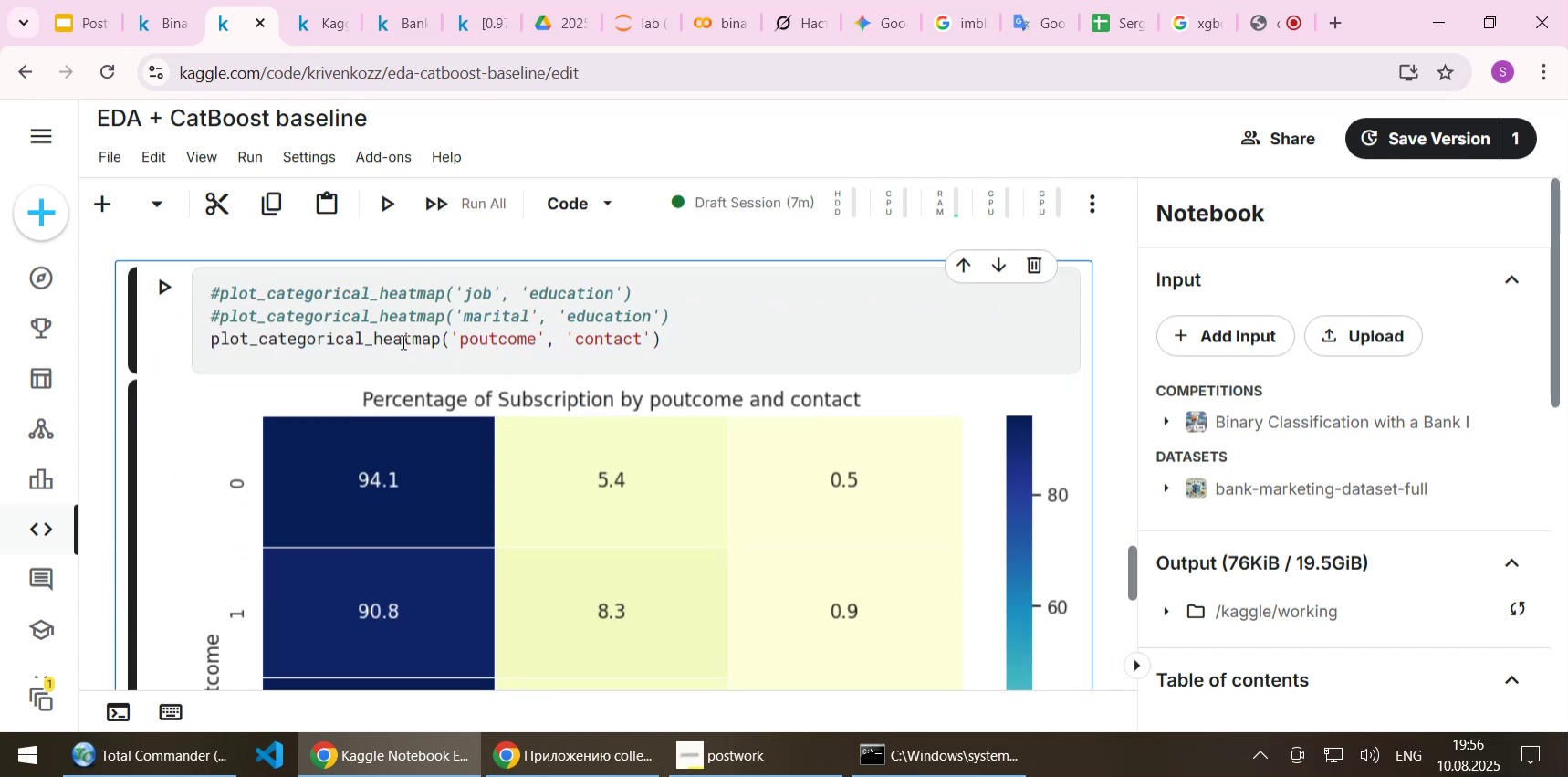 
key(Shift+Enter)
 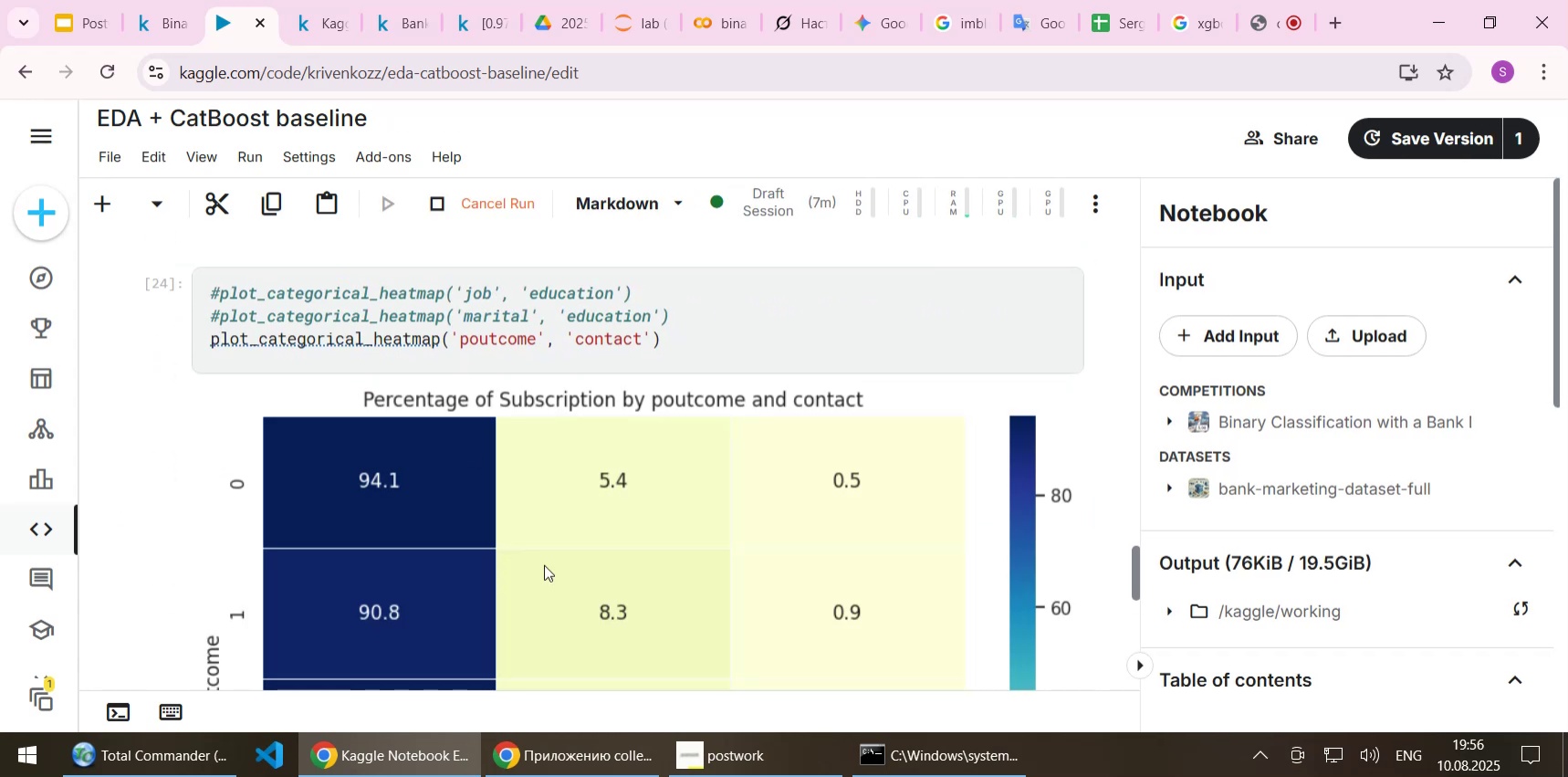 
scroll: coordinate [640, 516], scroll_direction: down, amount: 6.0
 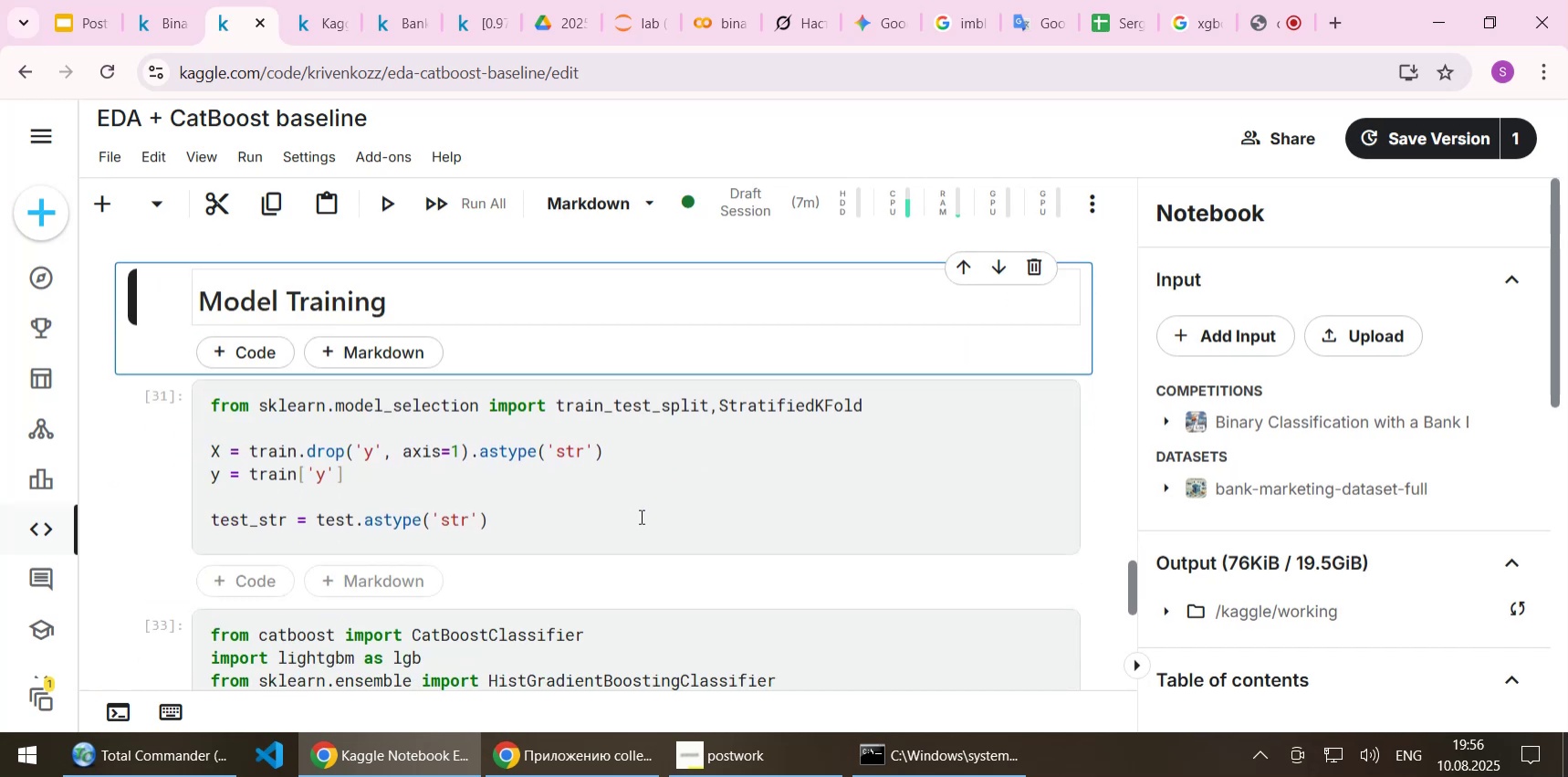 
key(Shift+Enter)
 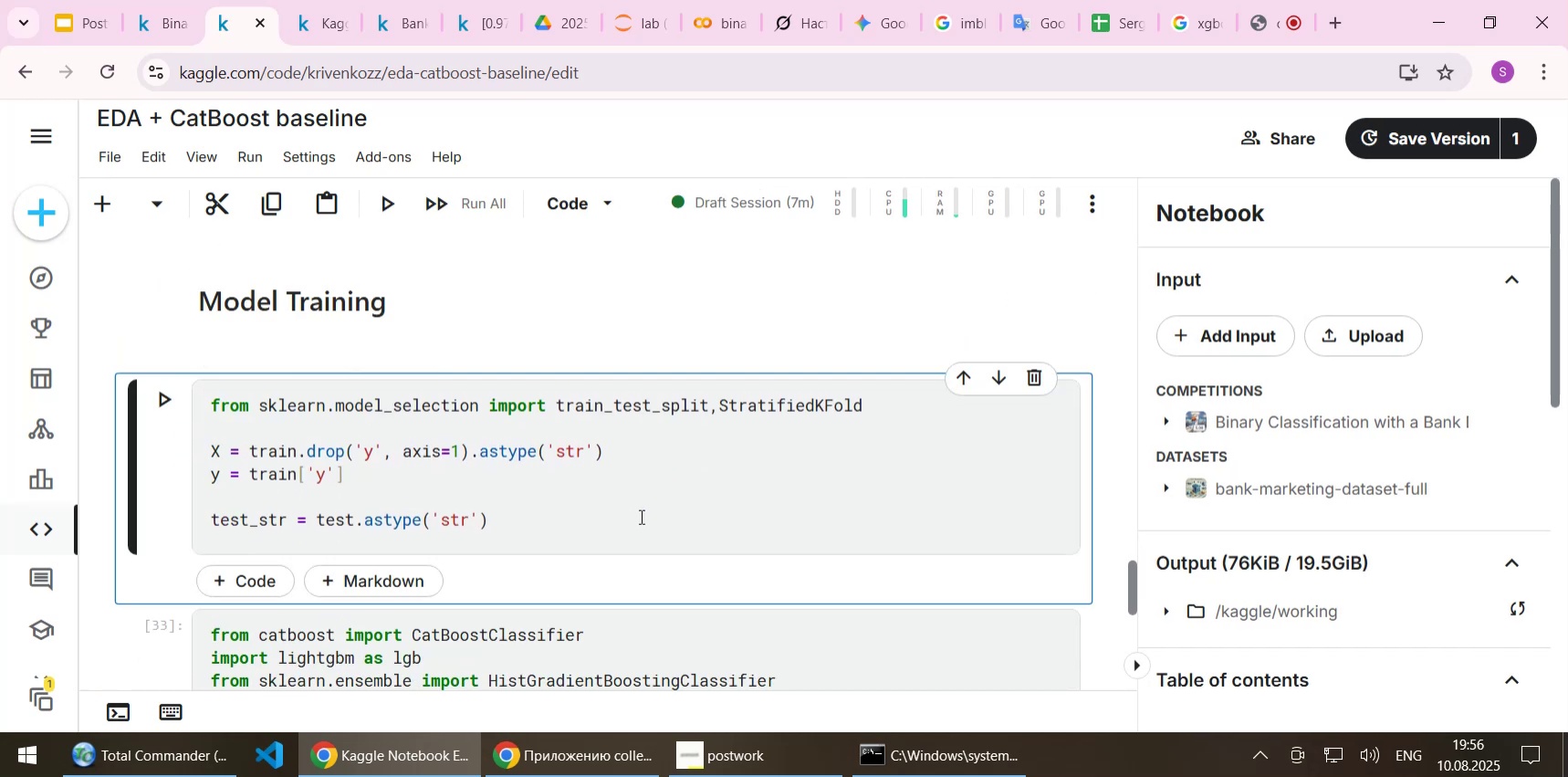 
key(Shift+Enter)
 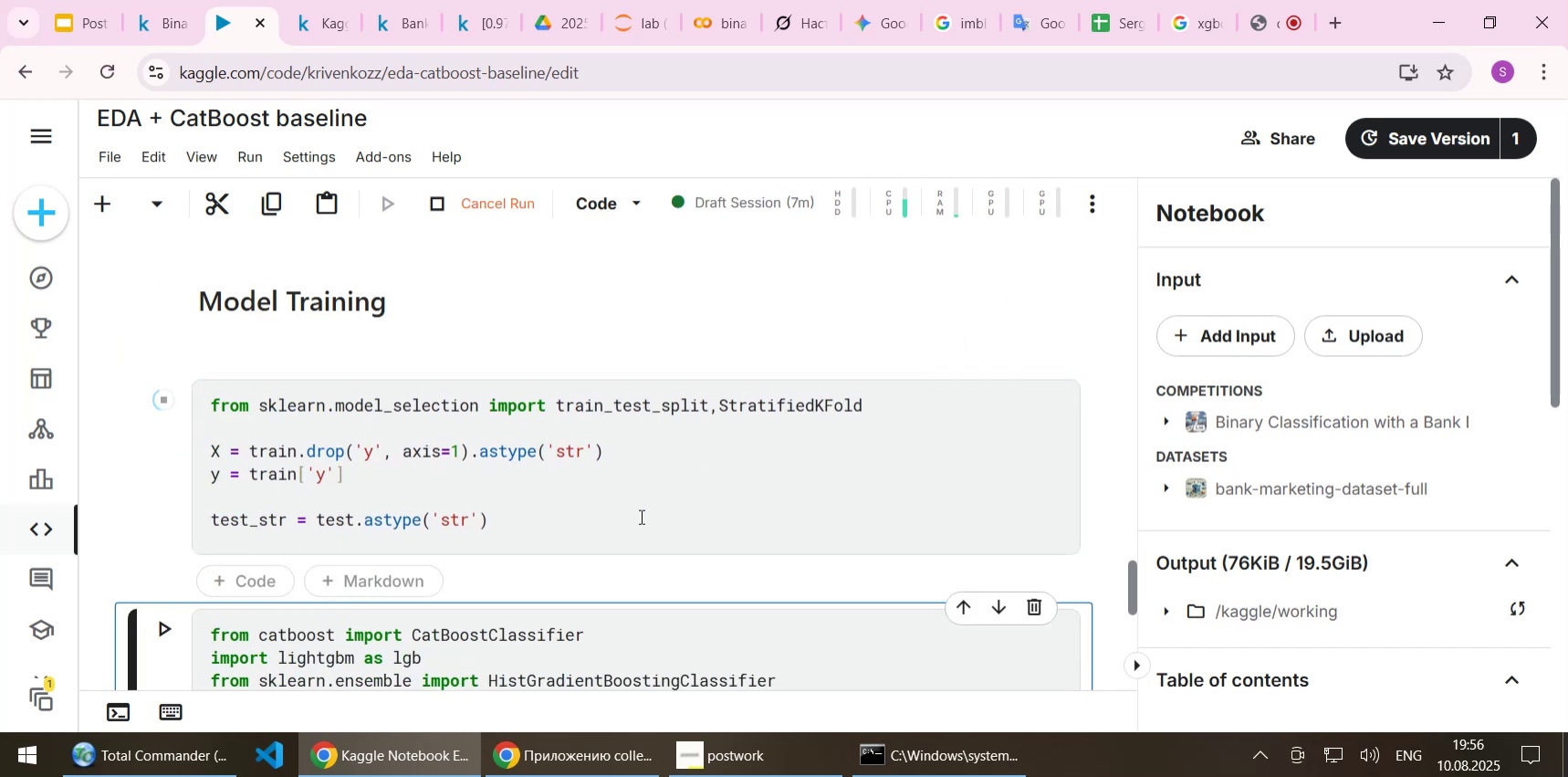 
scroll: coordinate [658, 496], scroll_direction: down, amount: 4.0
 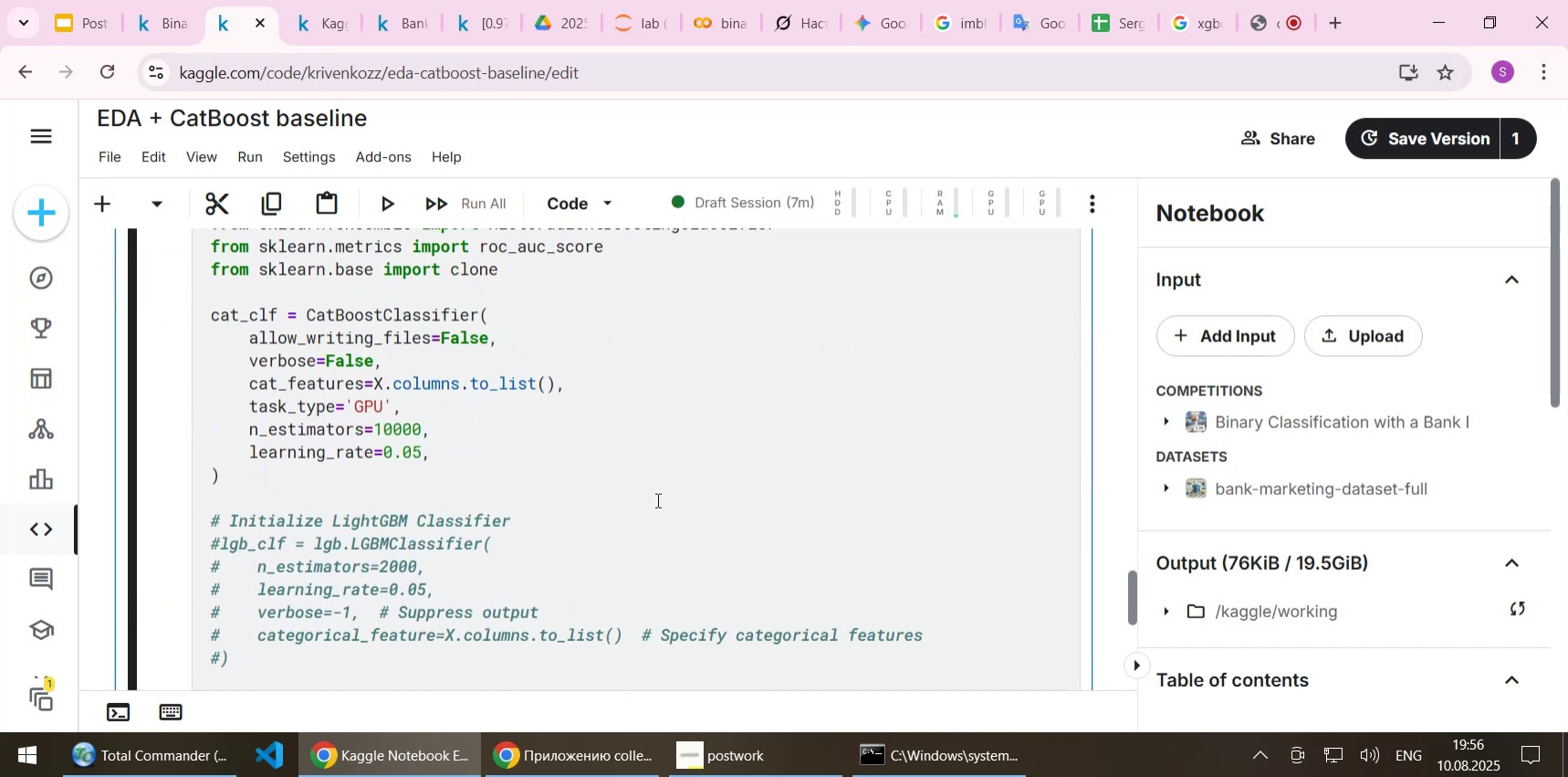 
scroll: coordinate [656, 499], scroll_direction: up, amount: 2.0
 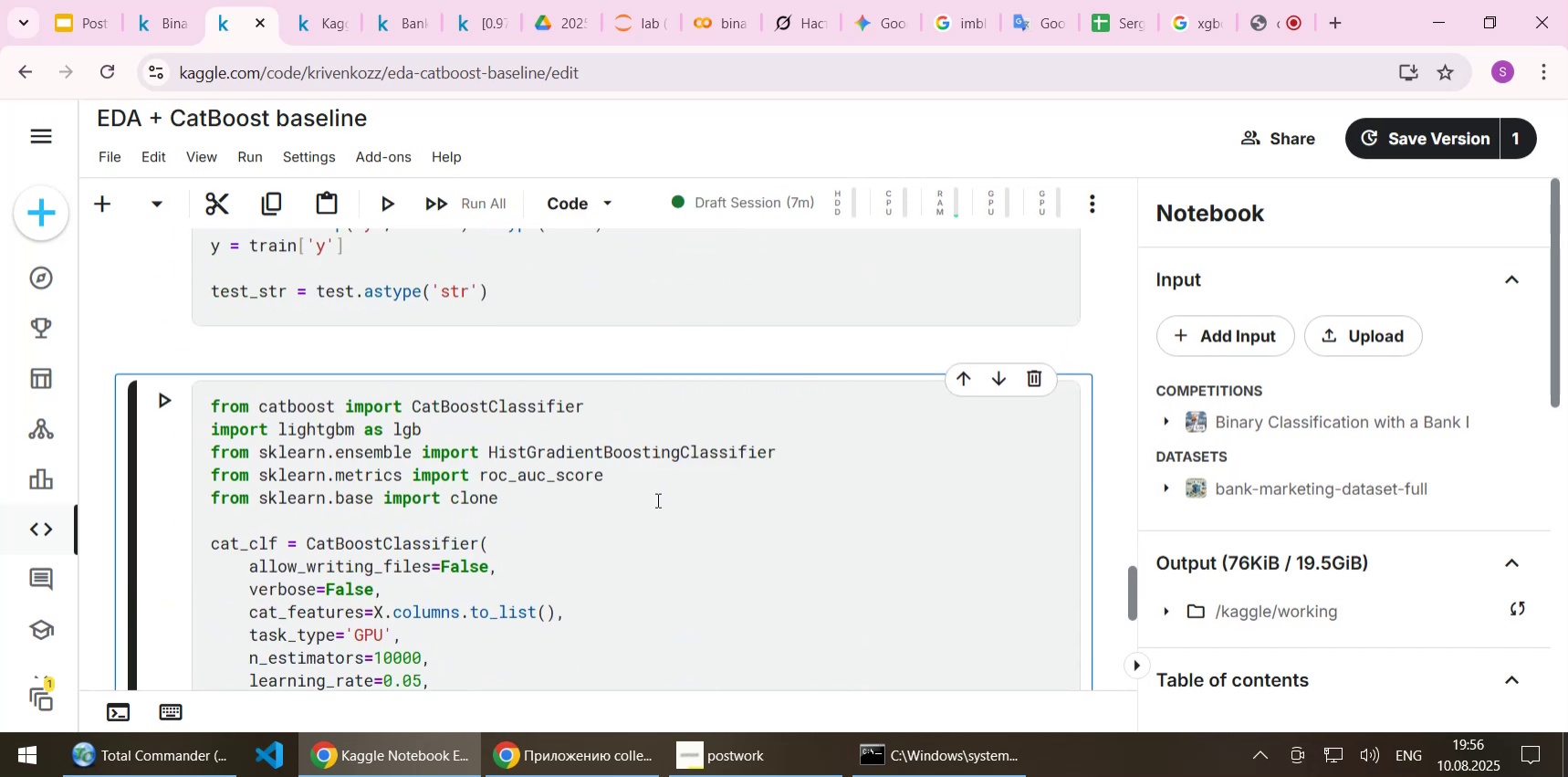 
scroll: coordinate [656, 499], scroll_direction: down, amount: 8.0
 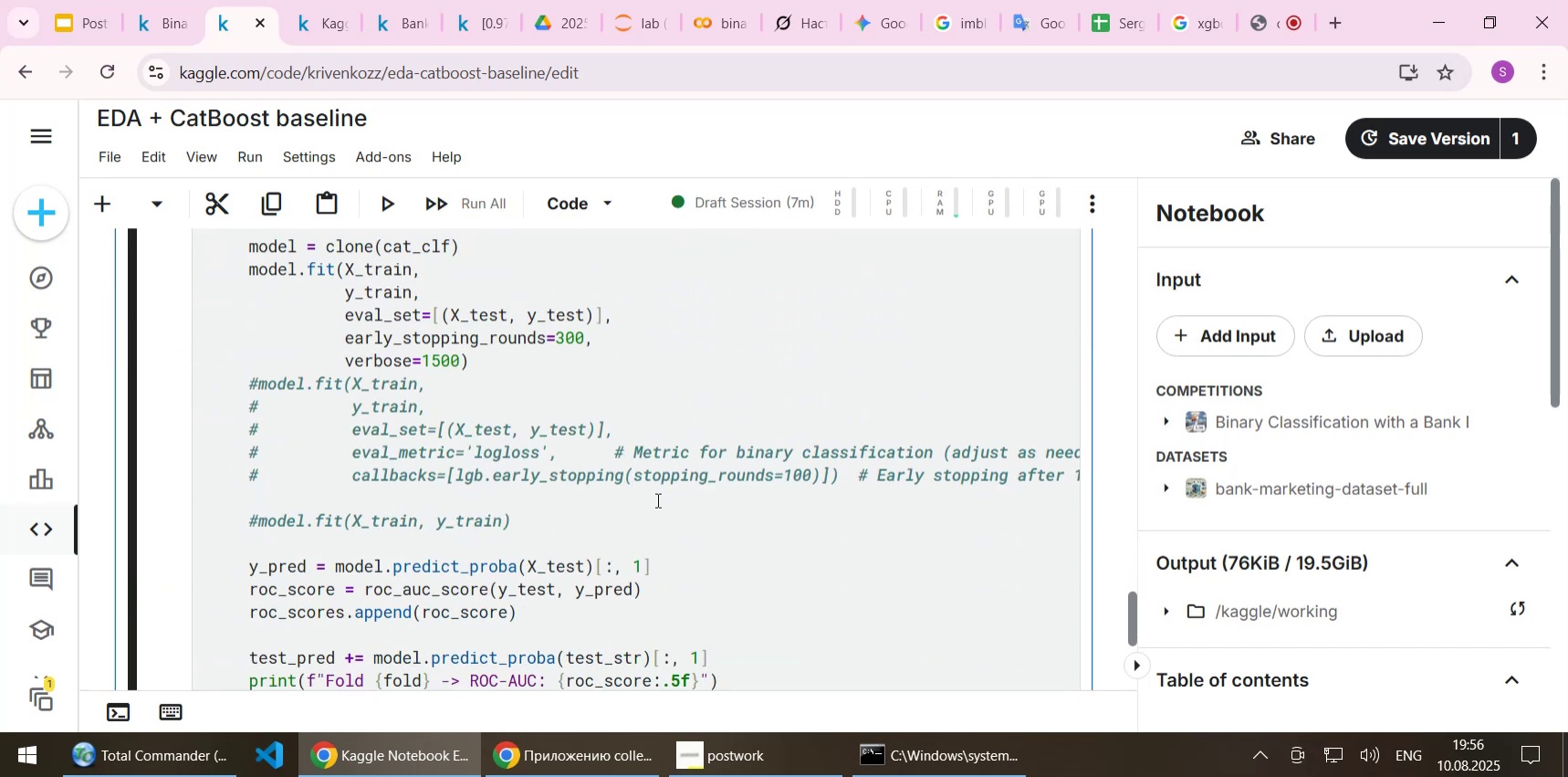 
scroll: coordinate [656, 499], scroll_direction: up, amount: 3.0
 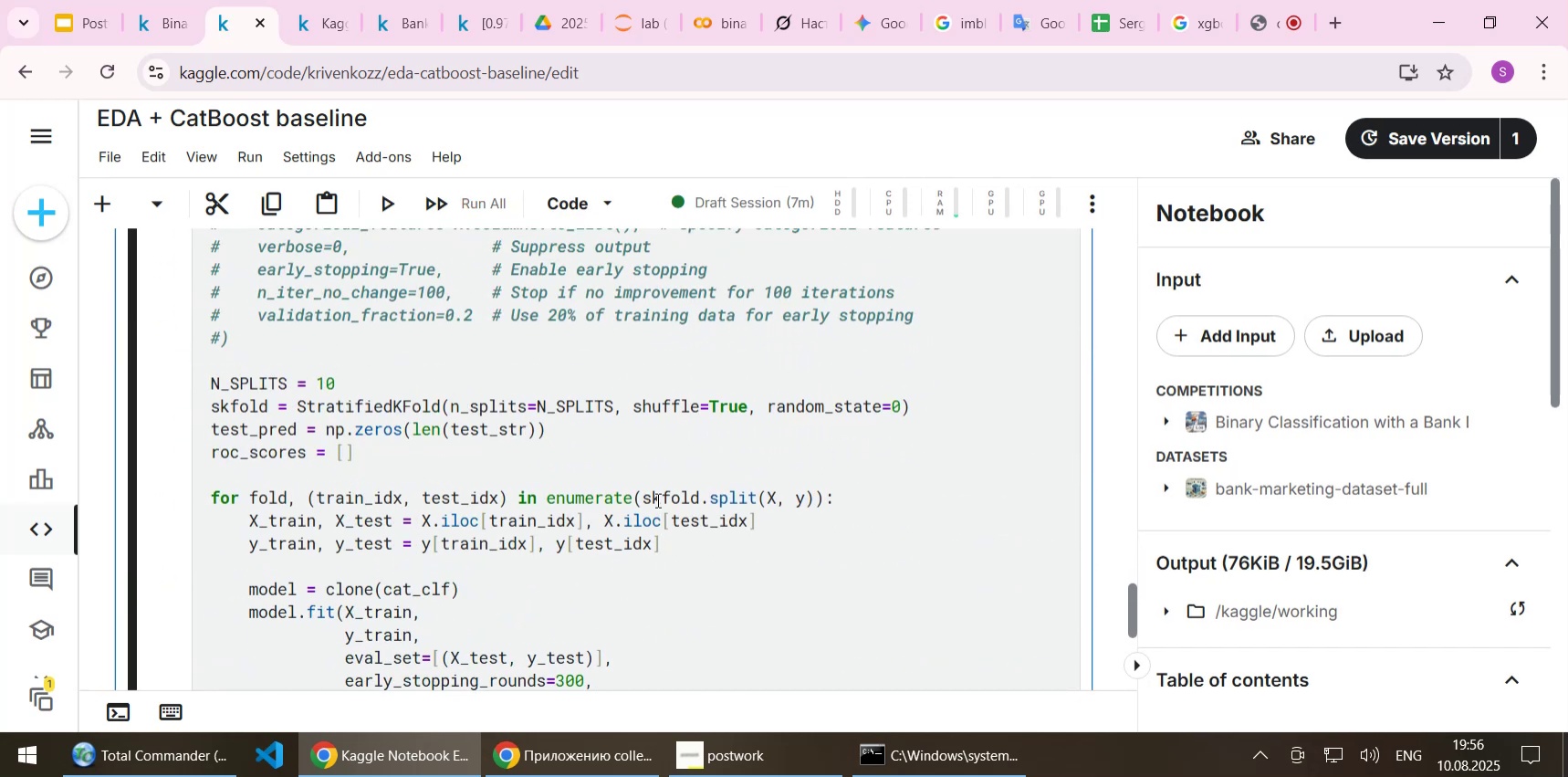 
scroll: coordinate [656, 499], scroll_direction: down, amount: 3.0
 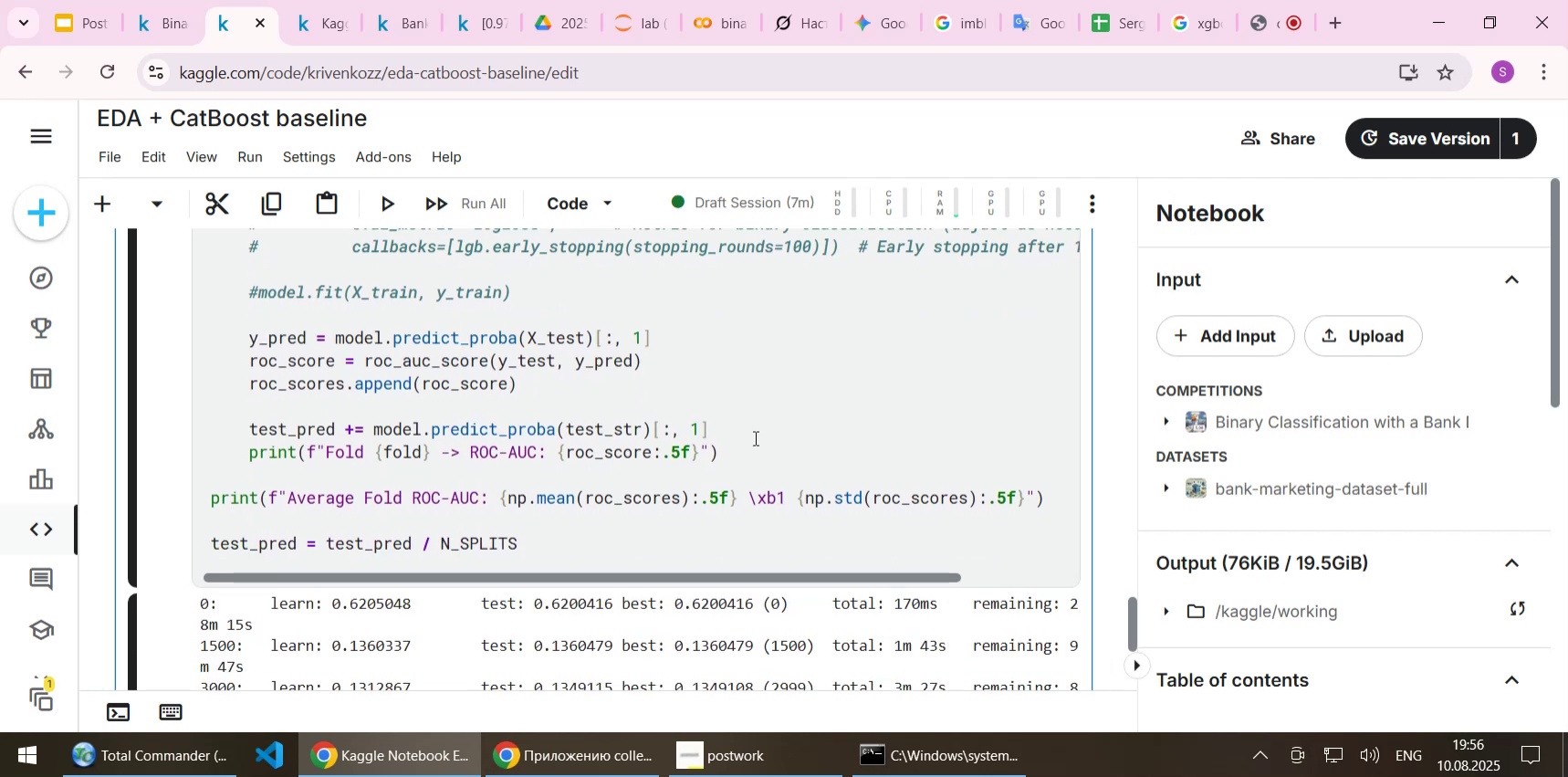 
key(Shift+Enter)
 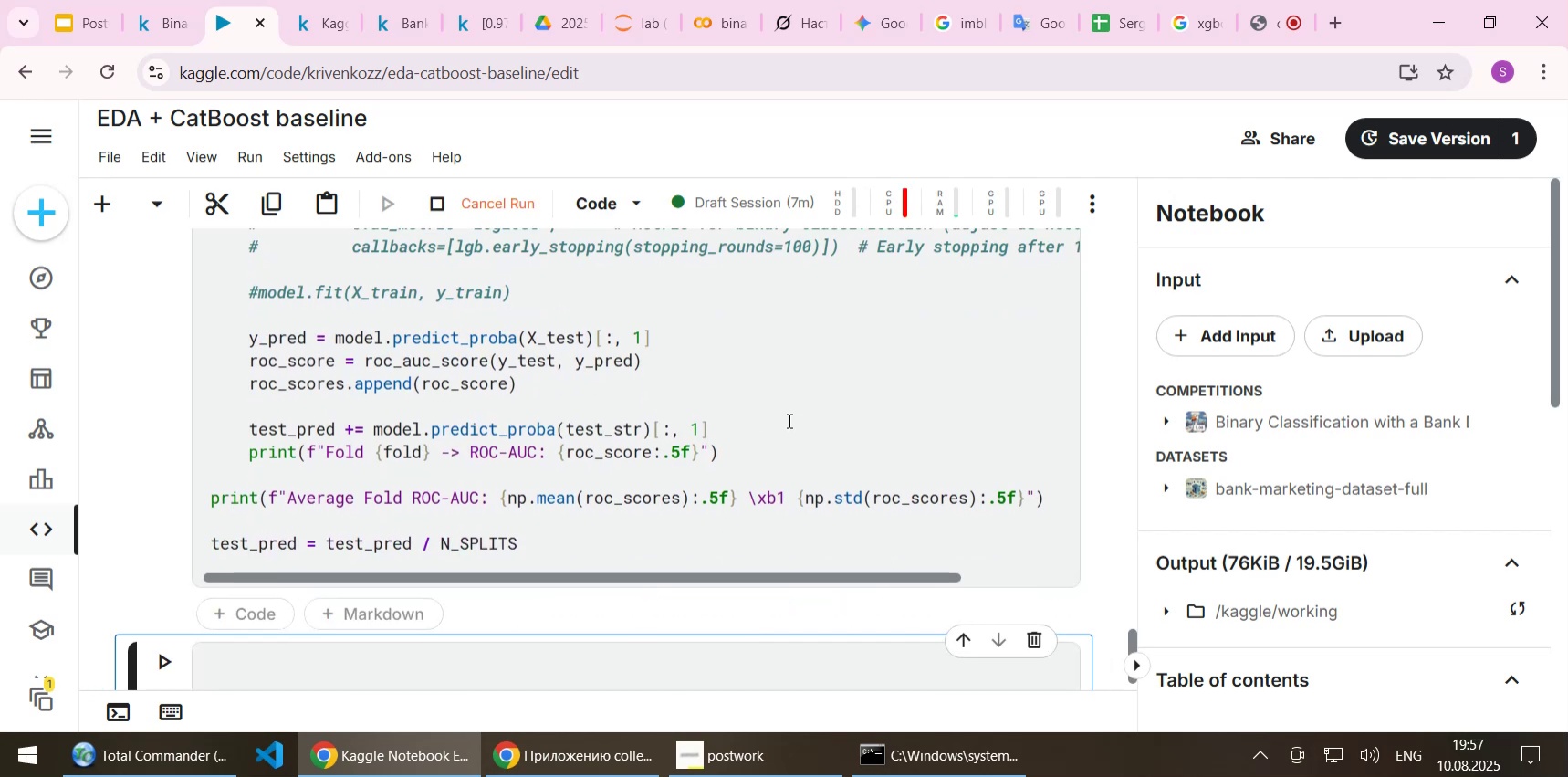 
scroll: coordinate [804, 409], scroll_direction: down, amount: 2.0
 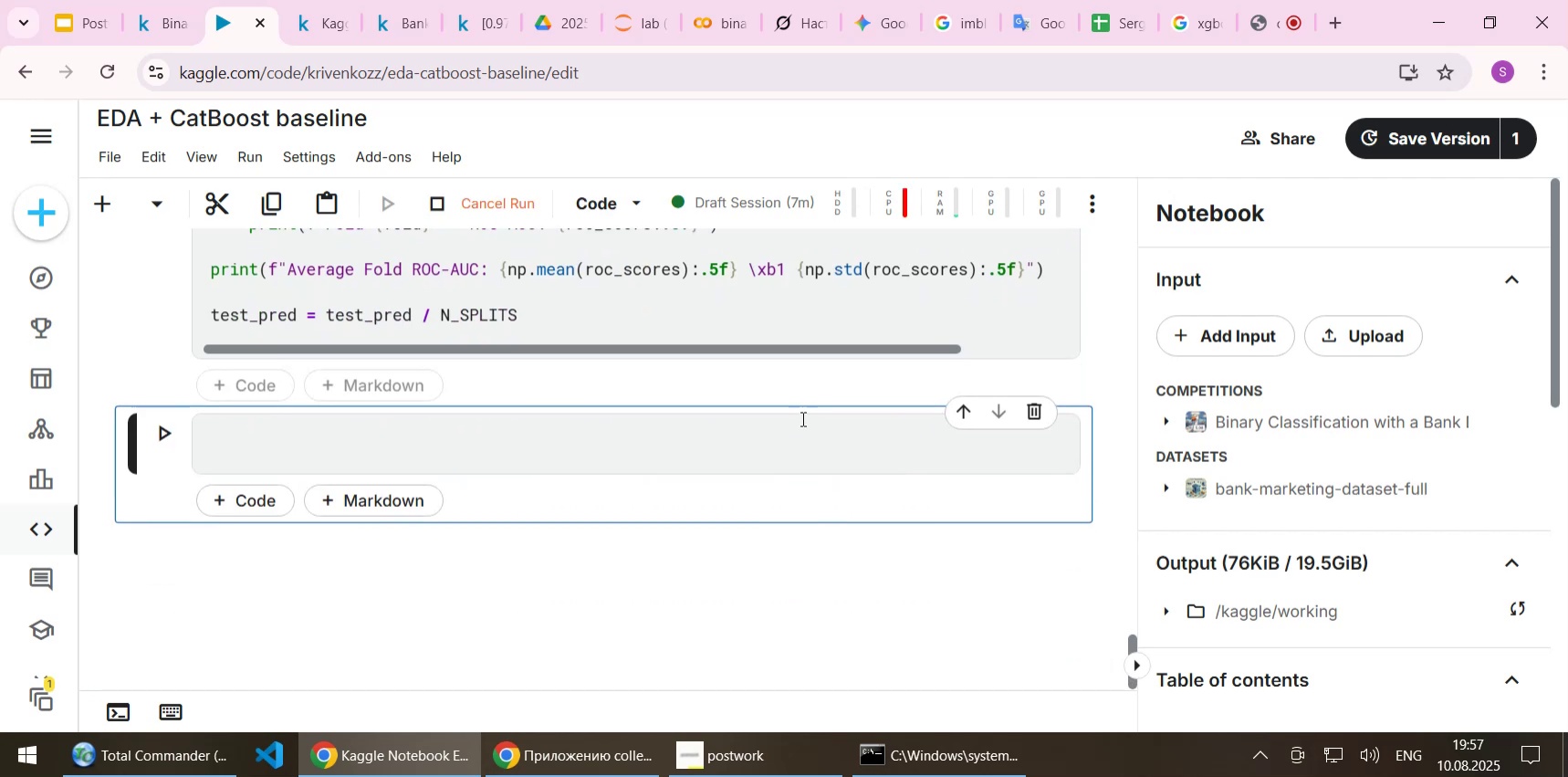 
scroll: coordinate [801, 418], scroll_direction: up, amount: 16.0
 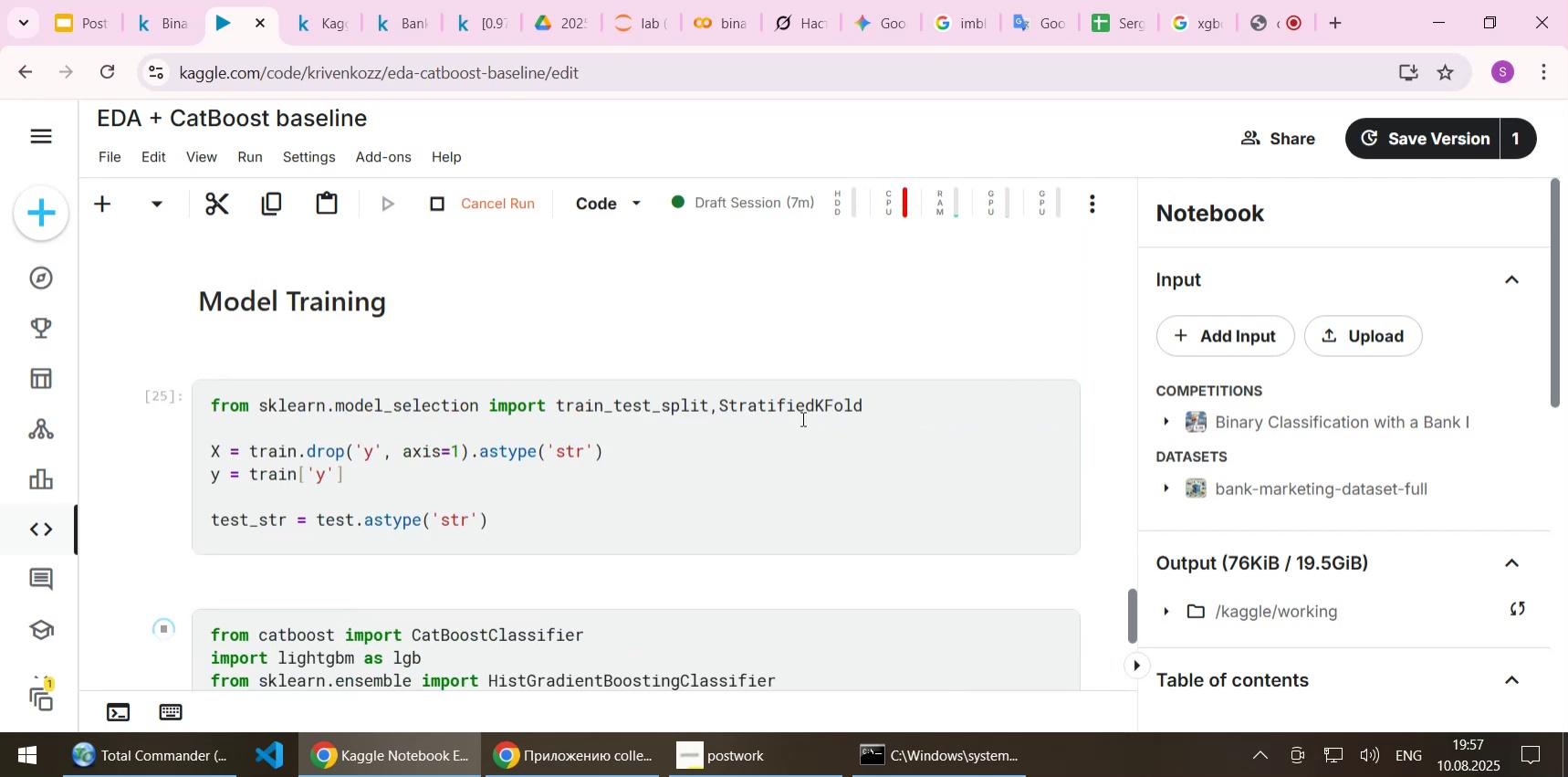 
scroll: coordinate [821, 382], scroll_direction: down, amount: 5.0
 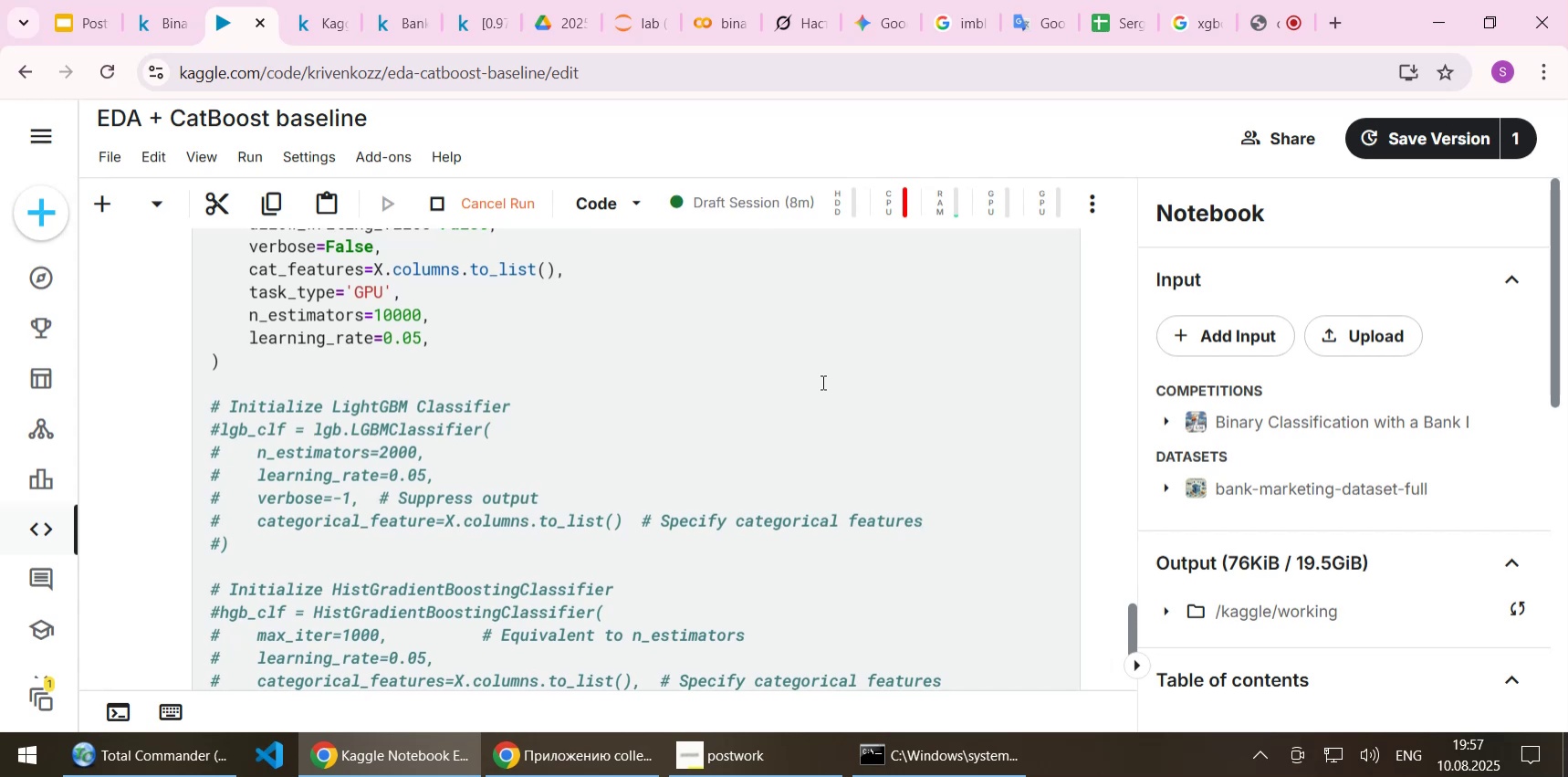 
scroll: coordinate [821, 382], scroll_direction: up, amount: 1.0
 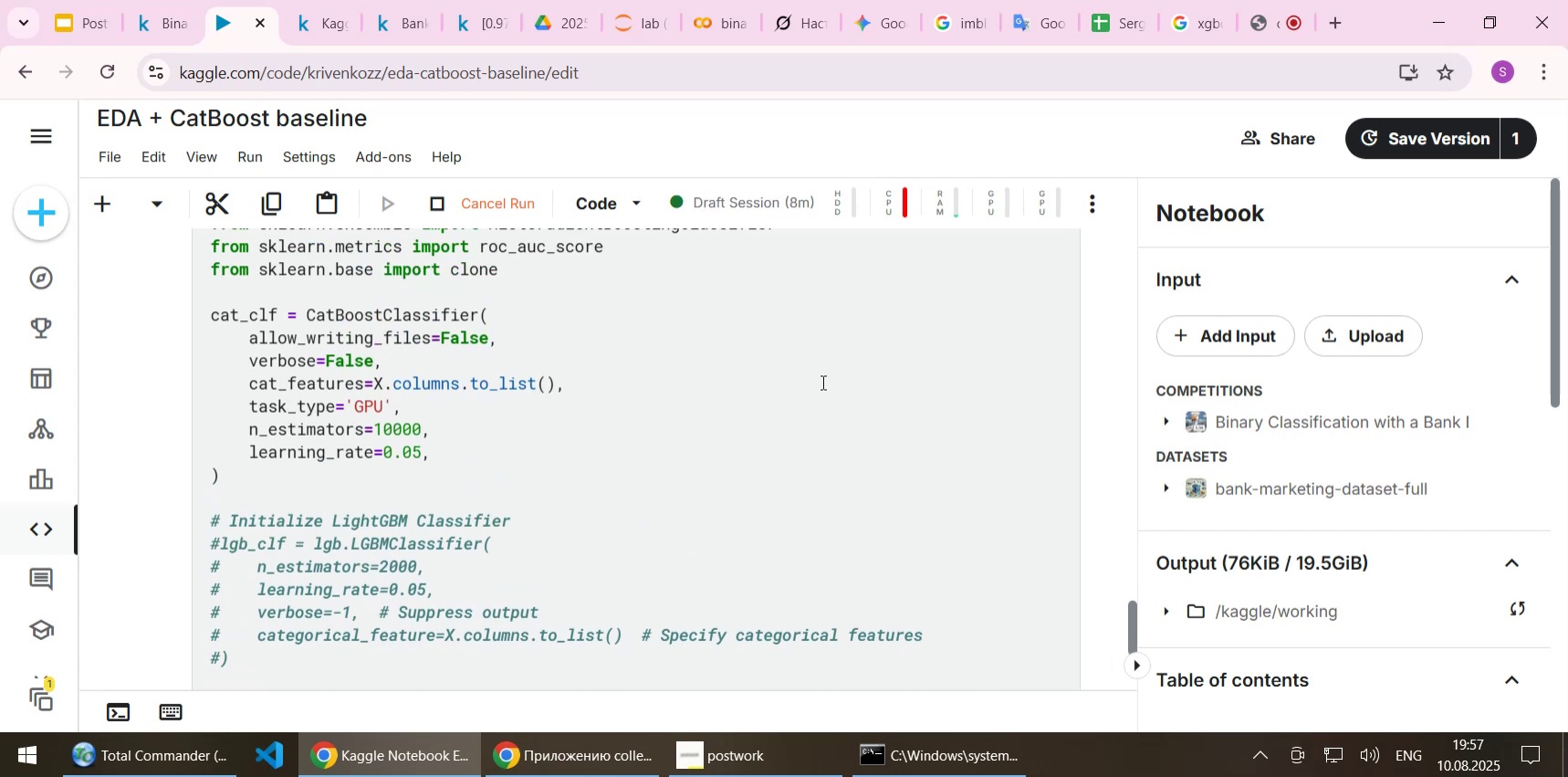 
scroll: coordinate [821, 382], scroll_direction: down, amount: 7.0
 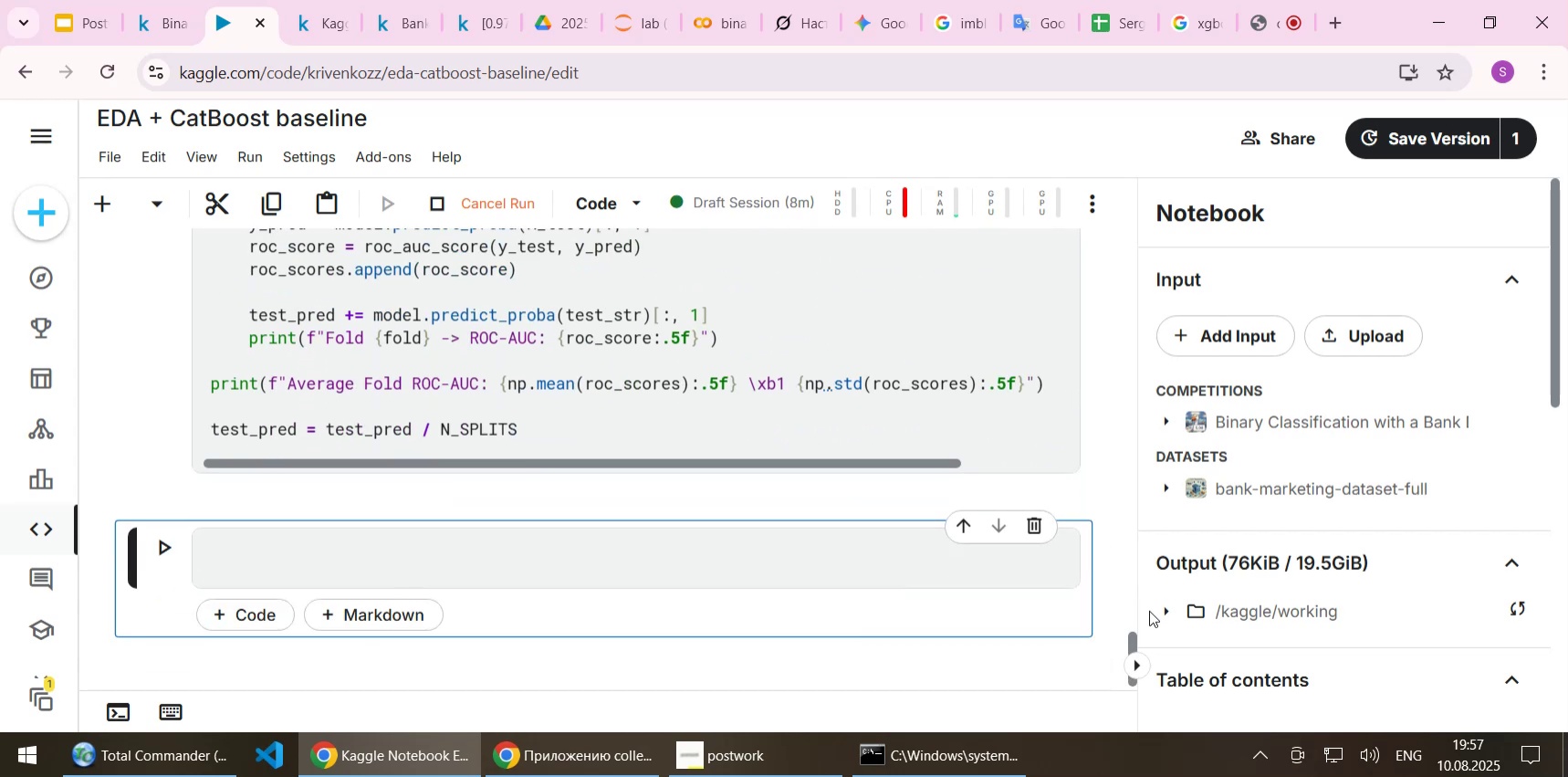 
left_click_drag(start_coordinate=[1130, 644], to_coordinate=[1138, 602])
 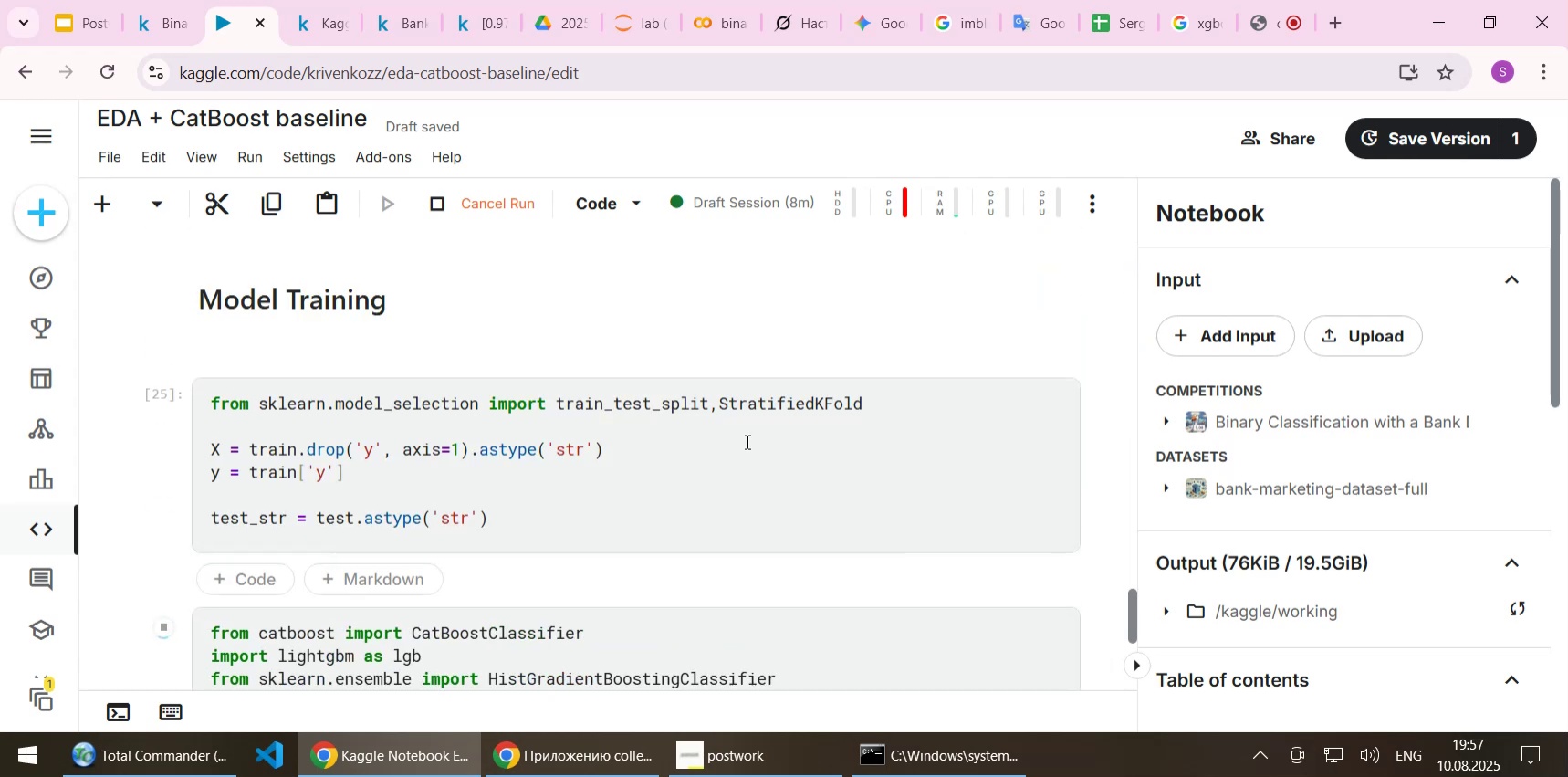 
scroll: coordinate [746, 440], scroll_direction: down, amount: 6.0
 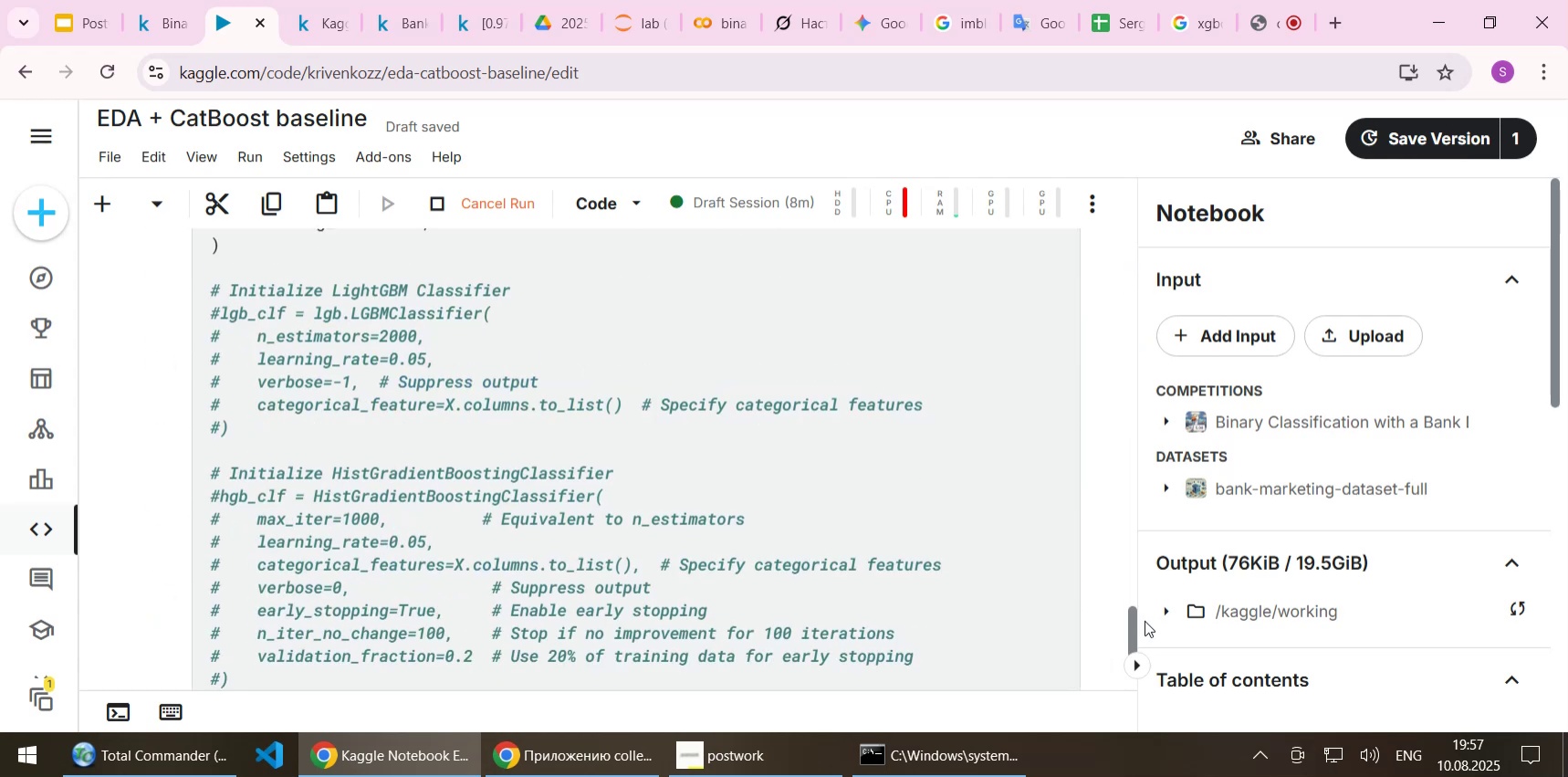 
left_click_drag(start_coordinate=[1136, 622], to_coordinate=[1134, 598])
 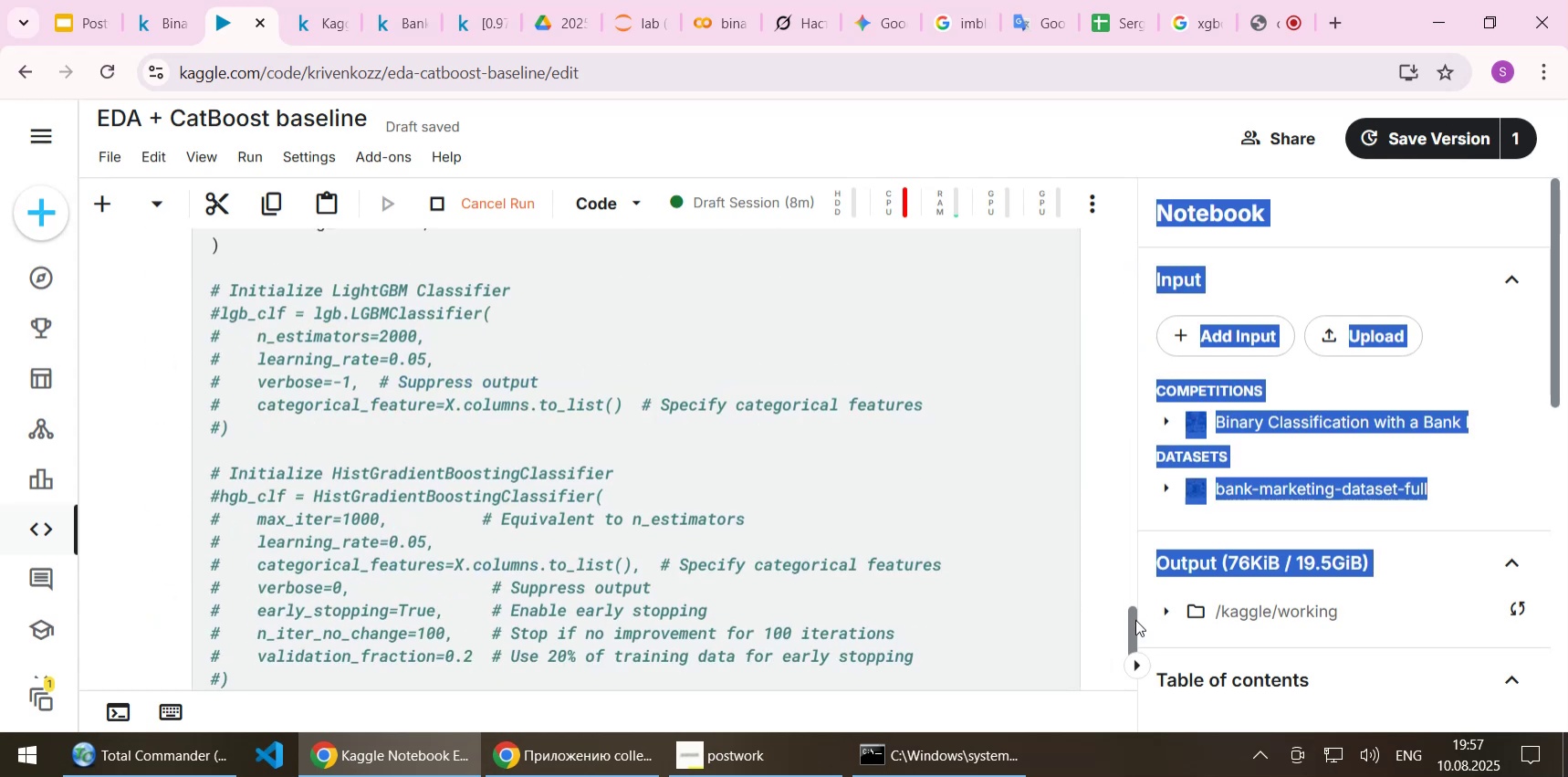 
left_click_drag(start_coordinate=[1135, 619], to_coordinate=[1123, 335])
 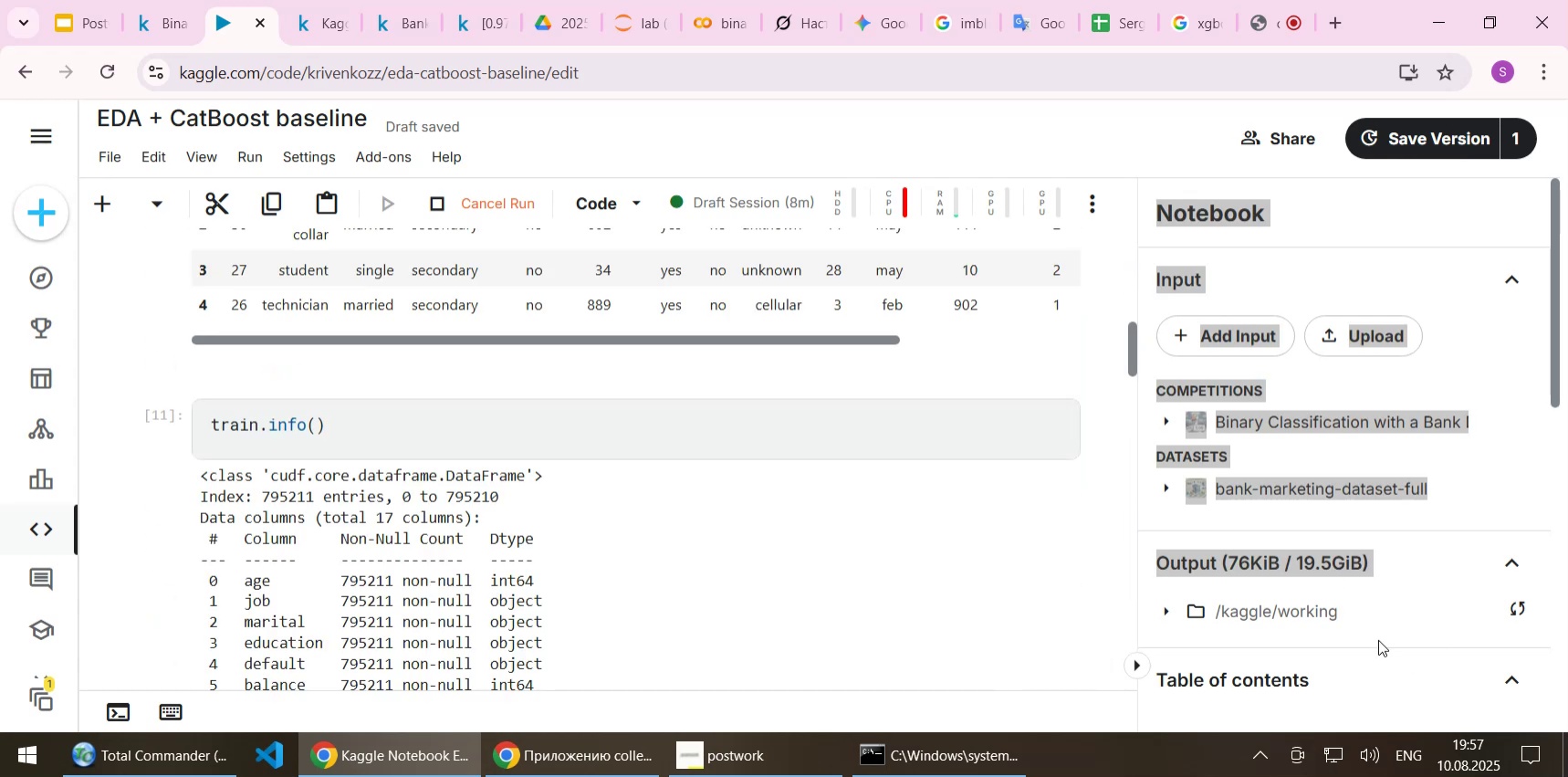 
scroll: coordinate [1366, 643], scroll_direction: down, amount: 4.0
 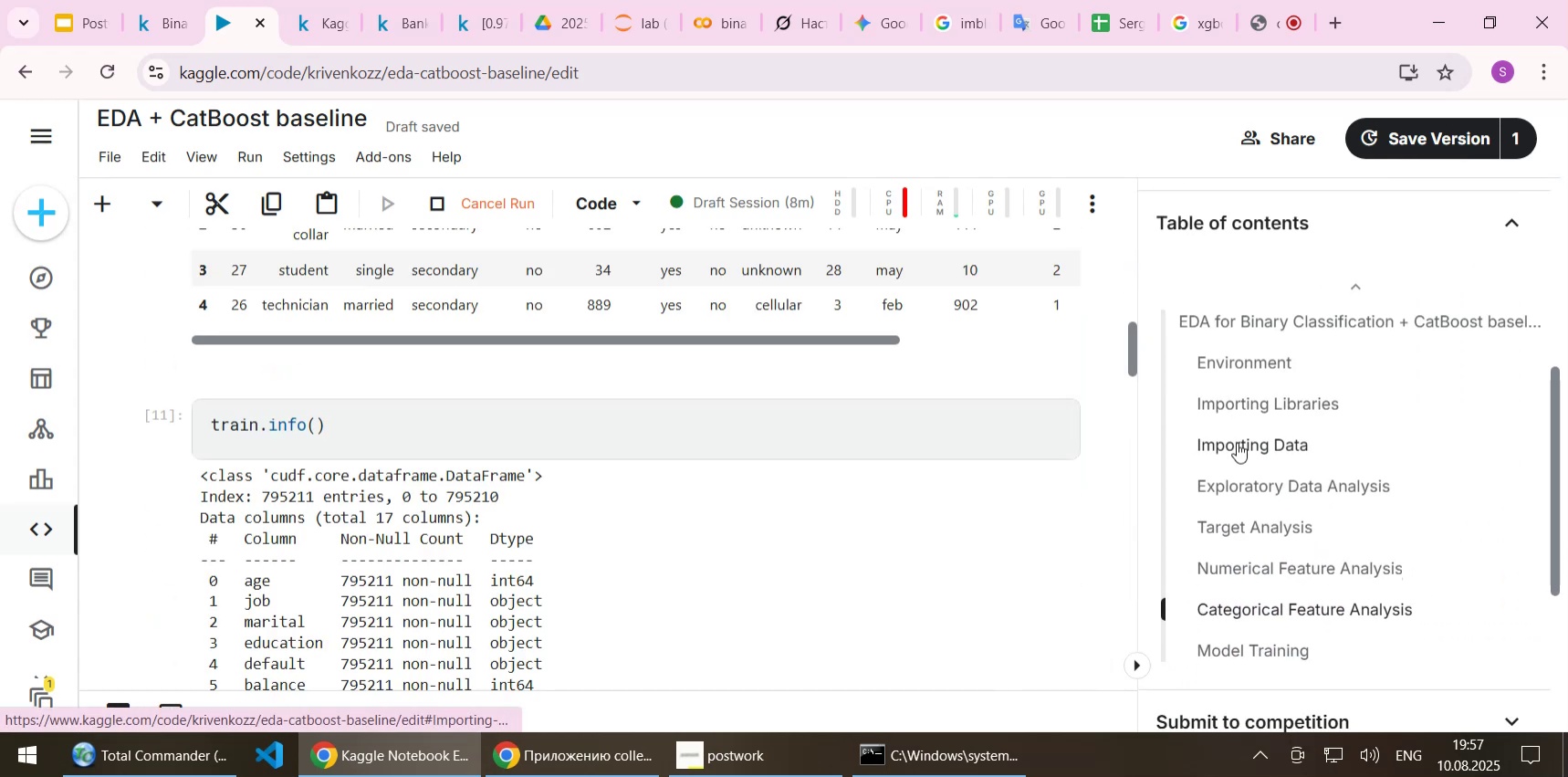 
left_click([1237, 442])
 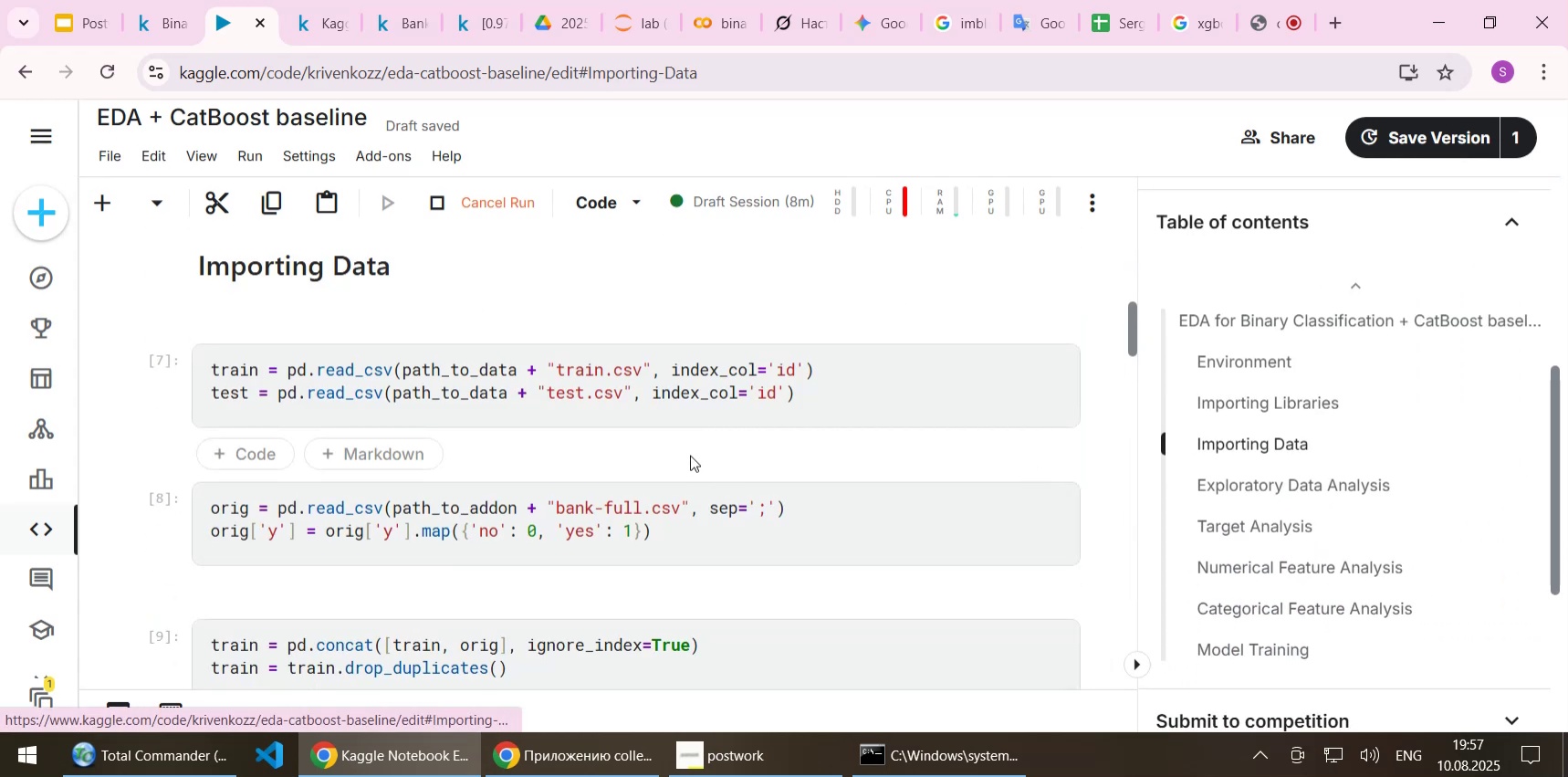 
scroll: coordinate [690, 455], scroll_direction: down, amount: 2.0
 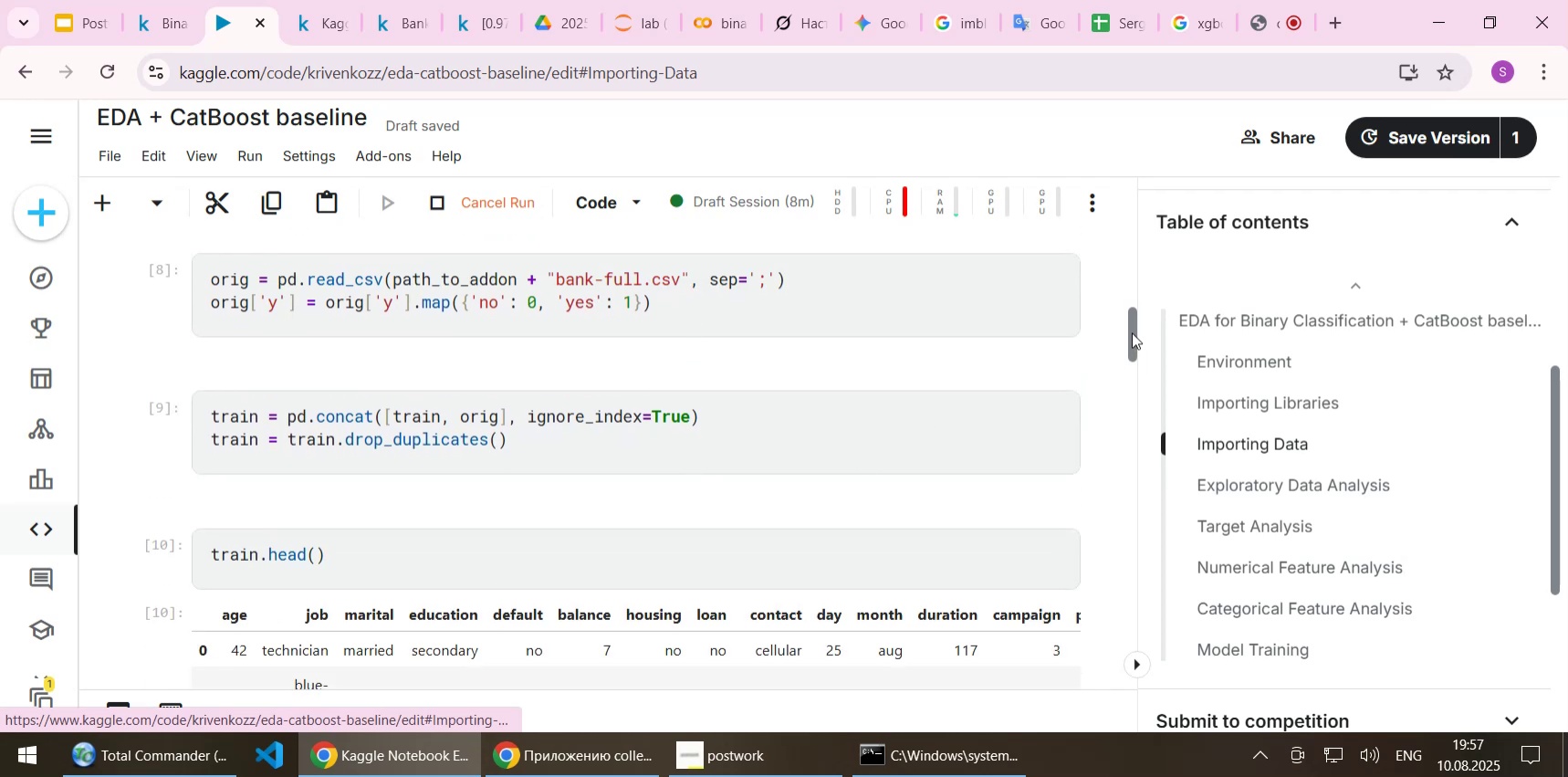 
left_click_drag(start_coordinate=[1132, 332], to_coordinate=[1082, 656])
 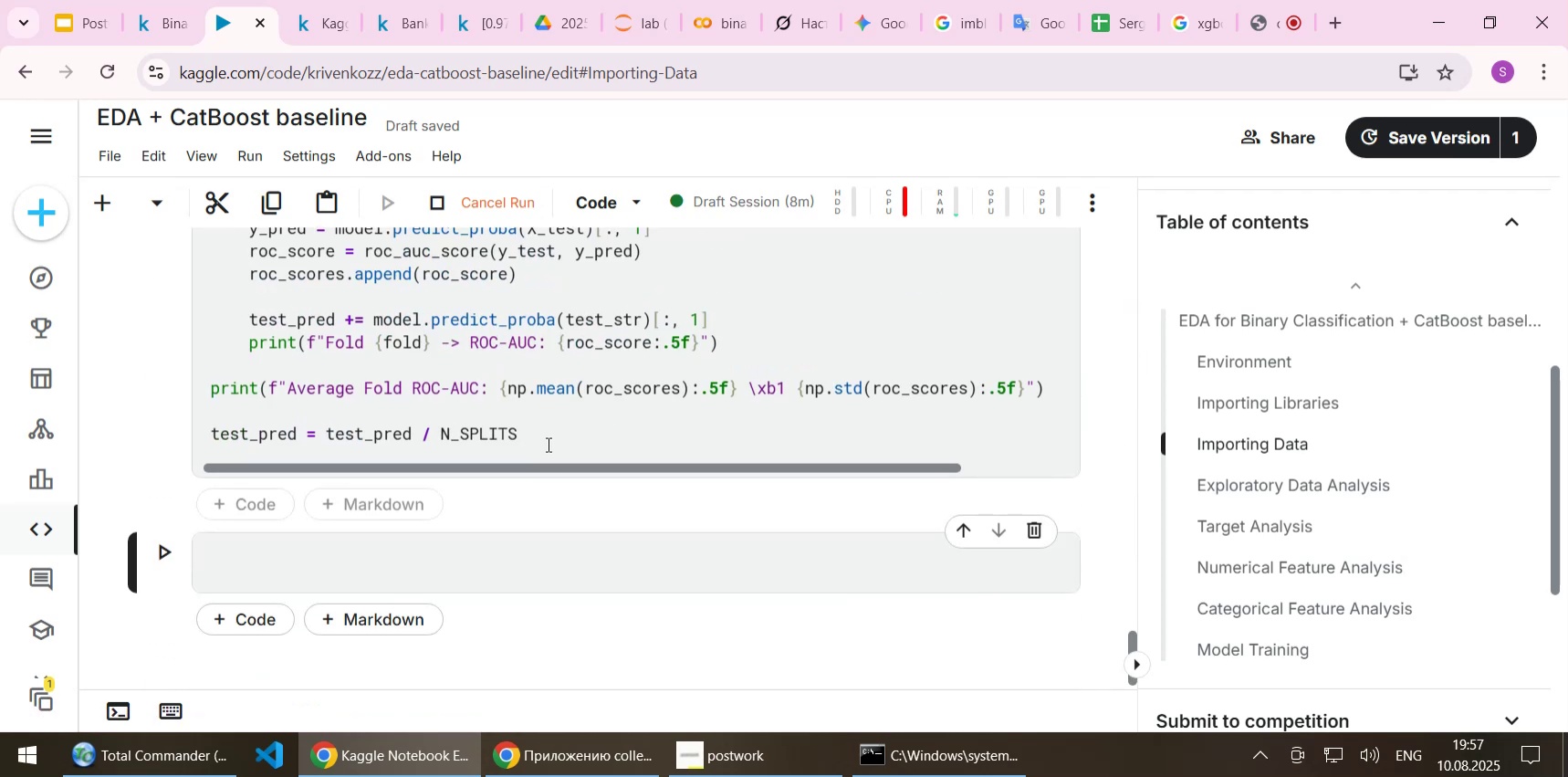 
scroll: coordinate [549, 441], scroll_direction: up, amount: 14.0
 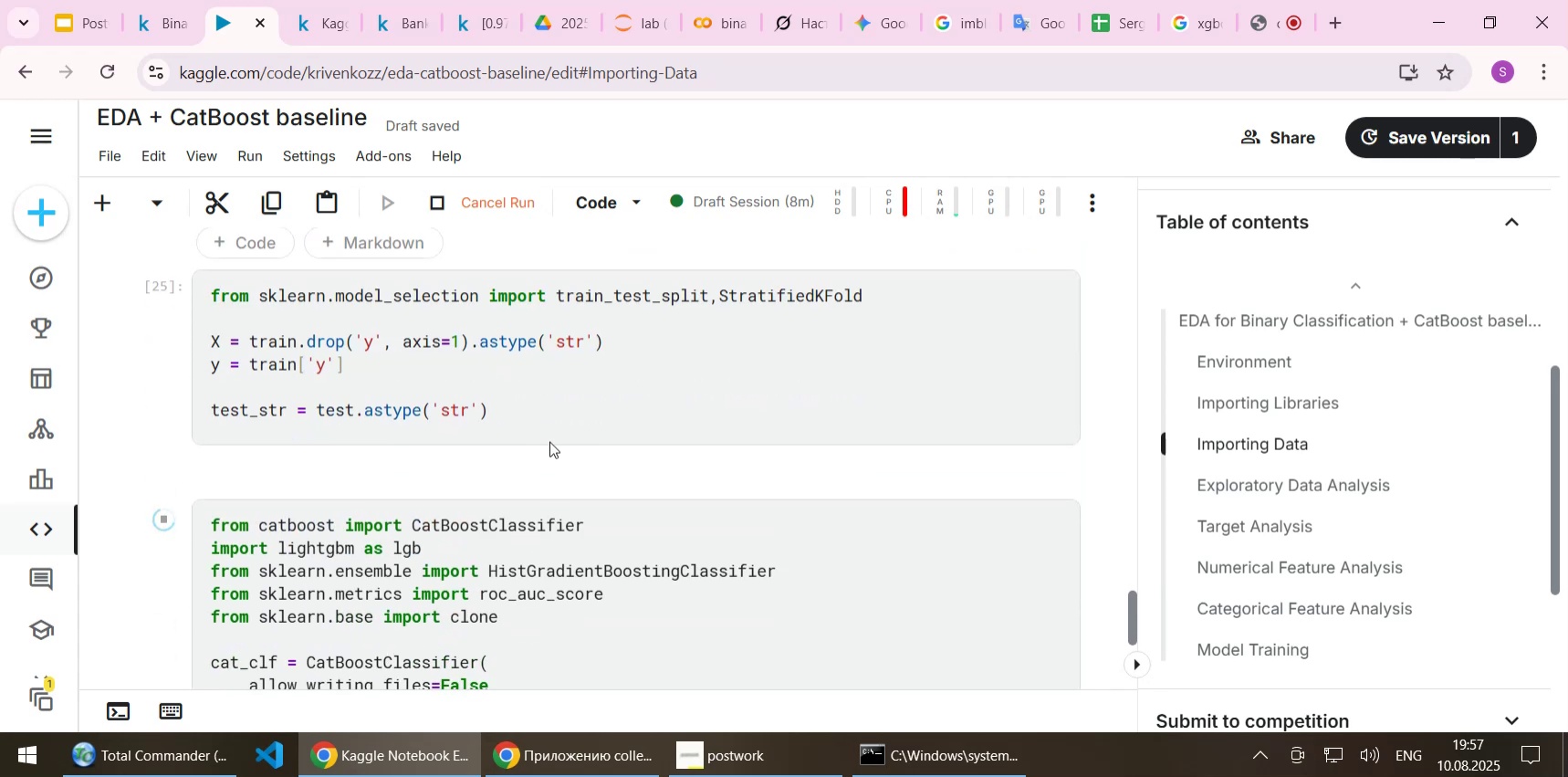 
scroll: coordinate [549, 441], scroll_direction: down, amount: 3.0
 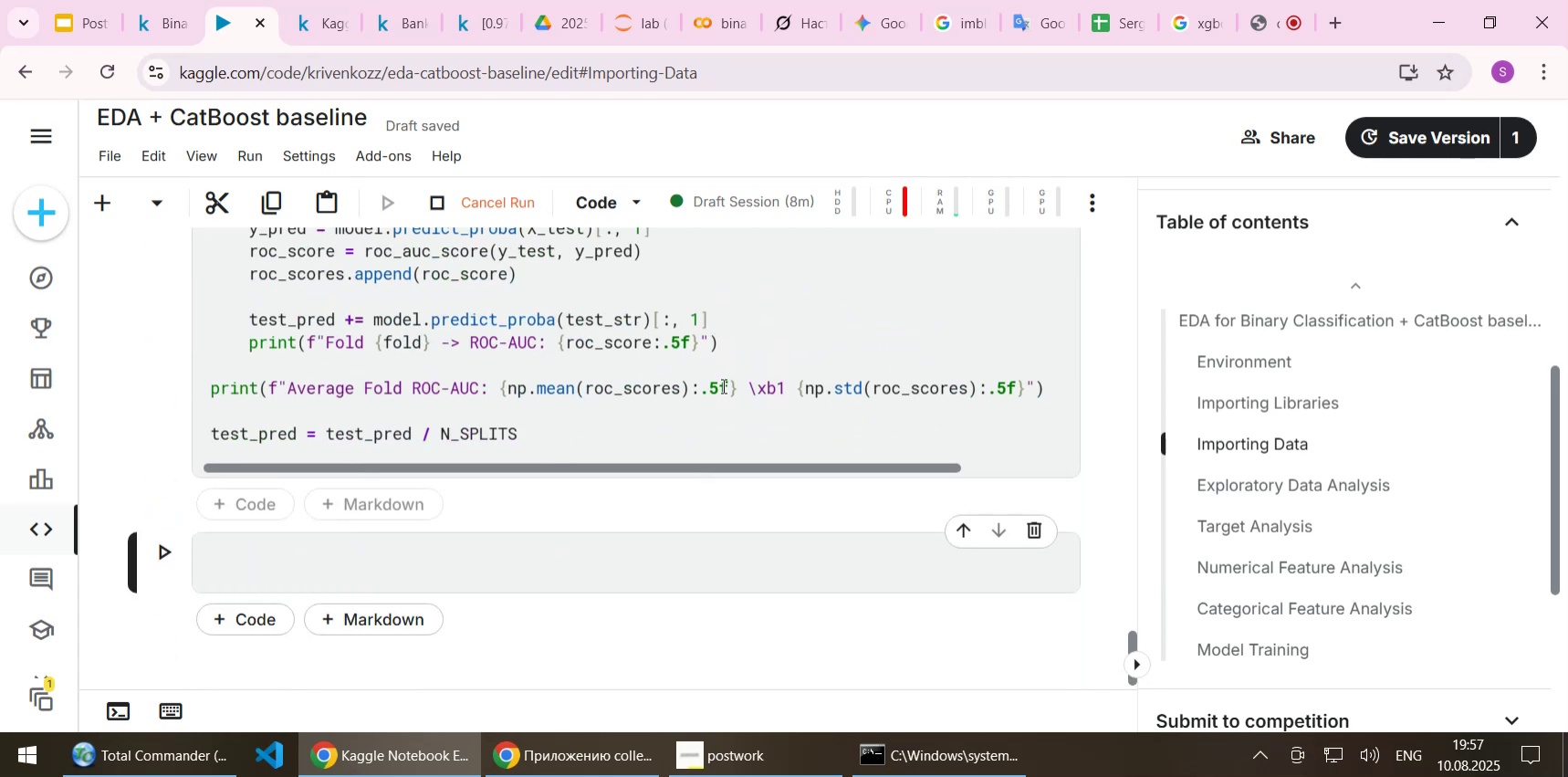 
left_click([317, 30])
 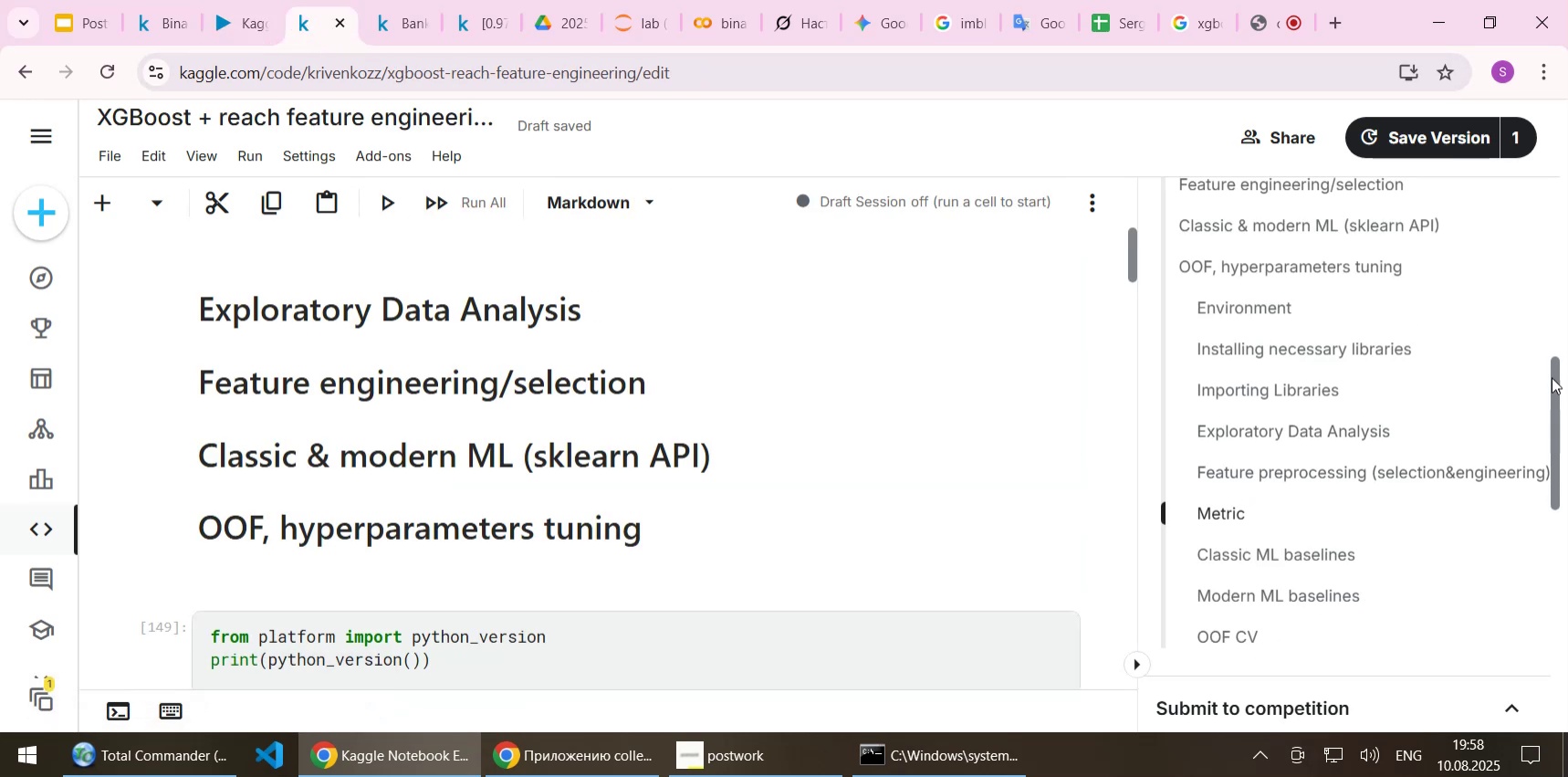 
left_click([1552, 377])
 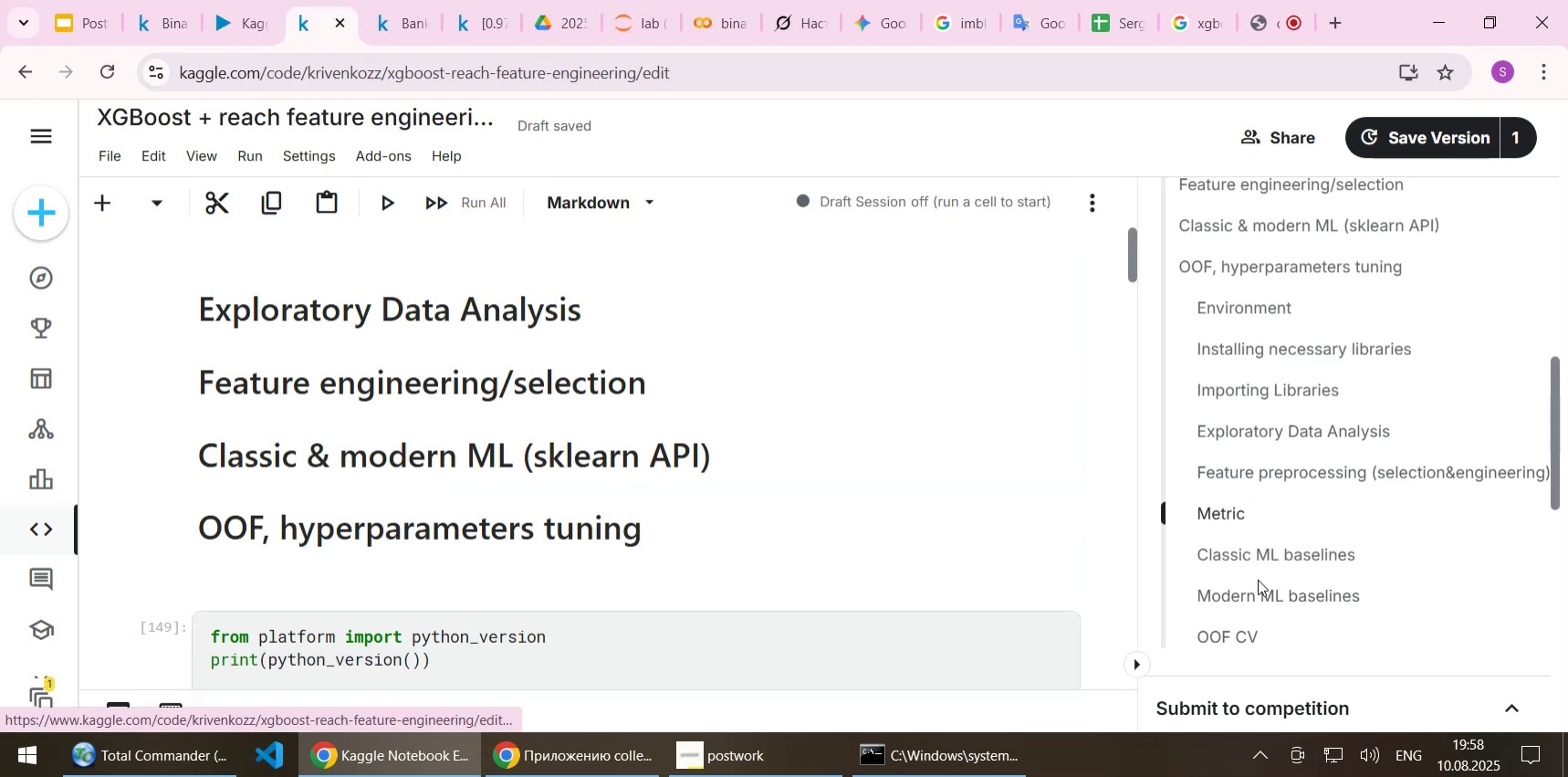 
left_click([1258, 591])
 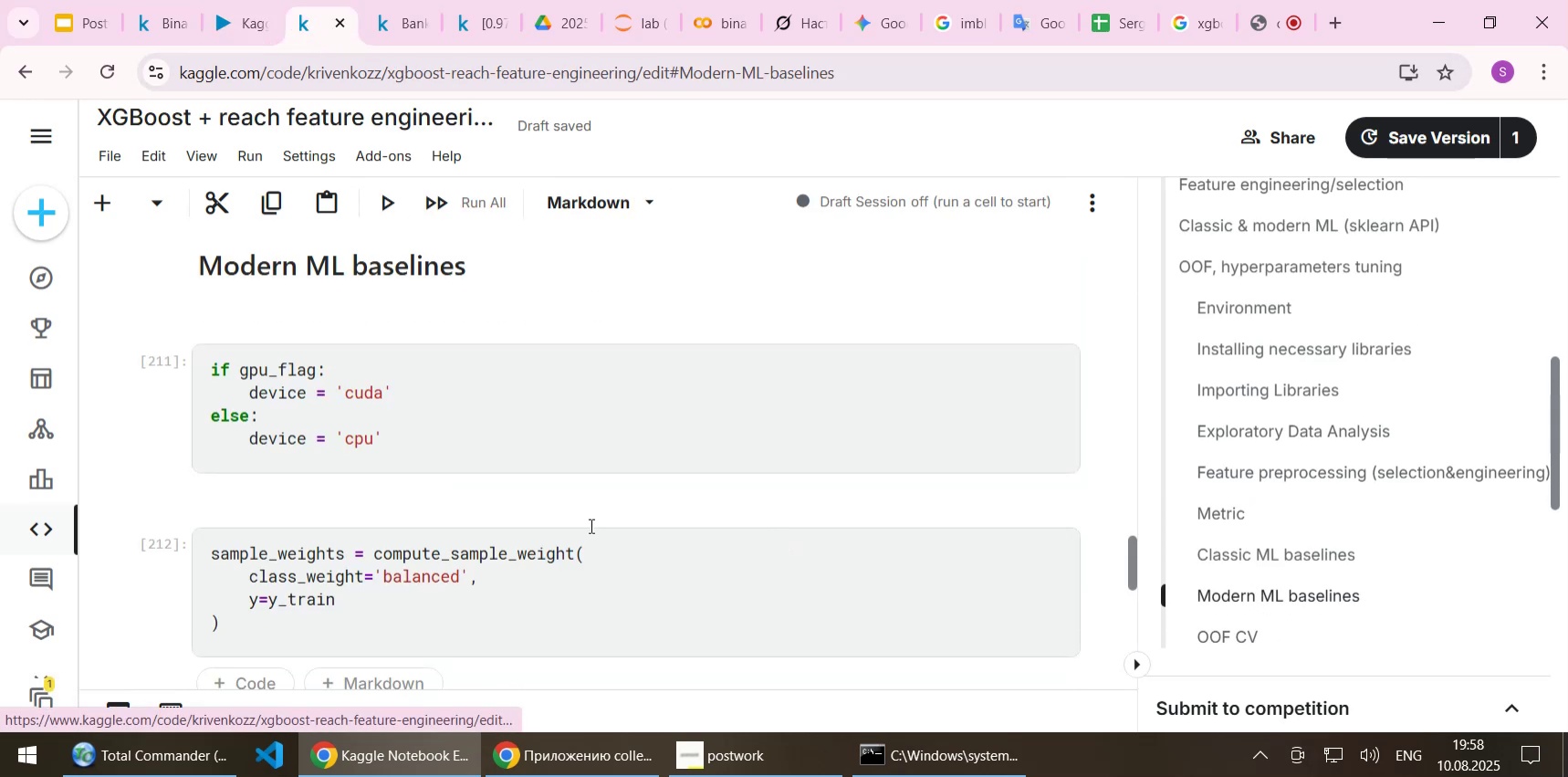 
scroll: coordinate [581, 513], scroll_direction: down, amount: 8.0
 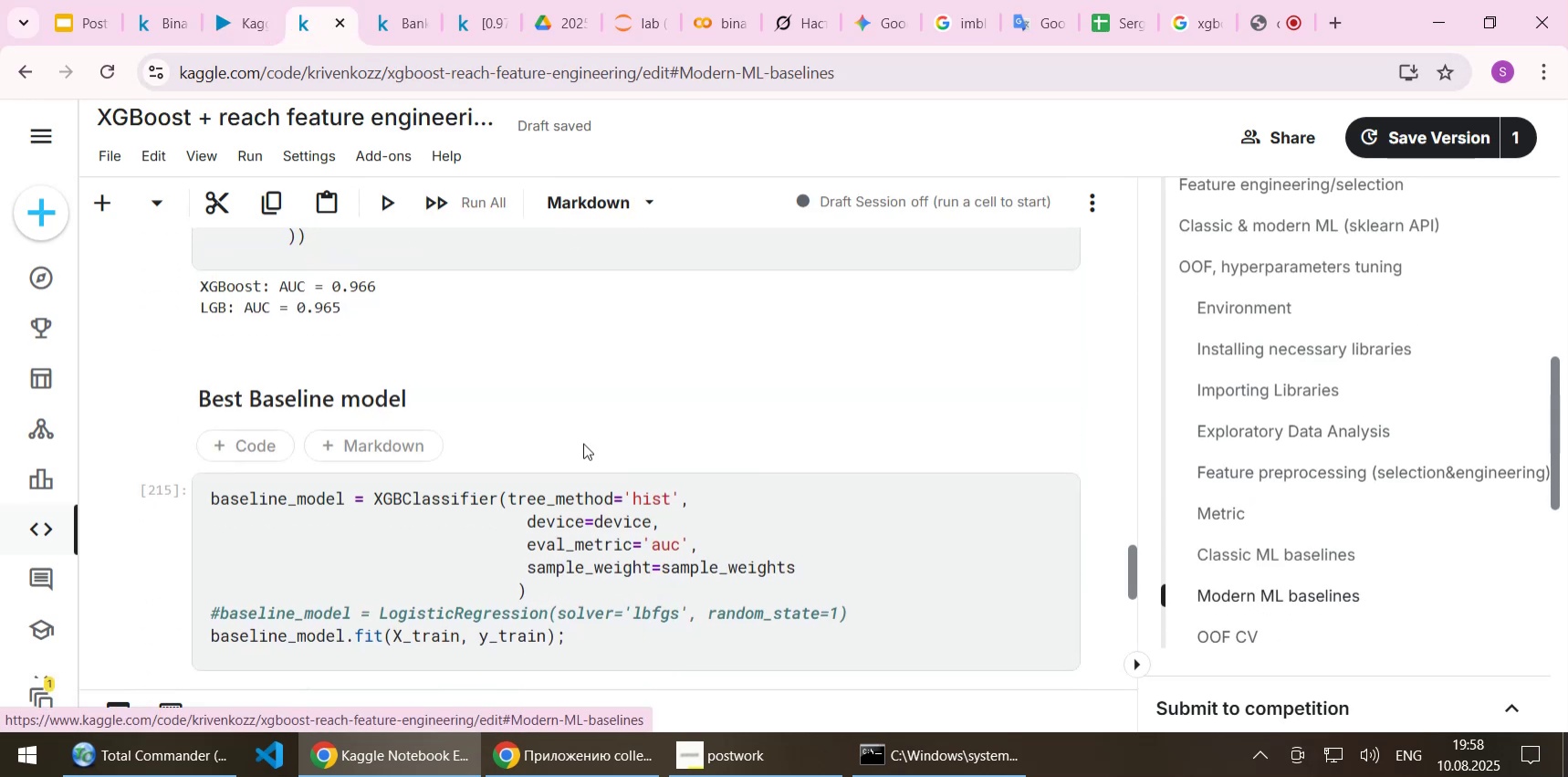 
scroll: coordinate [583, 443], scroll_direction: up, amount: 1.0
 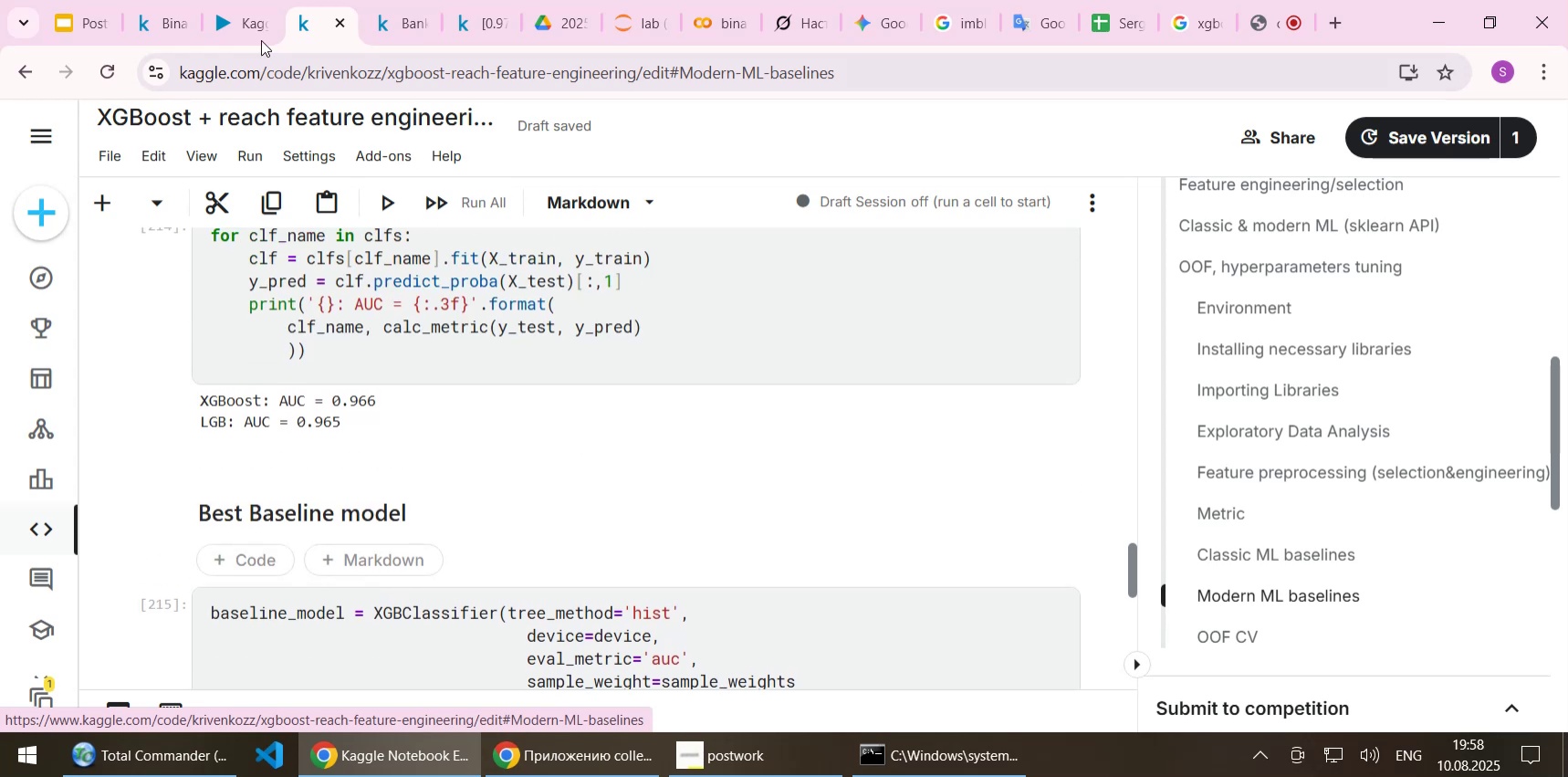 
left_click([234, 20])
 